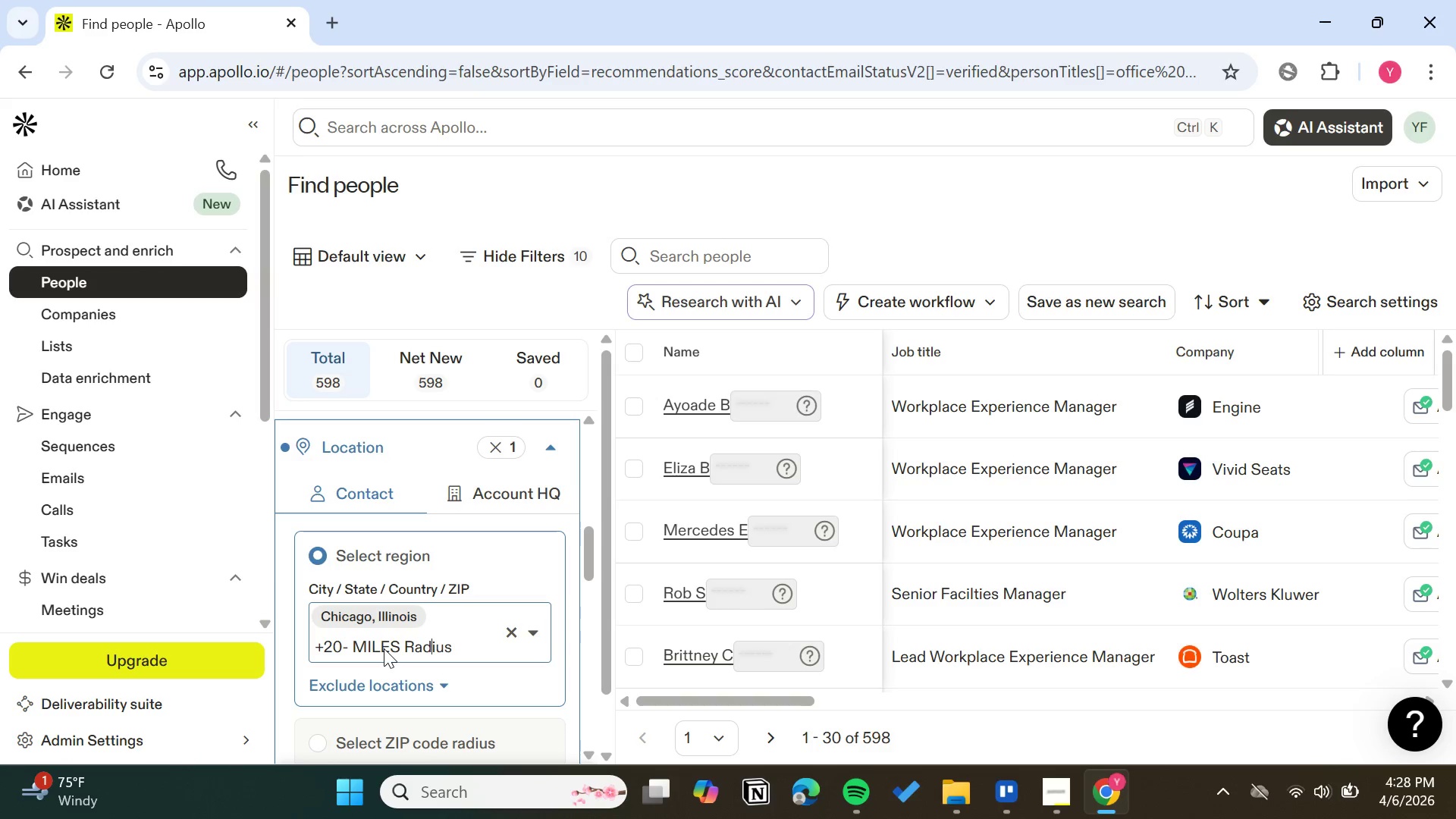 
key(ArrowLeft)
 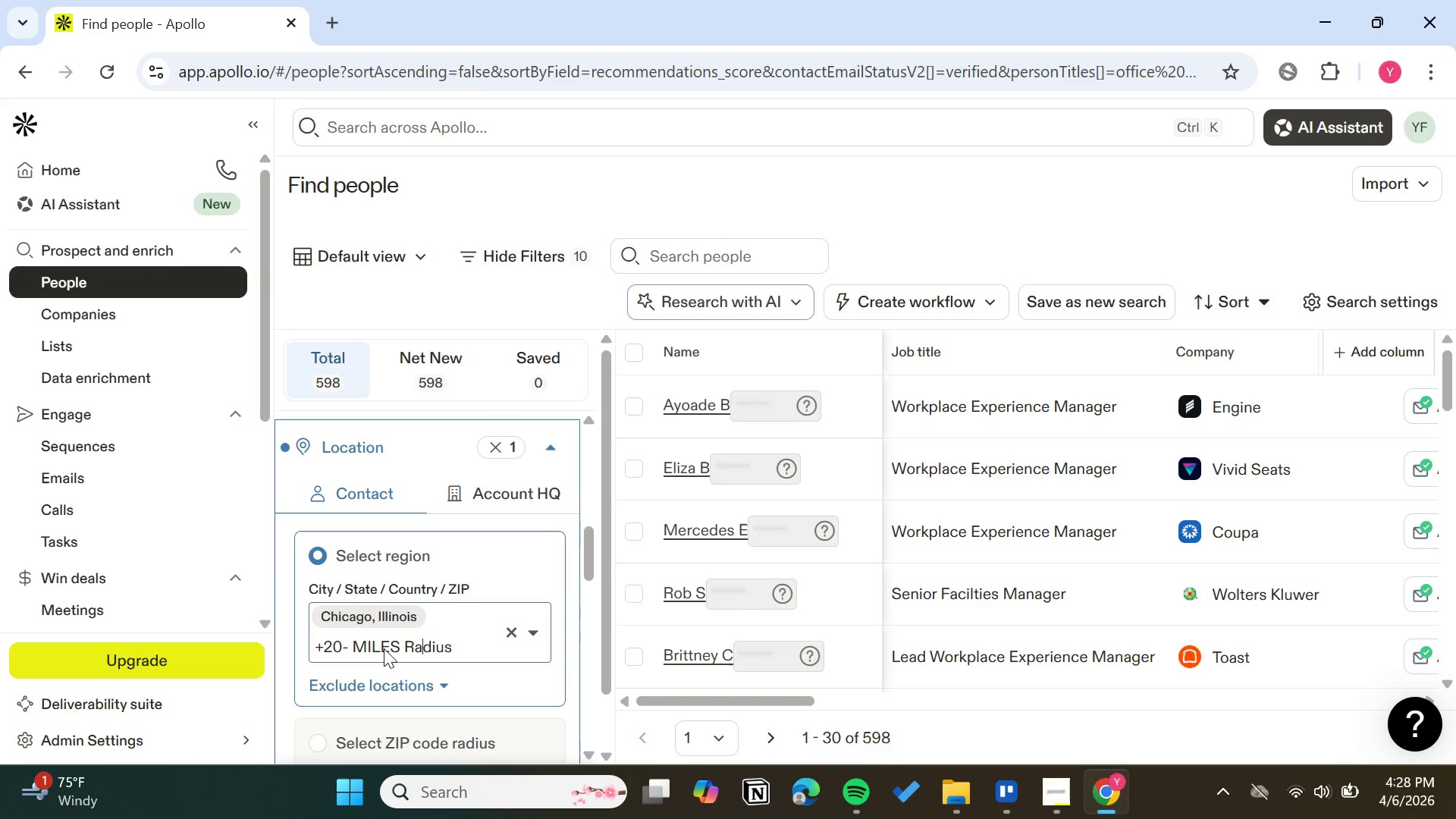 
key(ArrowLeft)
 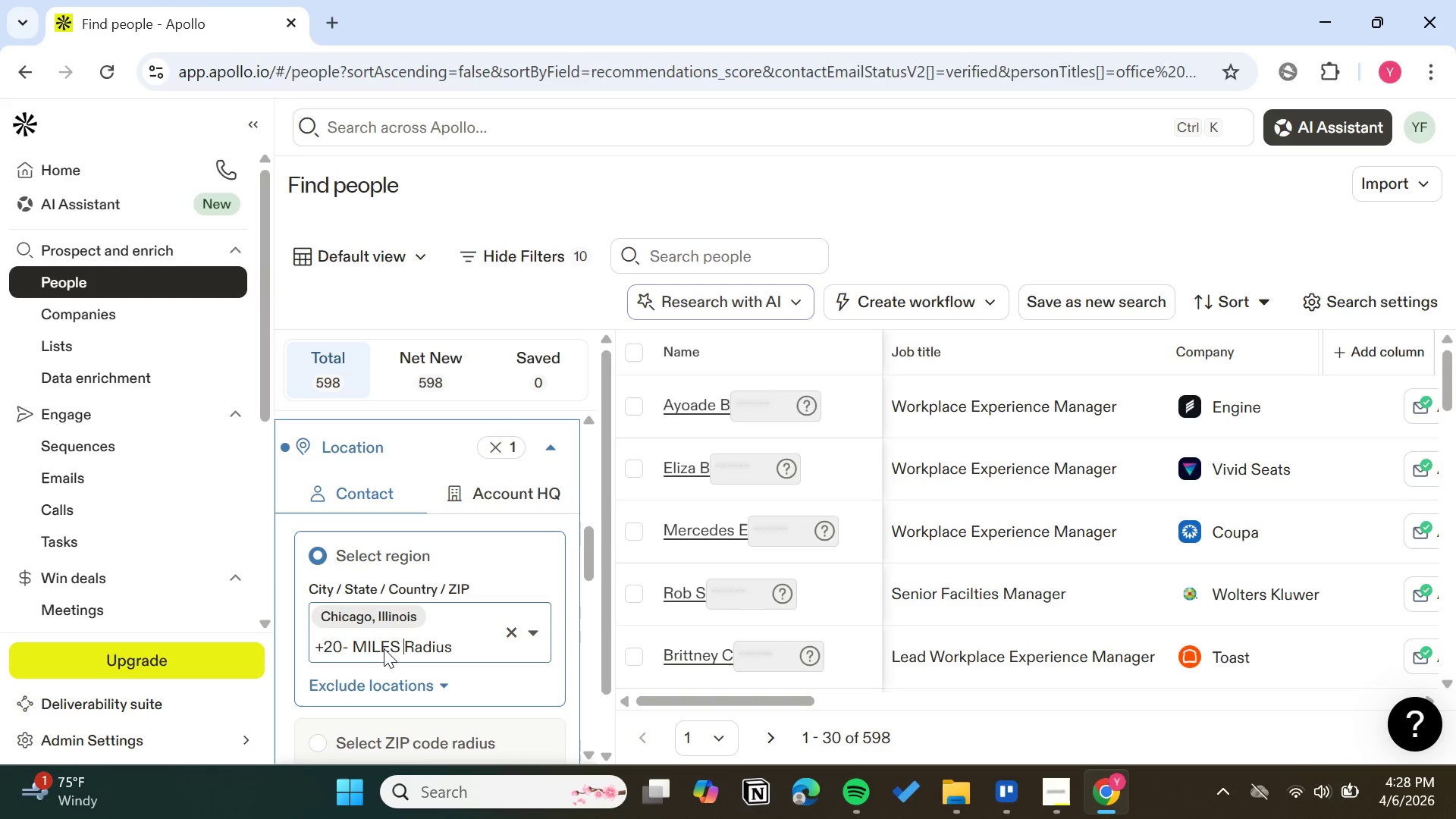 
key(ArrowLeft)
 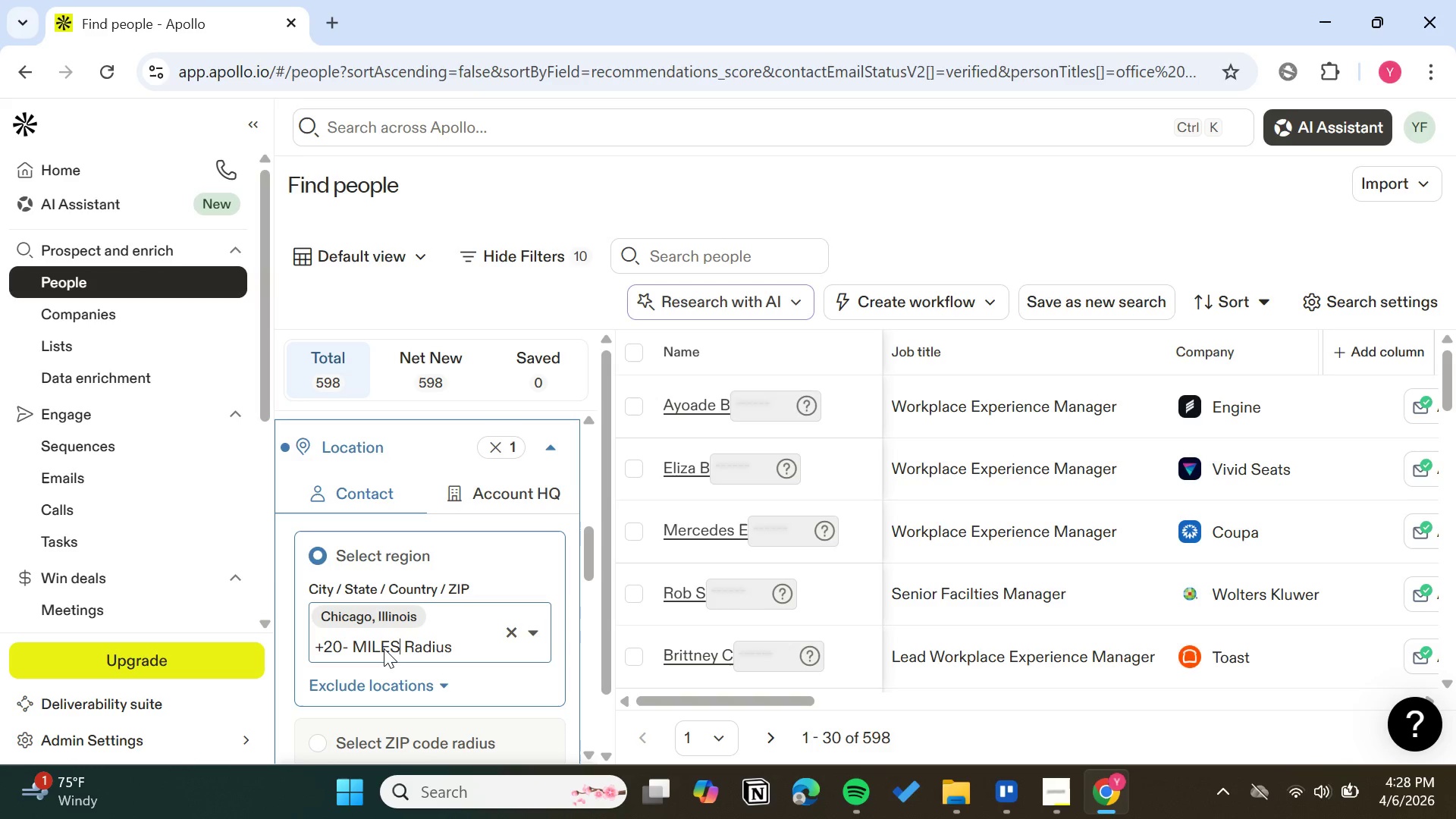 
key(ArrowLeft)
 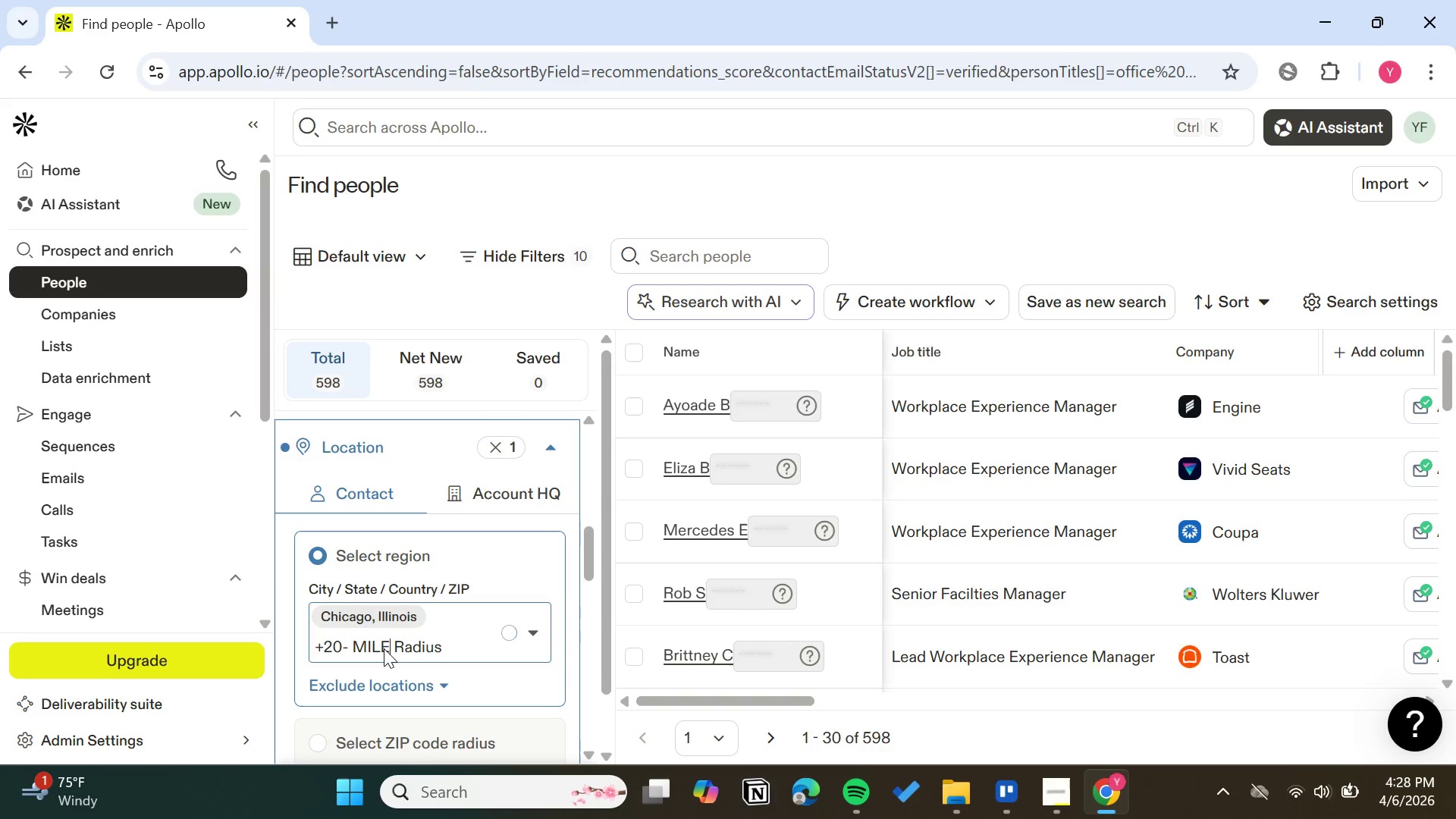 
key(Backspace)
key(Backspace)
key(Backspace)
key(Backspace)
type(iles)
 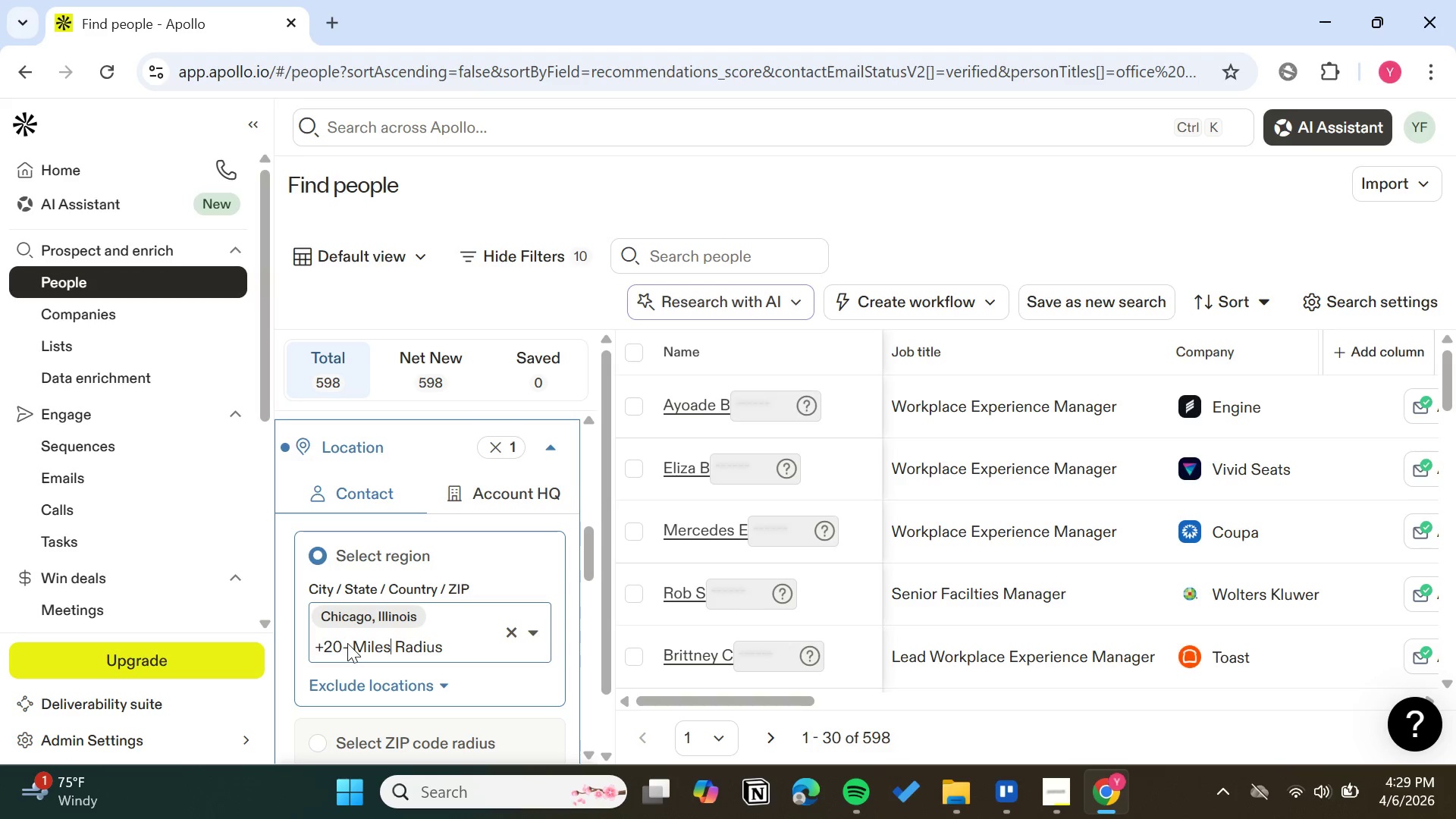 
key(ArrowLeft)
 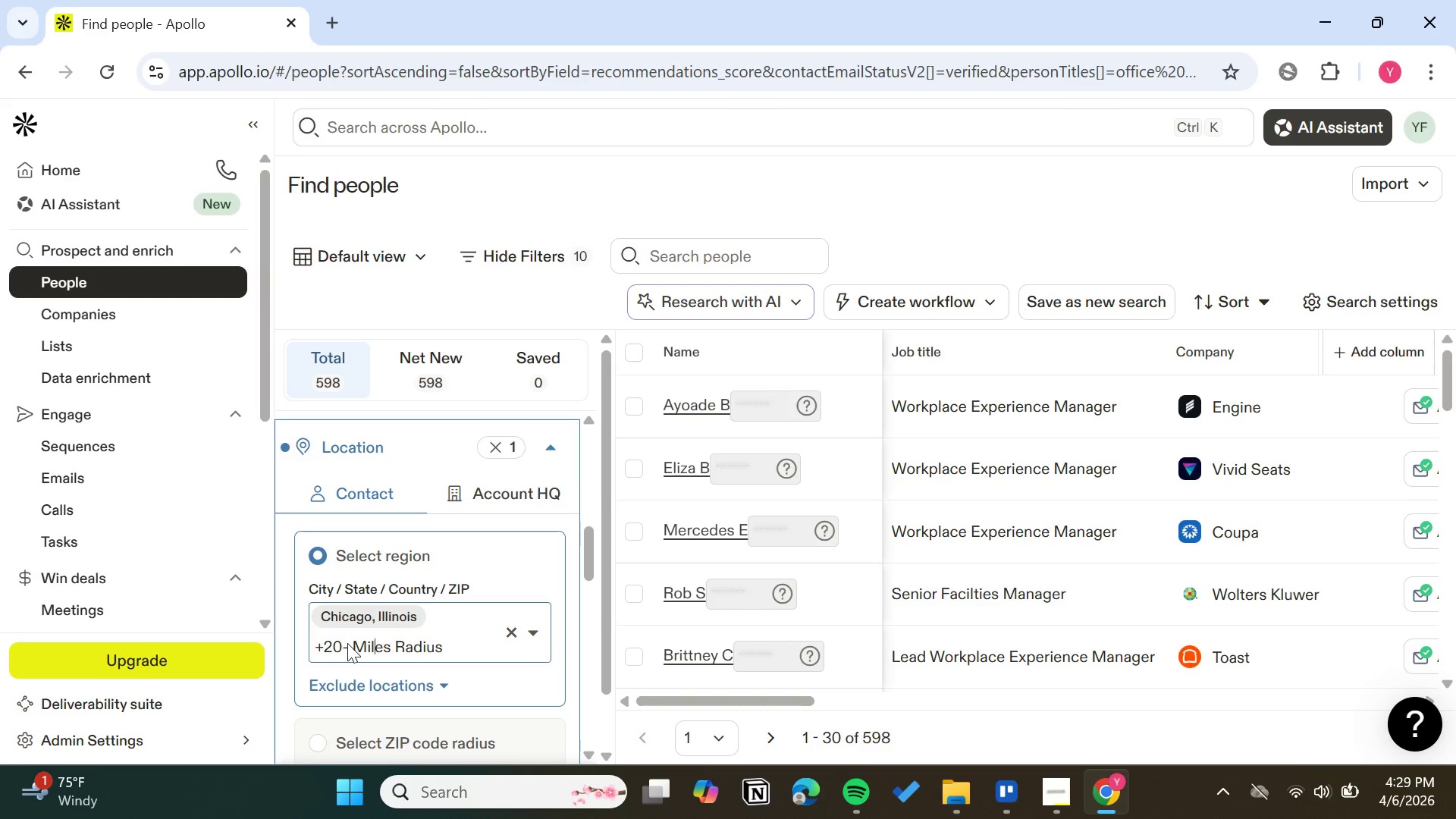 
key(ArrowLeft)
 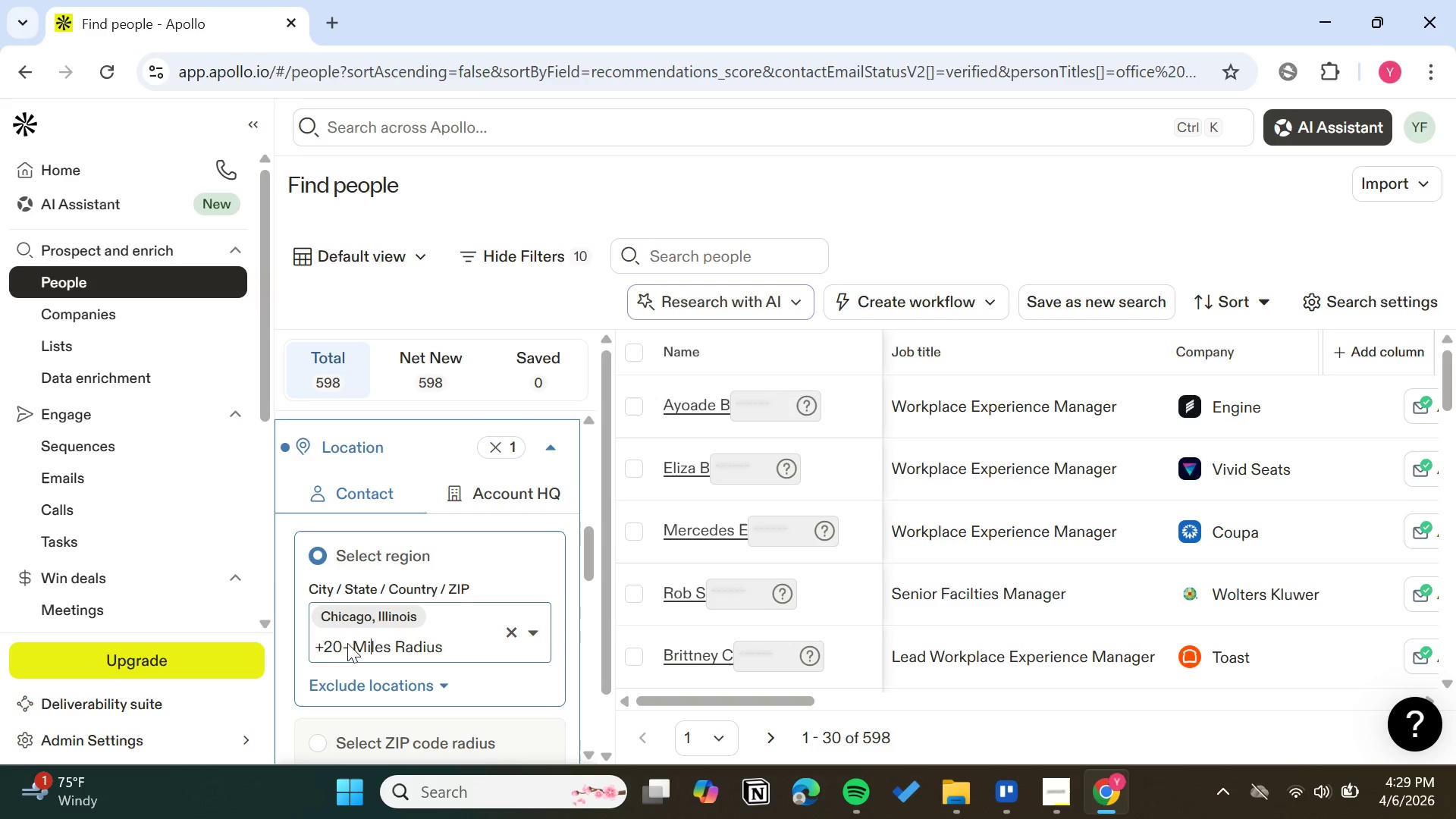 
key(ArrowLeft)
 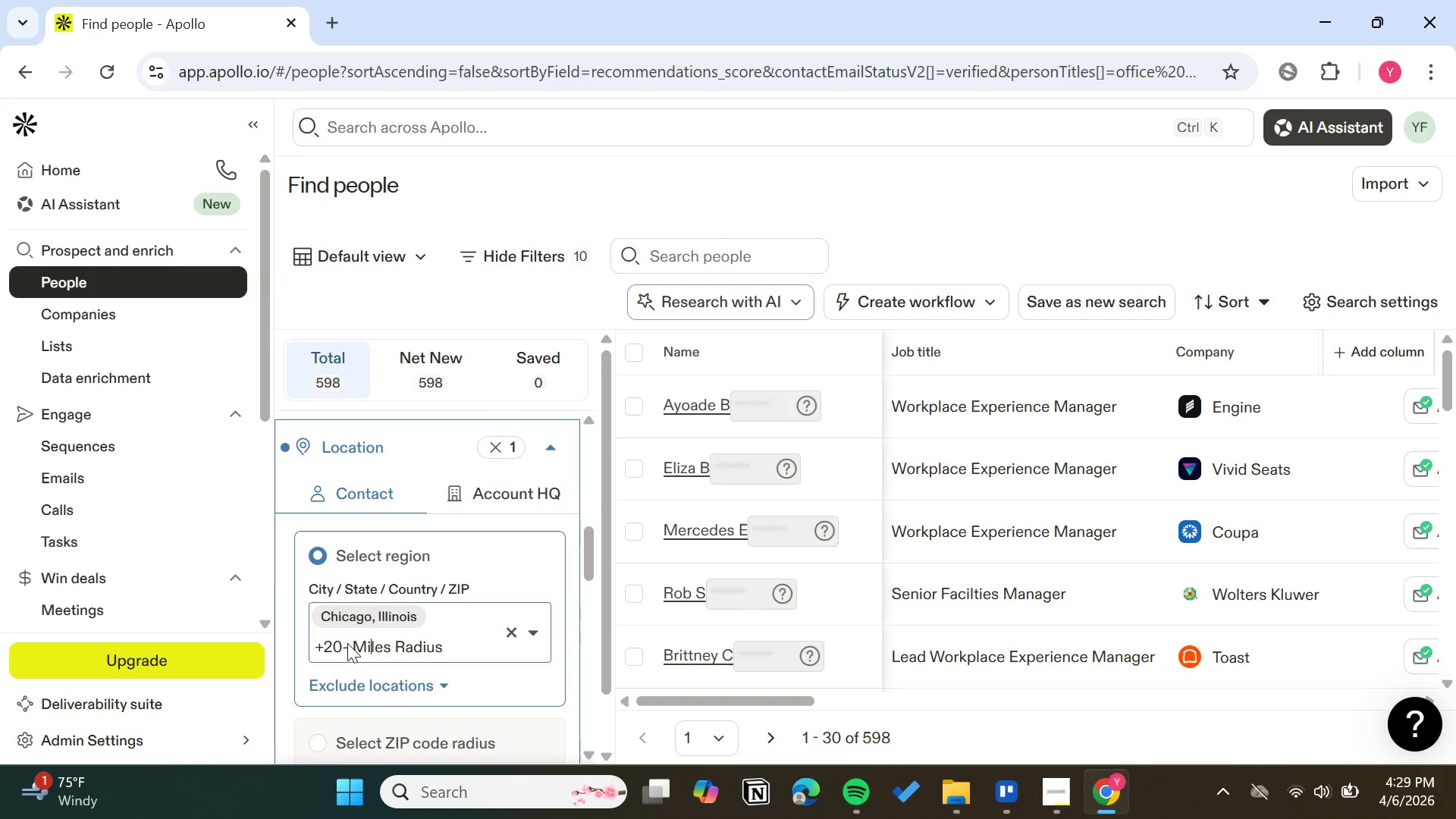 
key(ArrowLeft)
 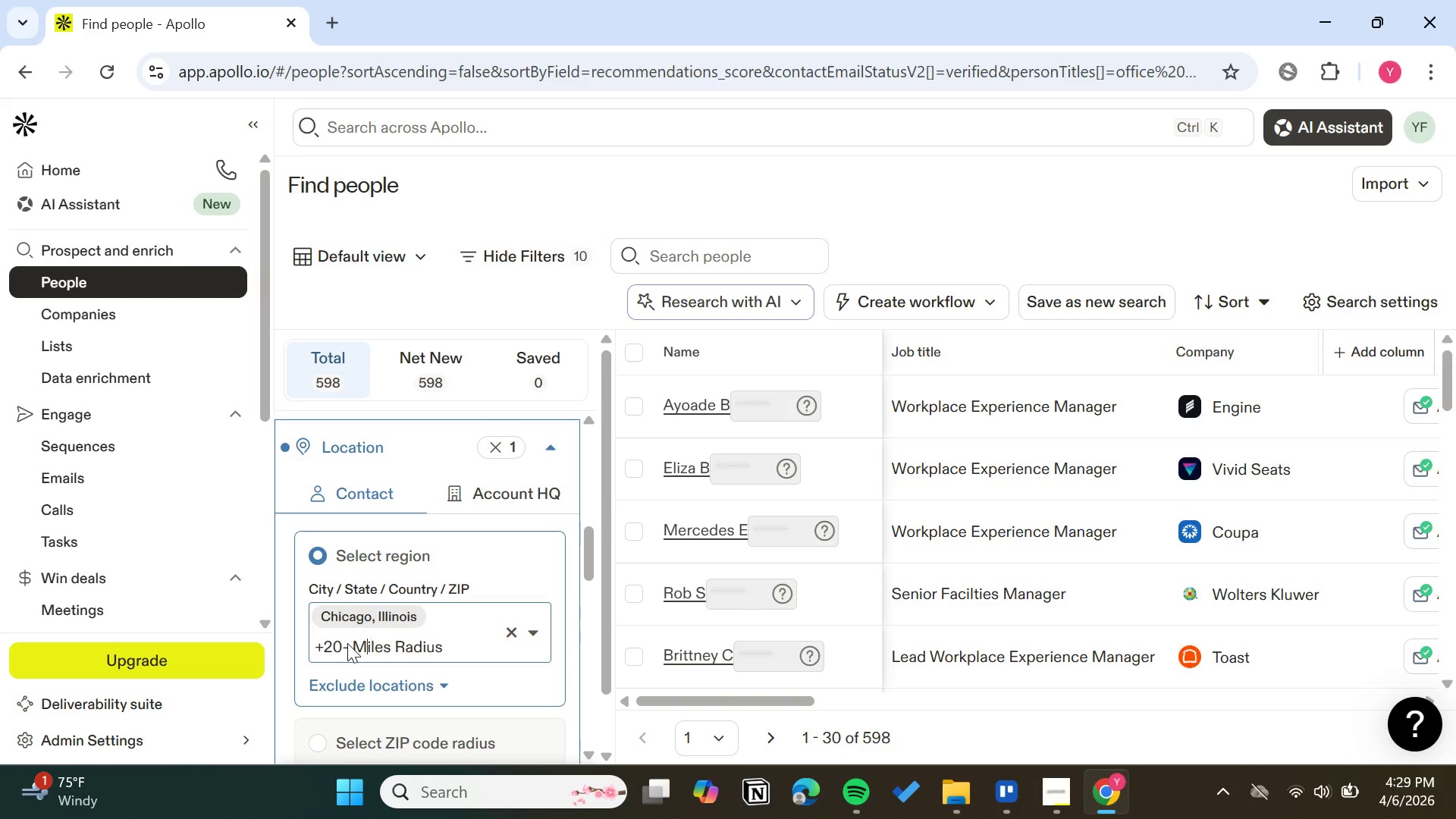 
key(ArrowLeft)
 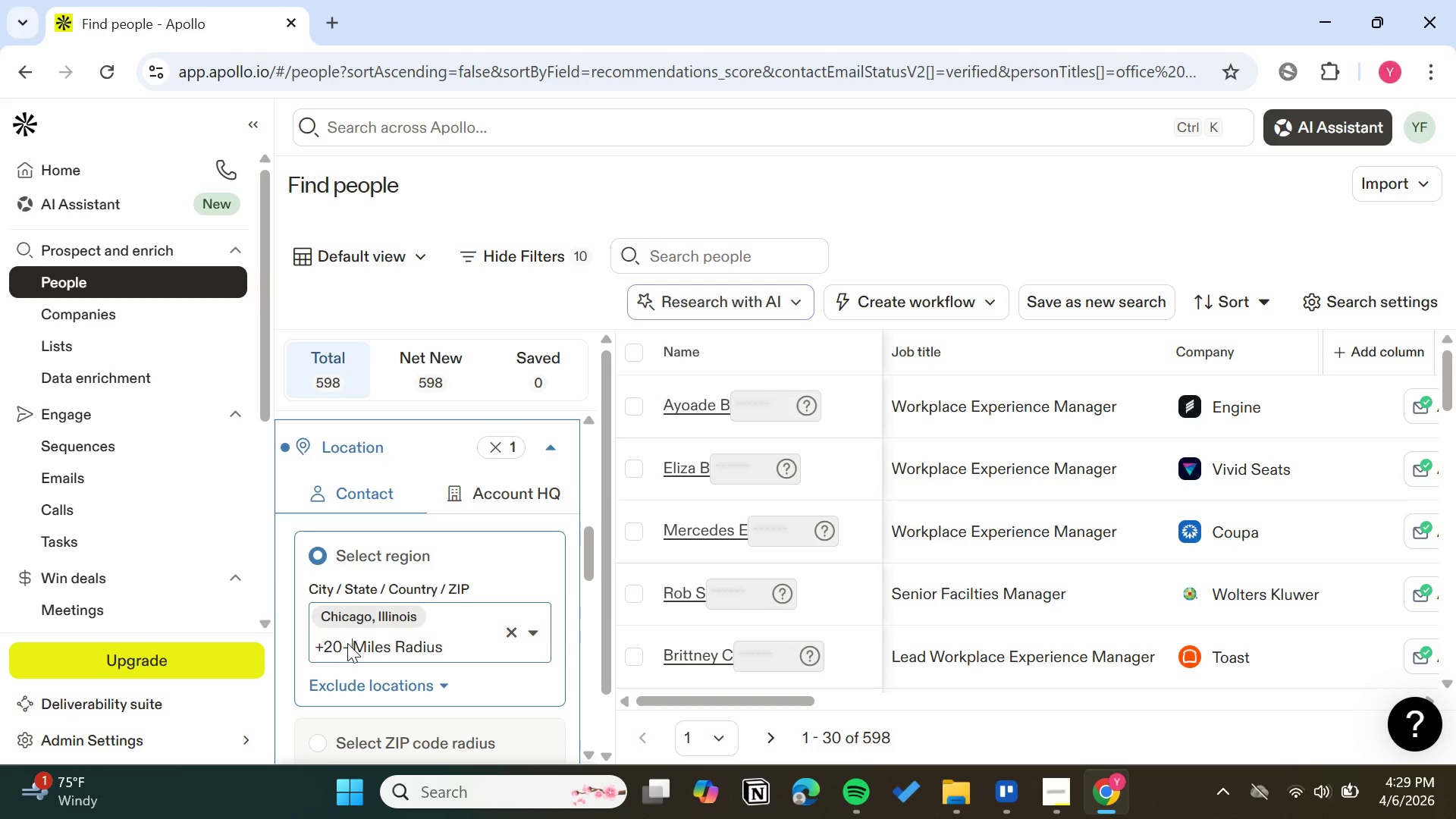 
key(Backspace)
 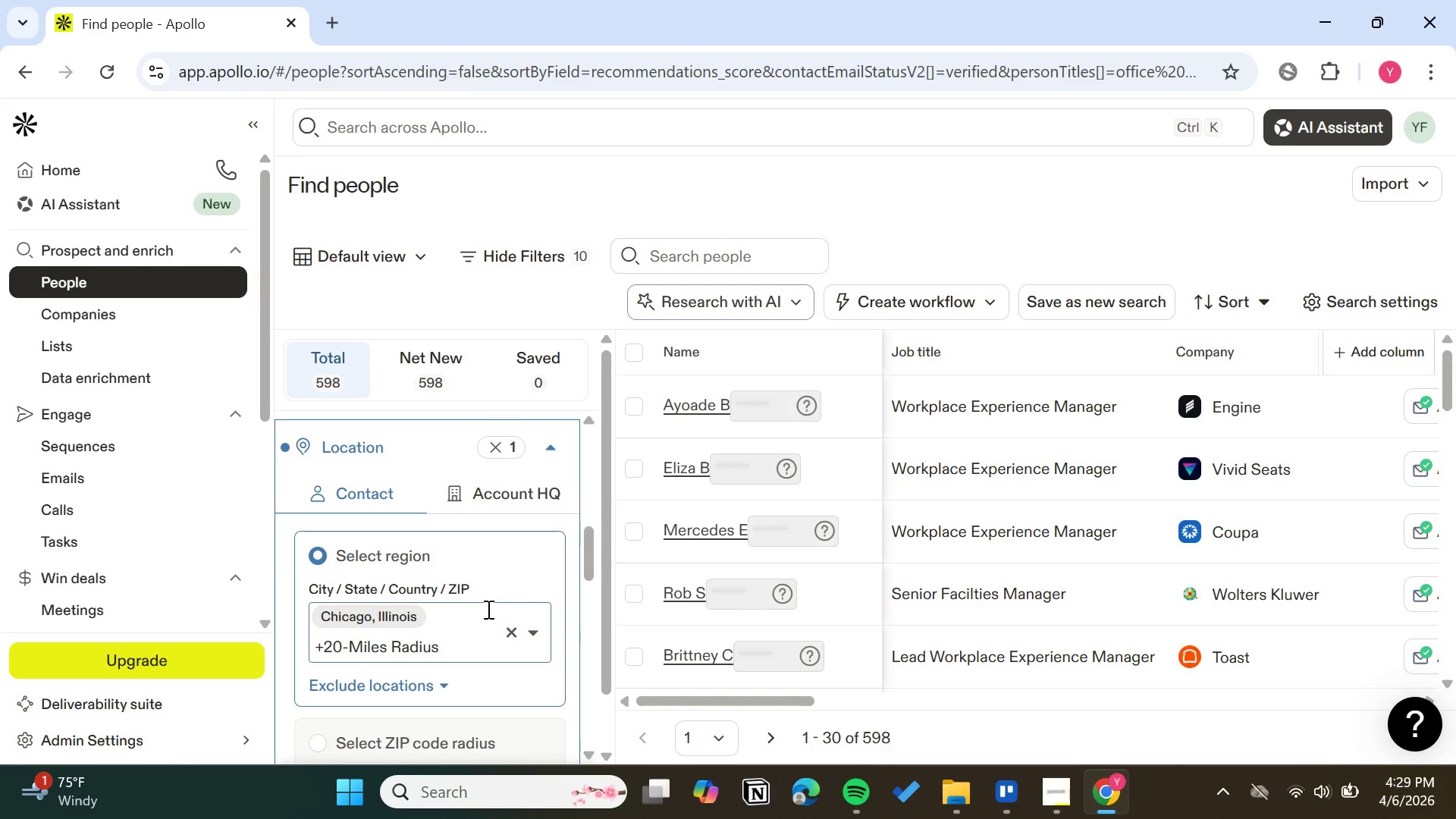 
key(ArrowLeft)
 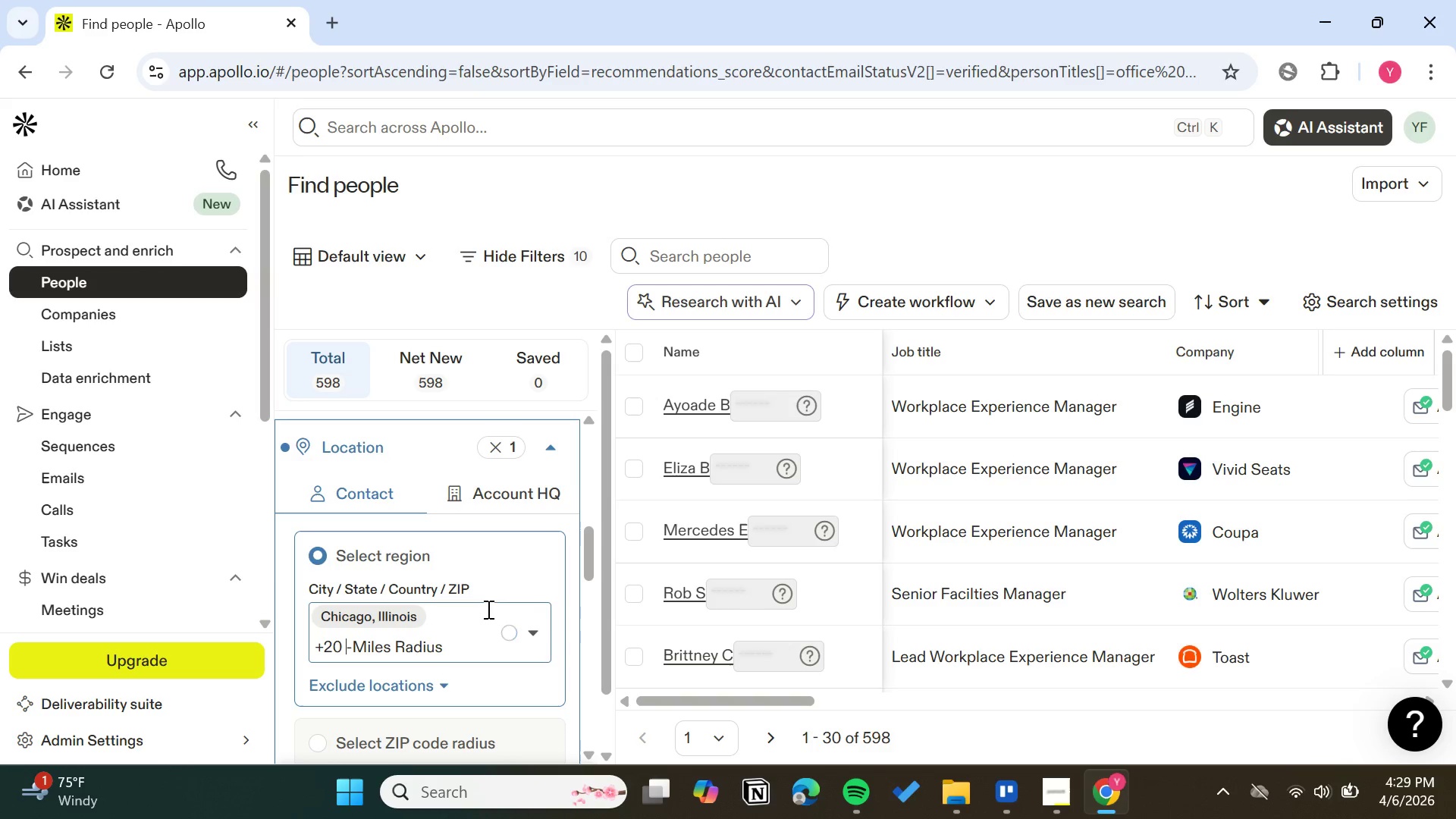 
key(Space)
 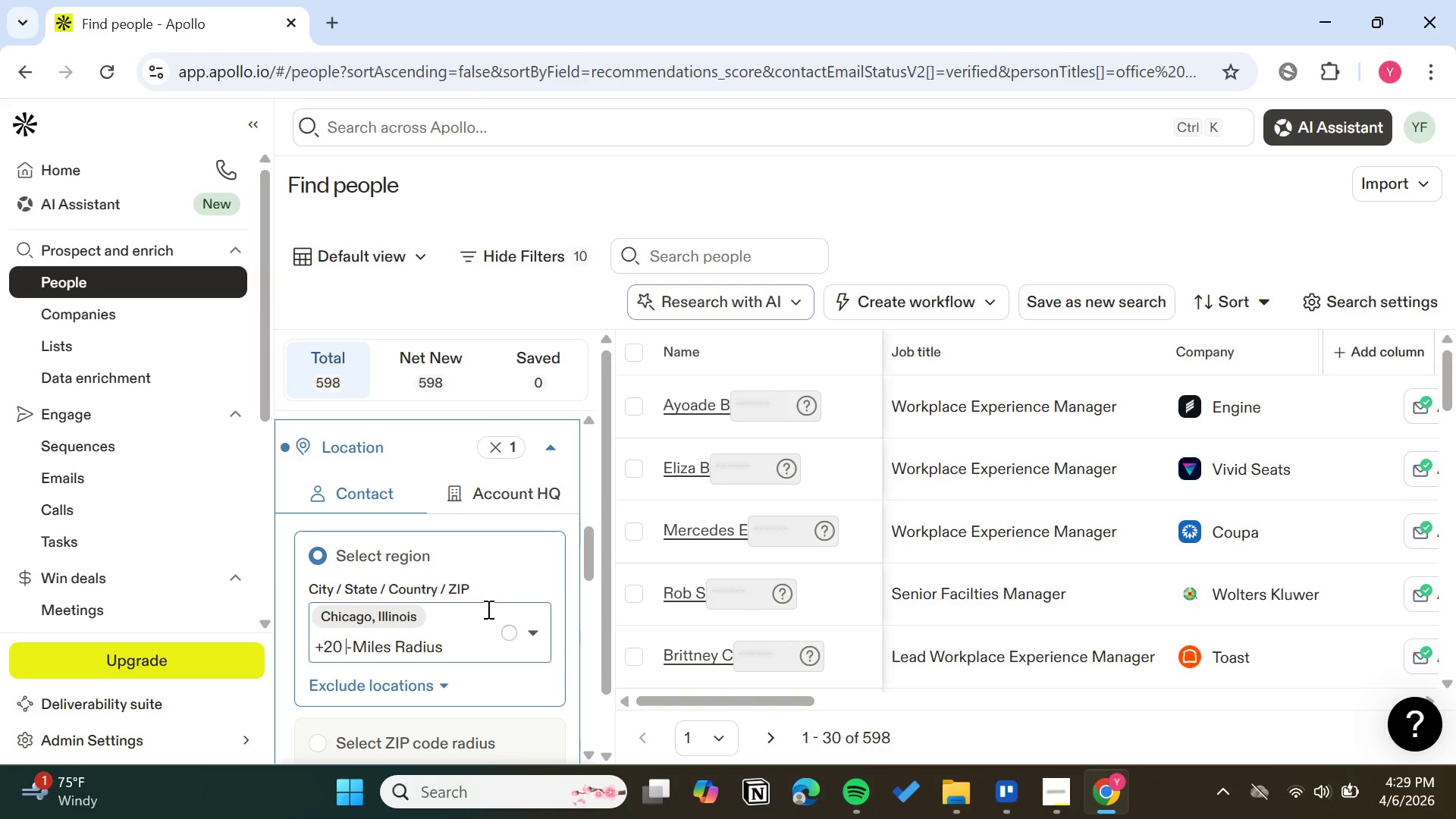 
key(ArrowRight)
 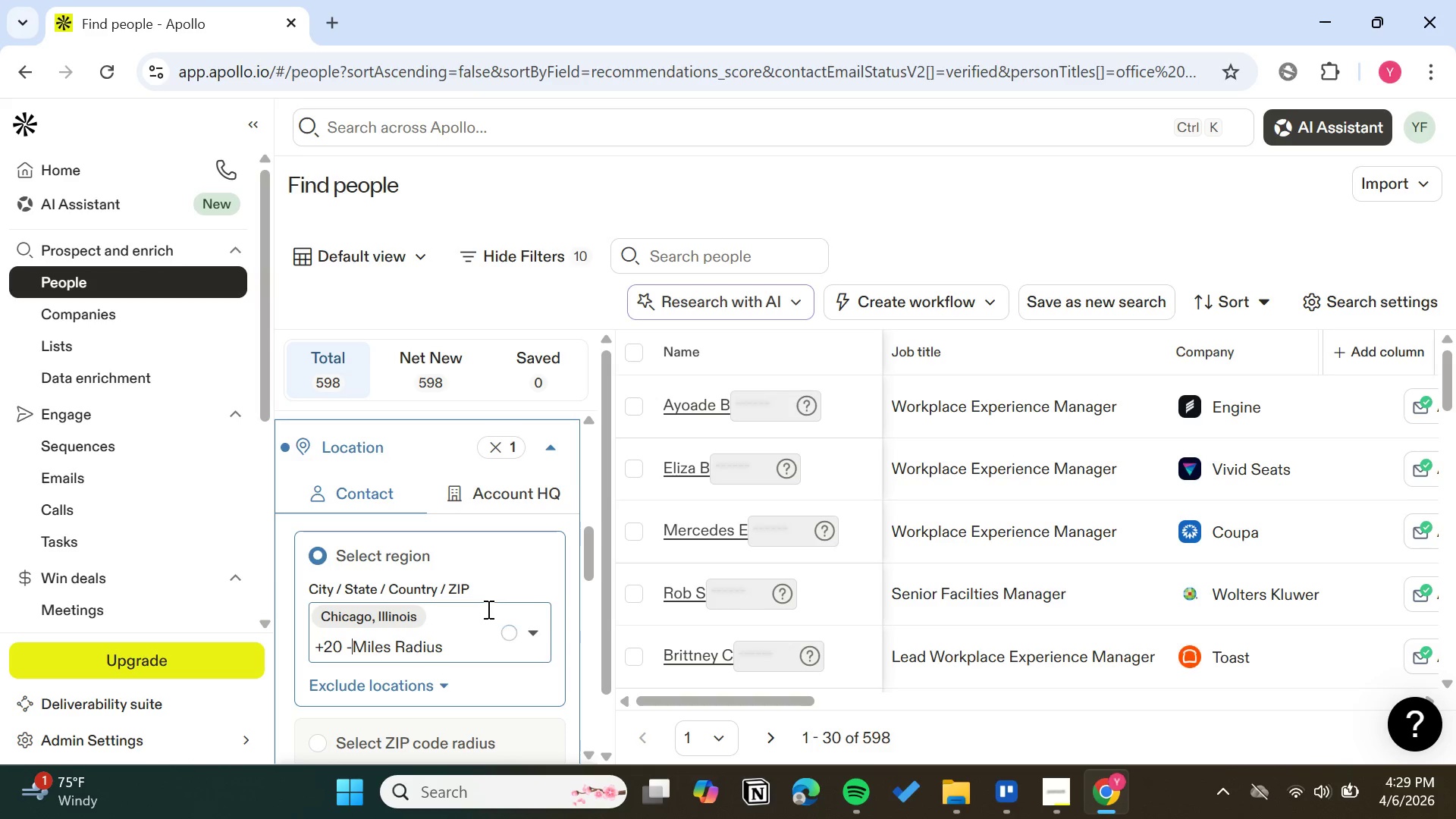 
key(Space)
 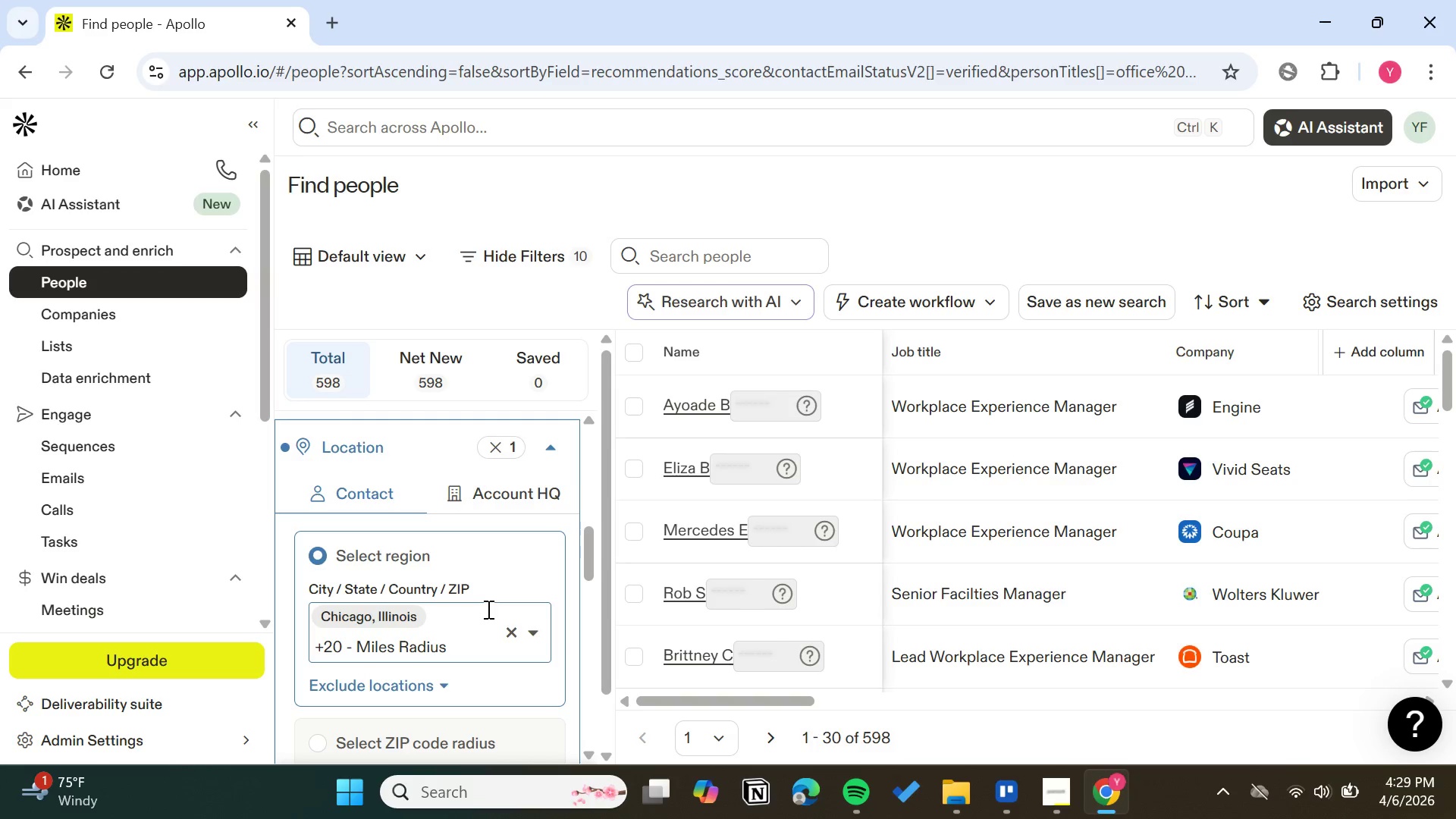 
wait(9.69)
 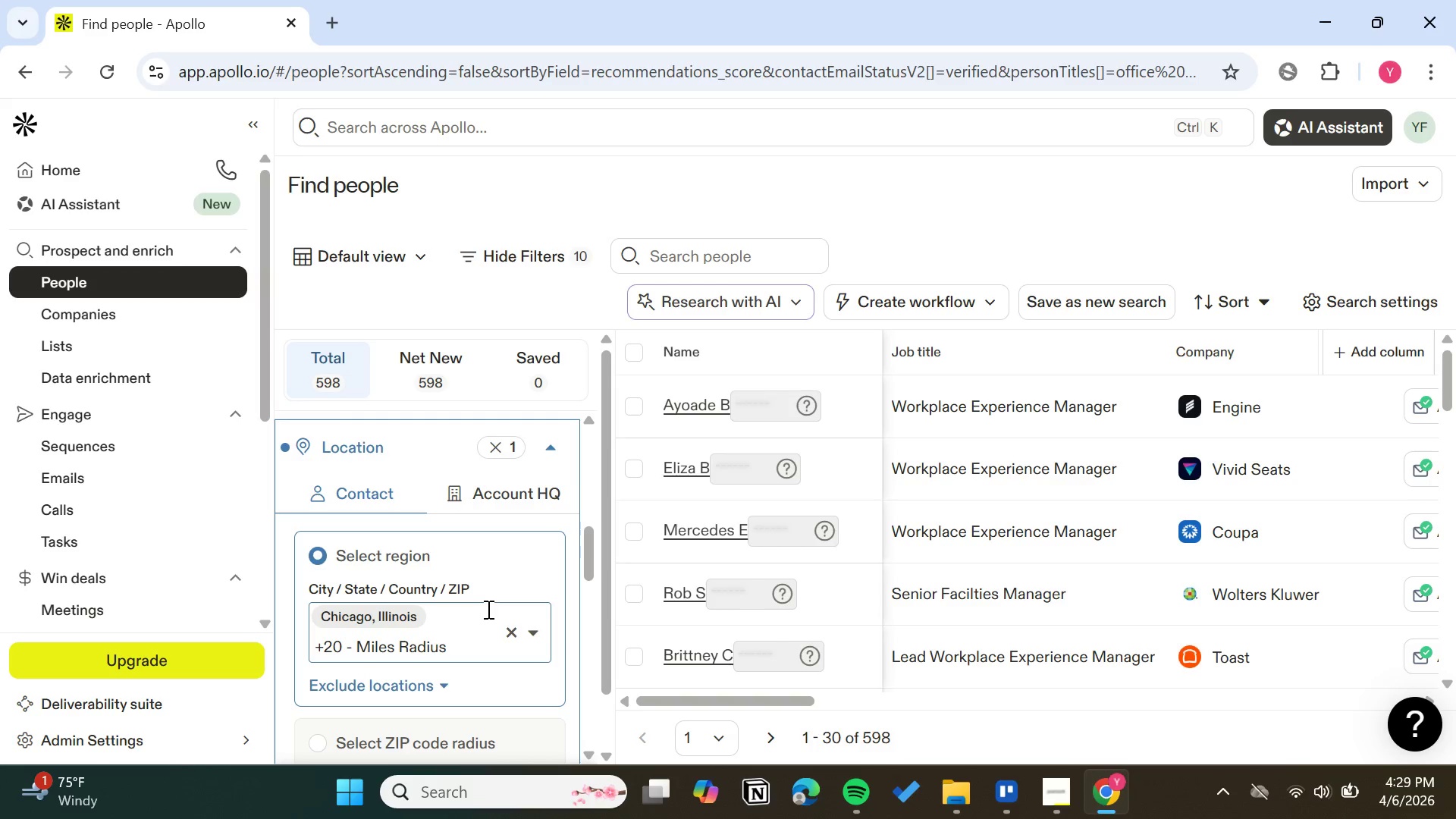 
left_click([312, 648])
 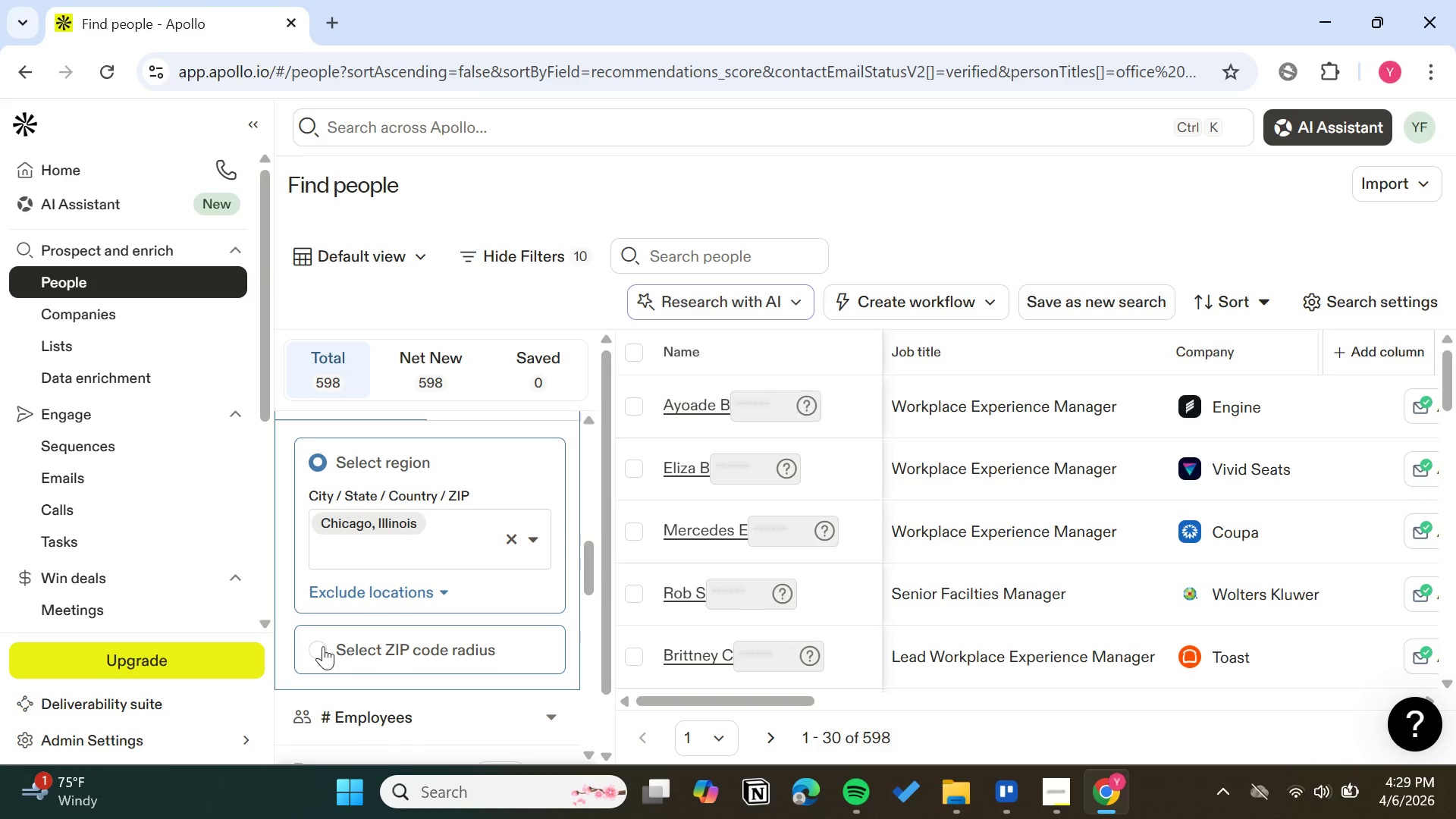 
mouse_move([383, 635])
 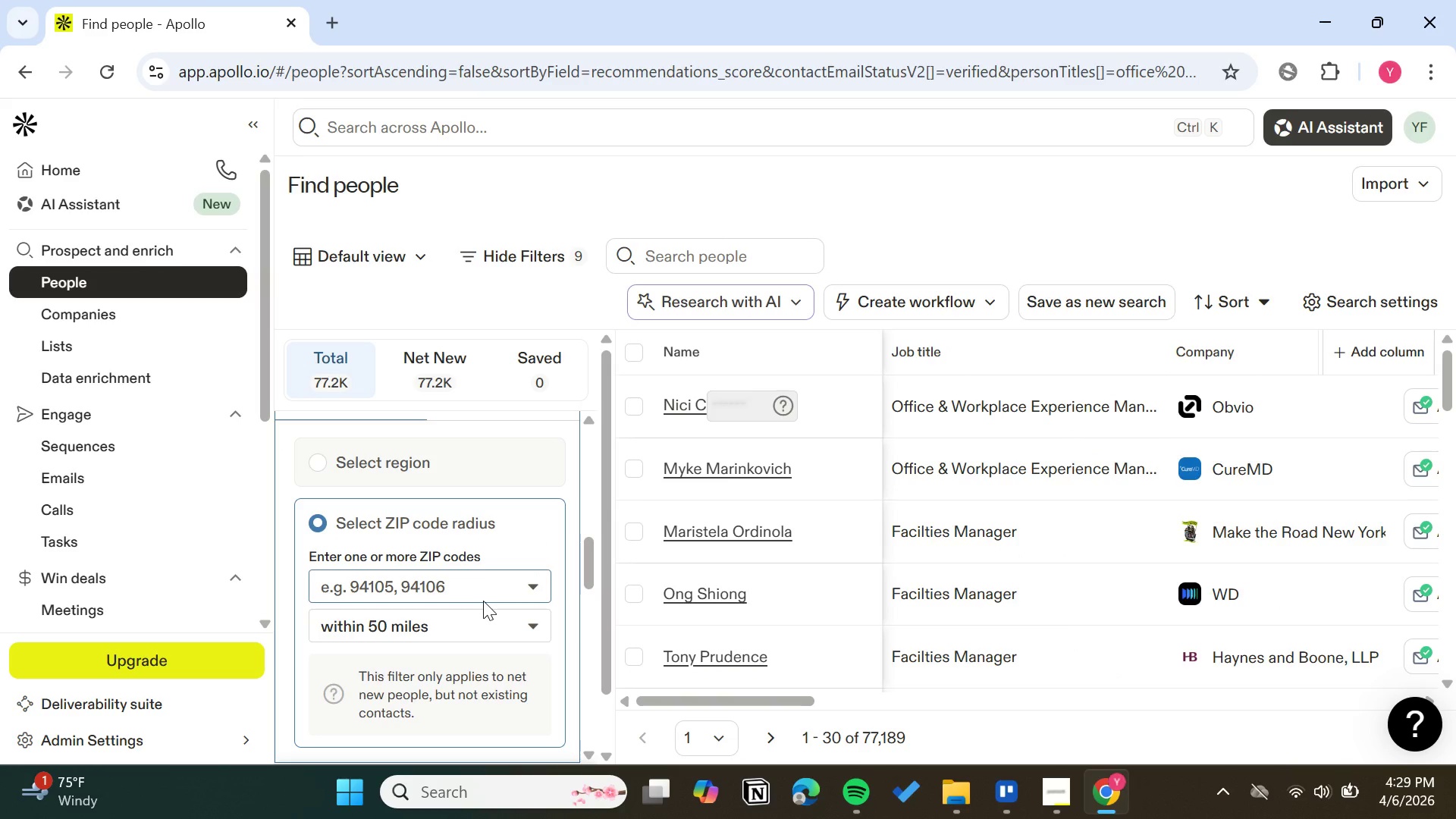 
wait(5.9)
 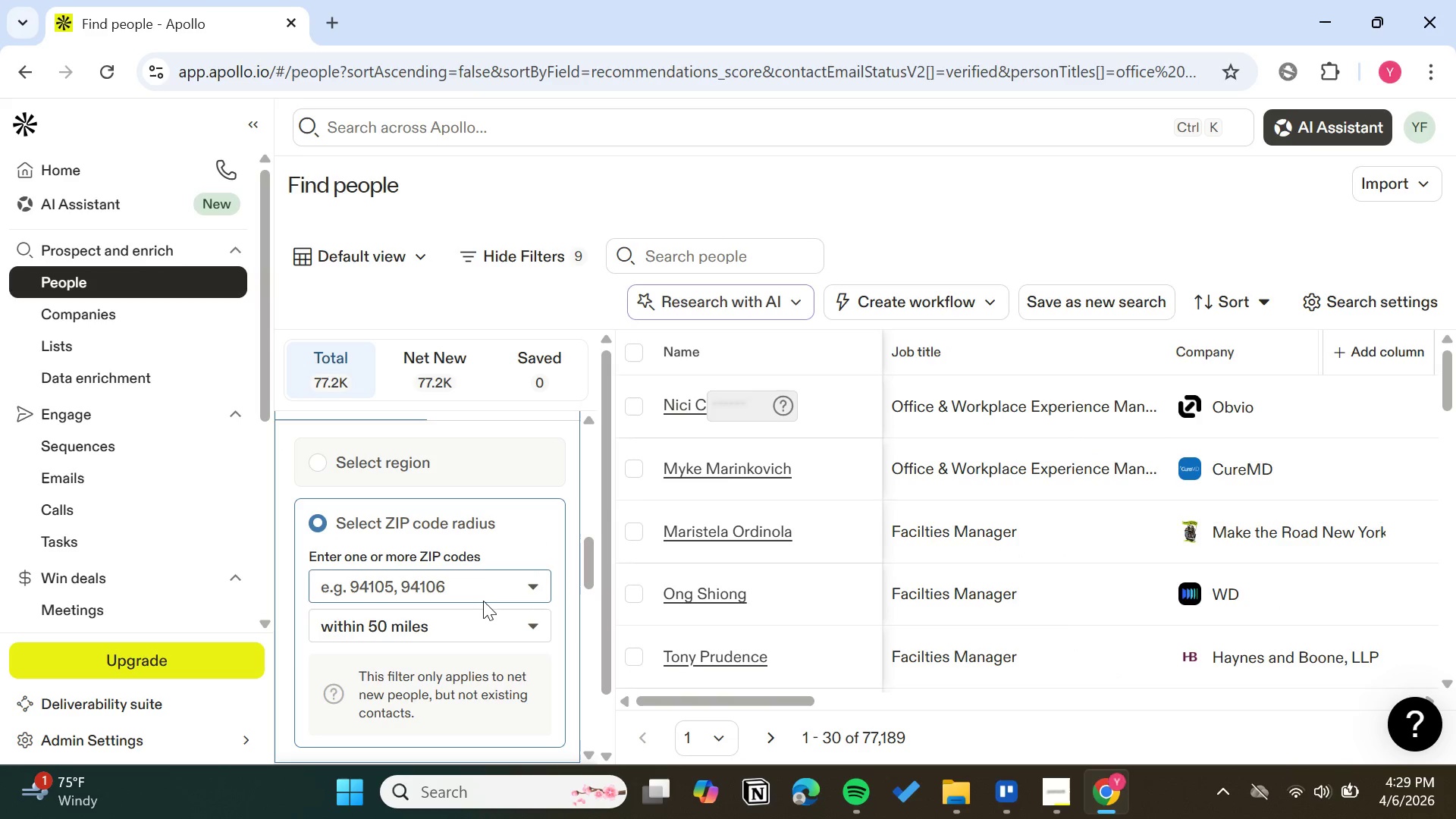 
left_click([491, 621])
 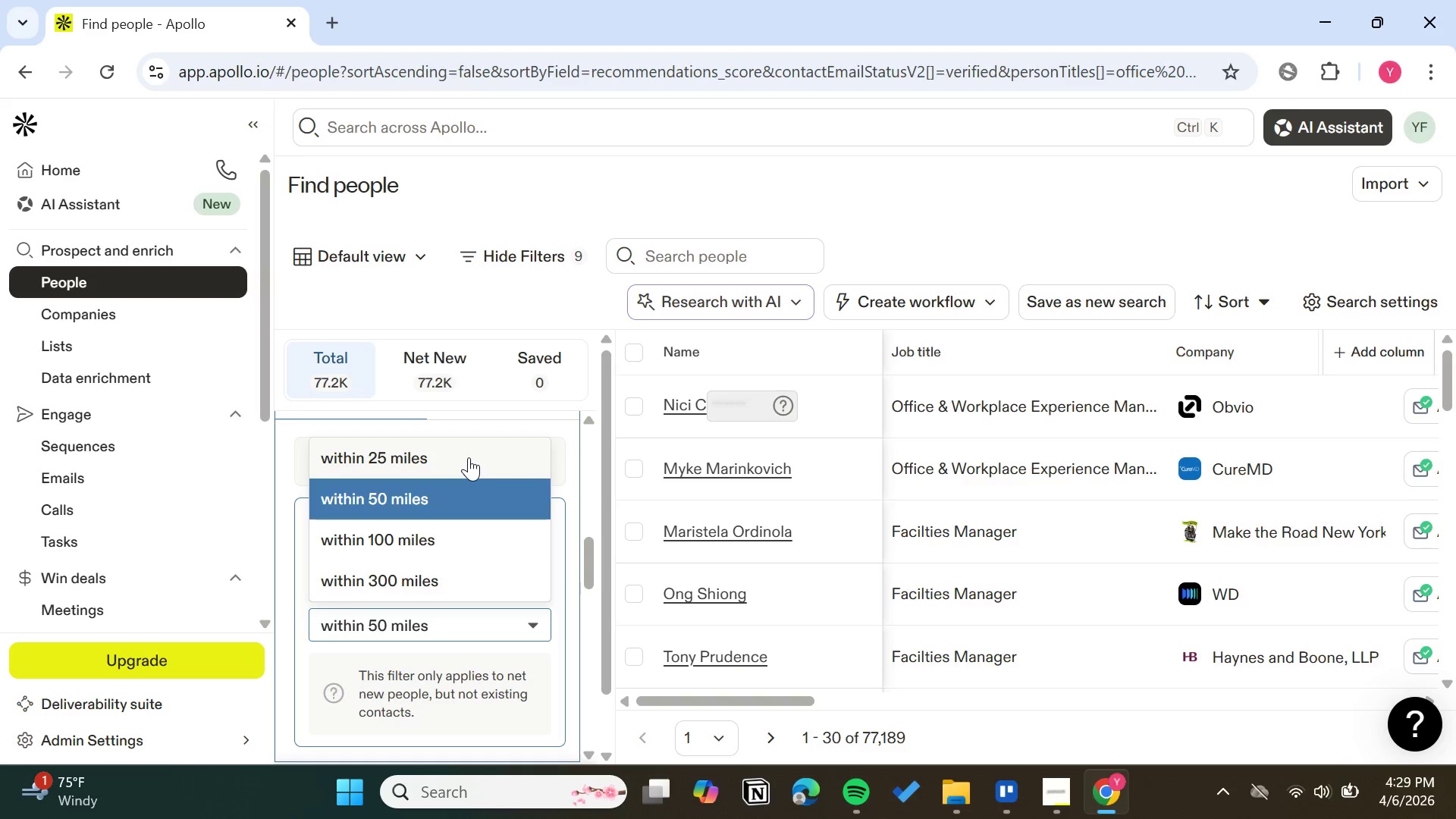 
wait(37.33)
 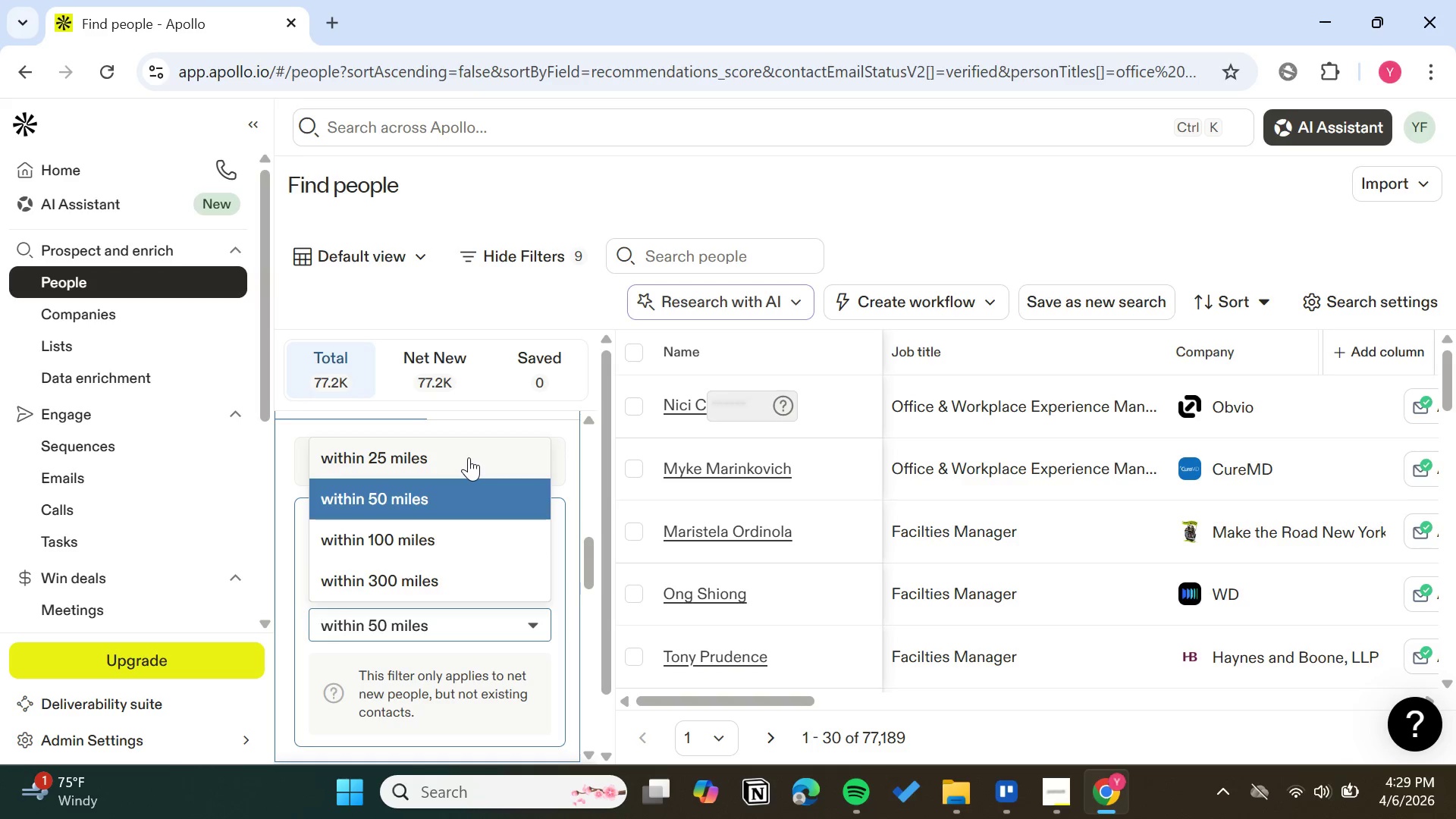 
left_click([535, 626])
 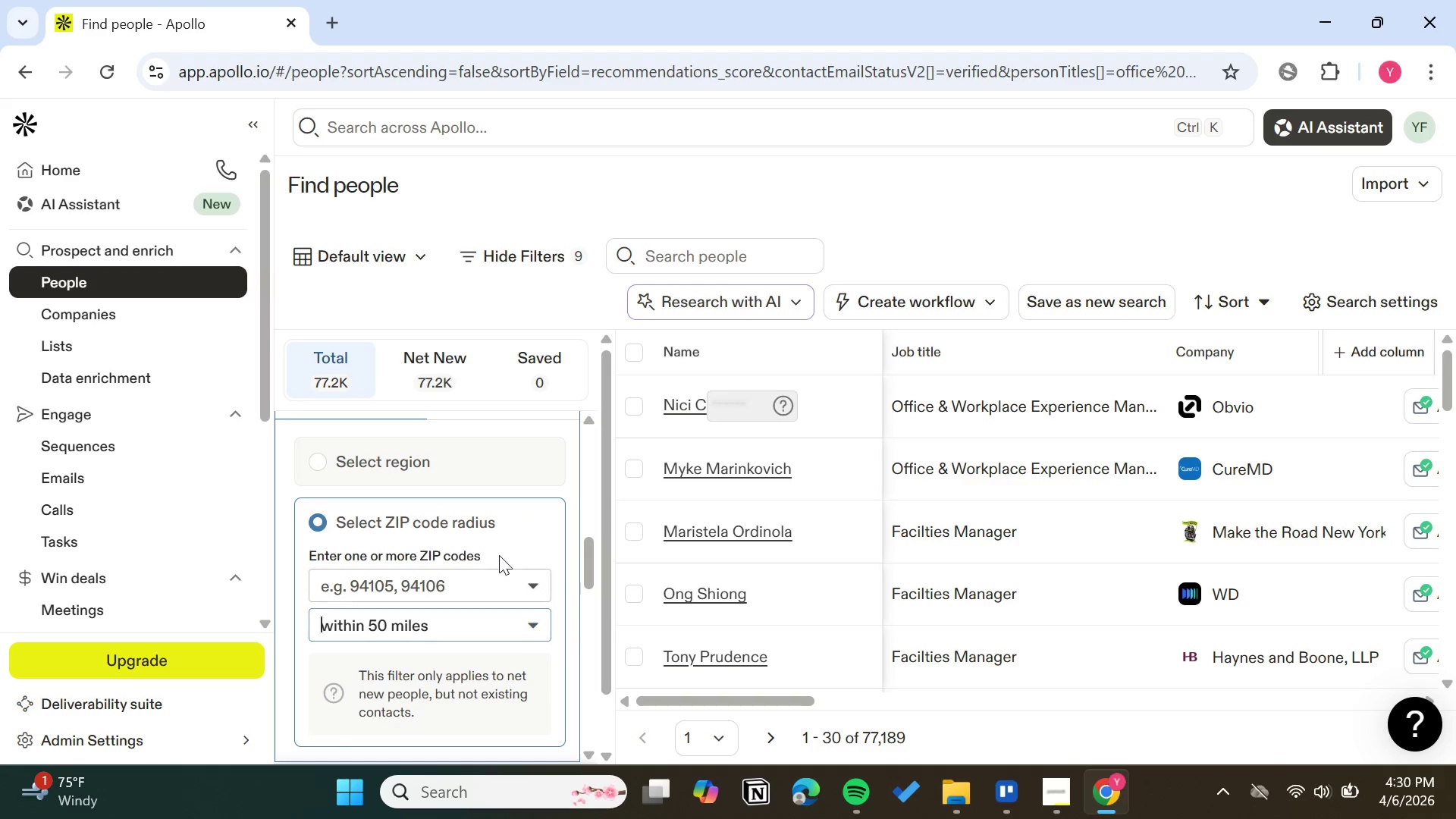 
mouse_move([415, 522])
 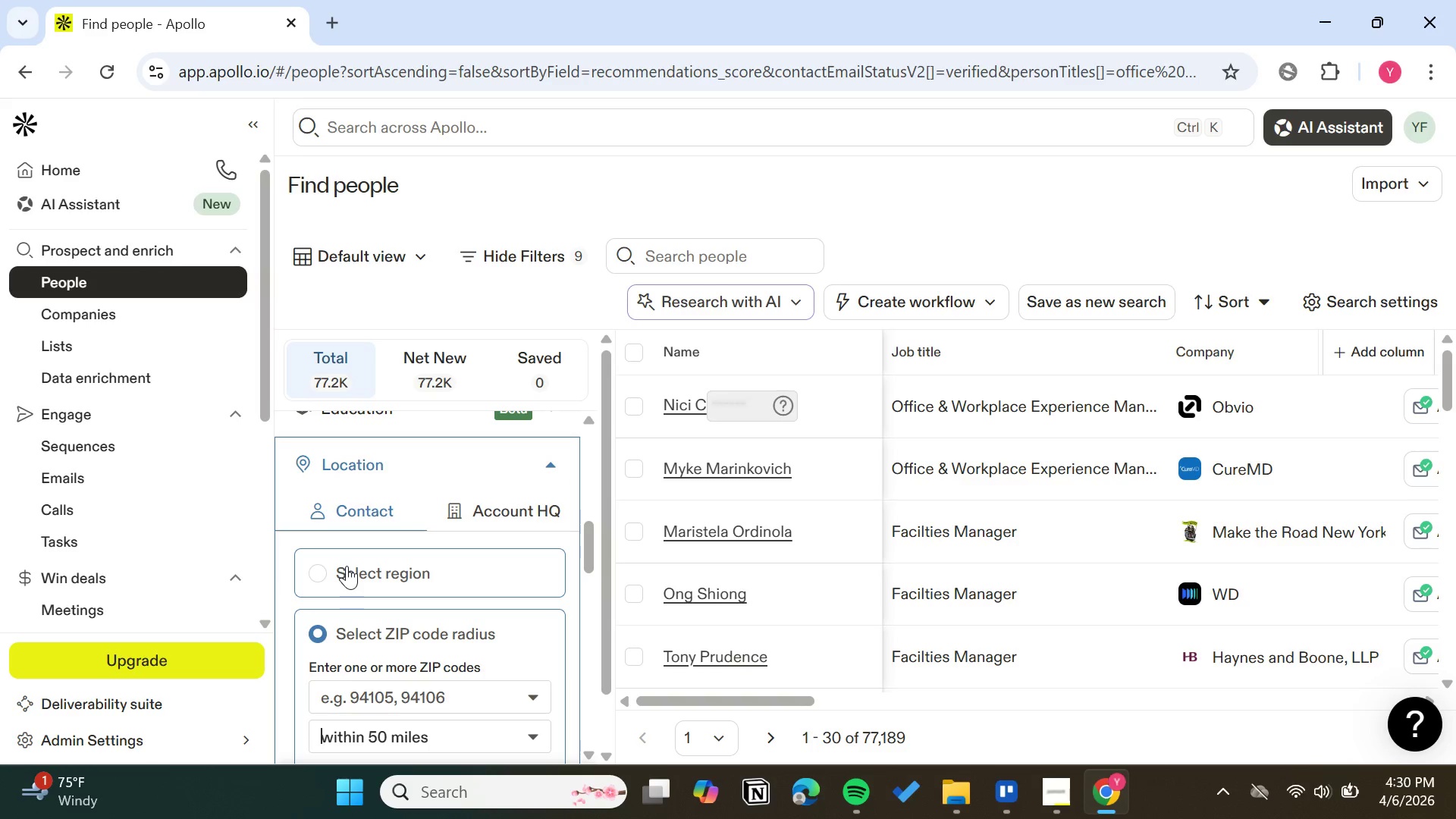 
left_click([347, 566])
 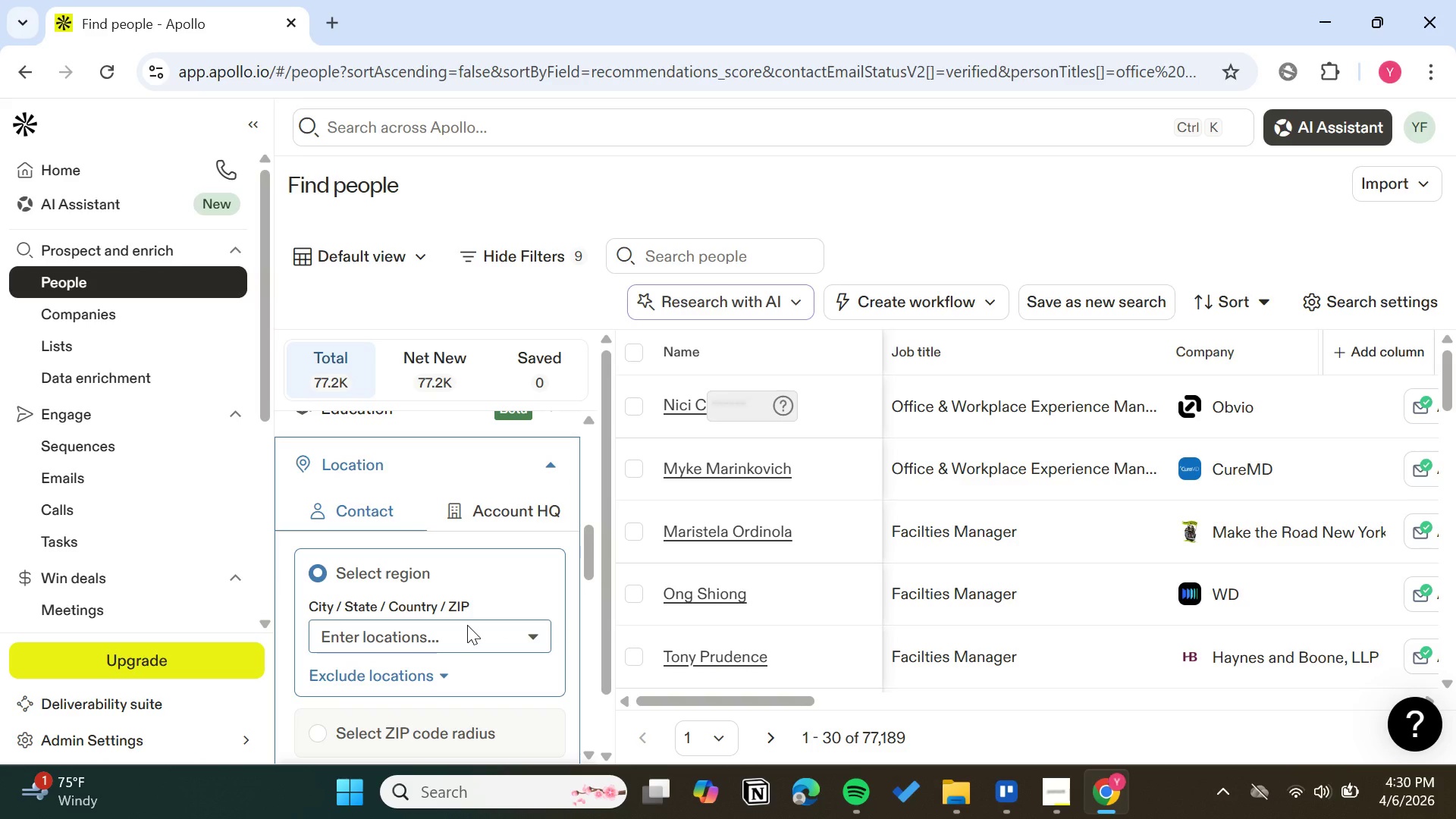 
left_click([468, 642])
 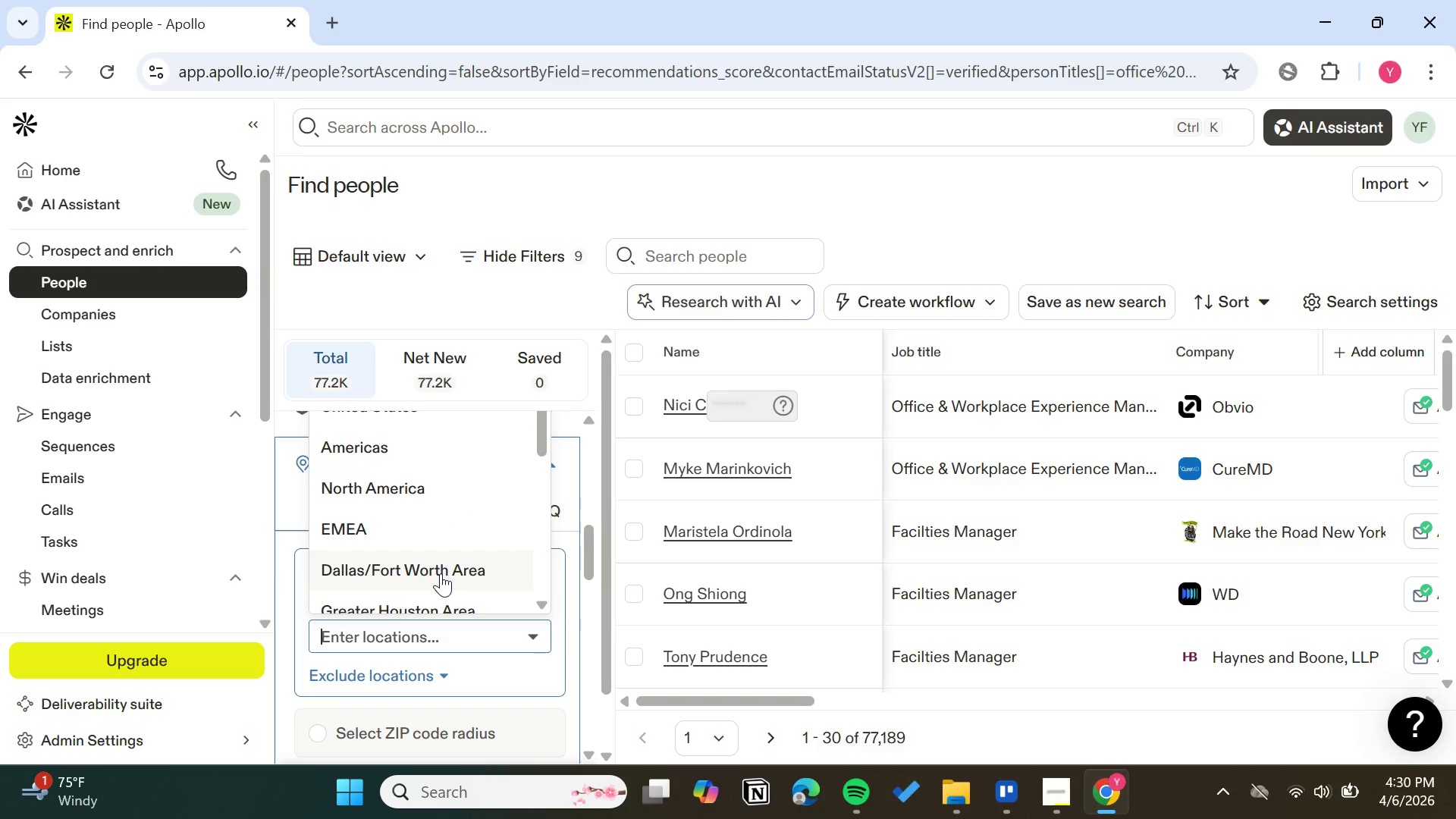 
type(chica)
 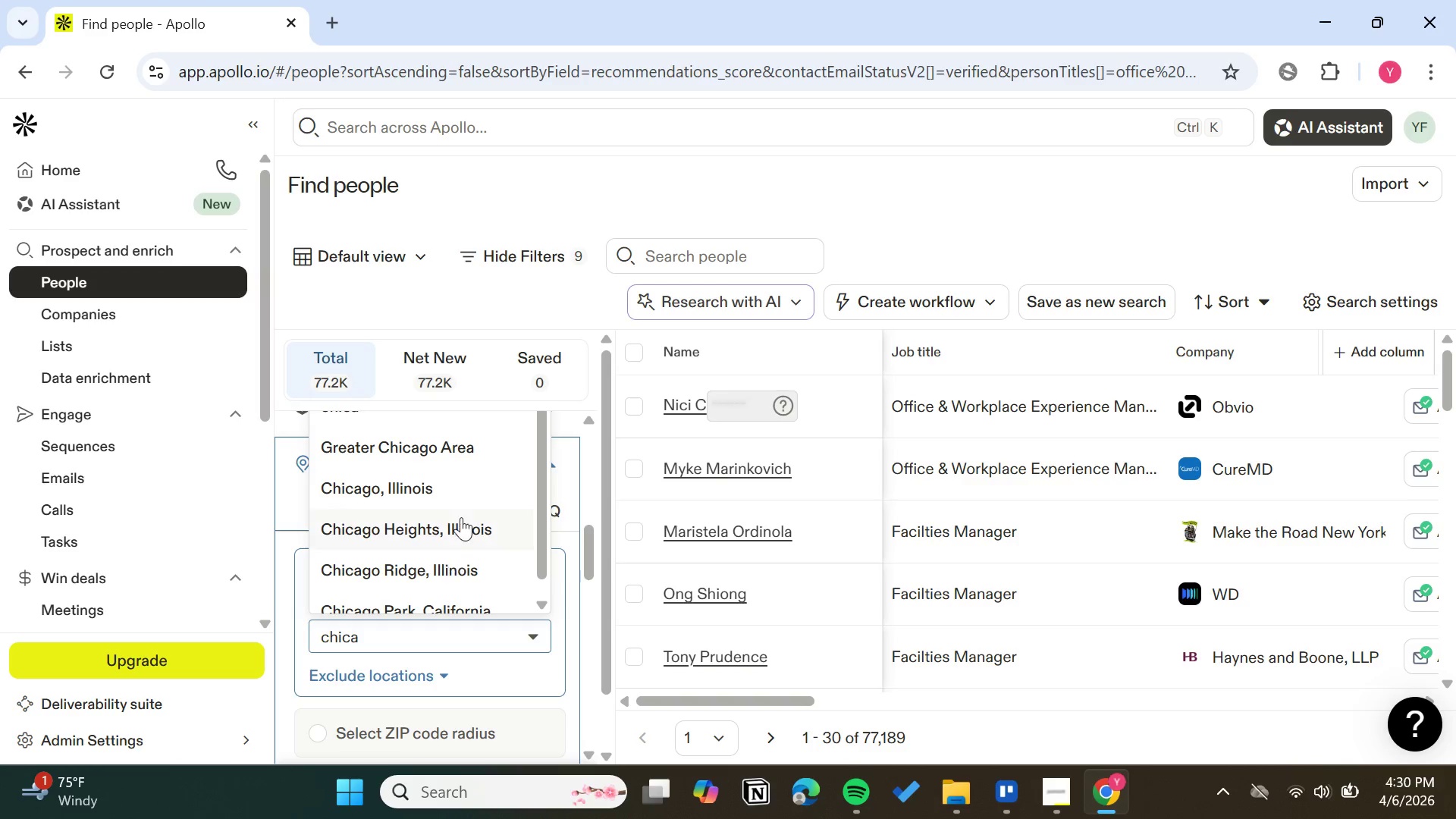 
left_click([466, 492])
 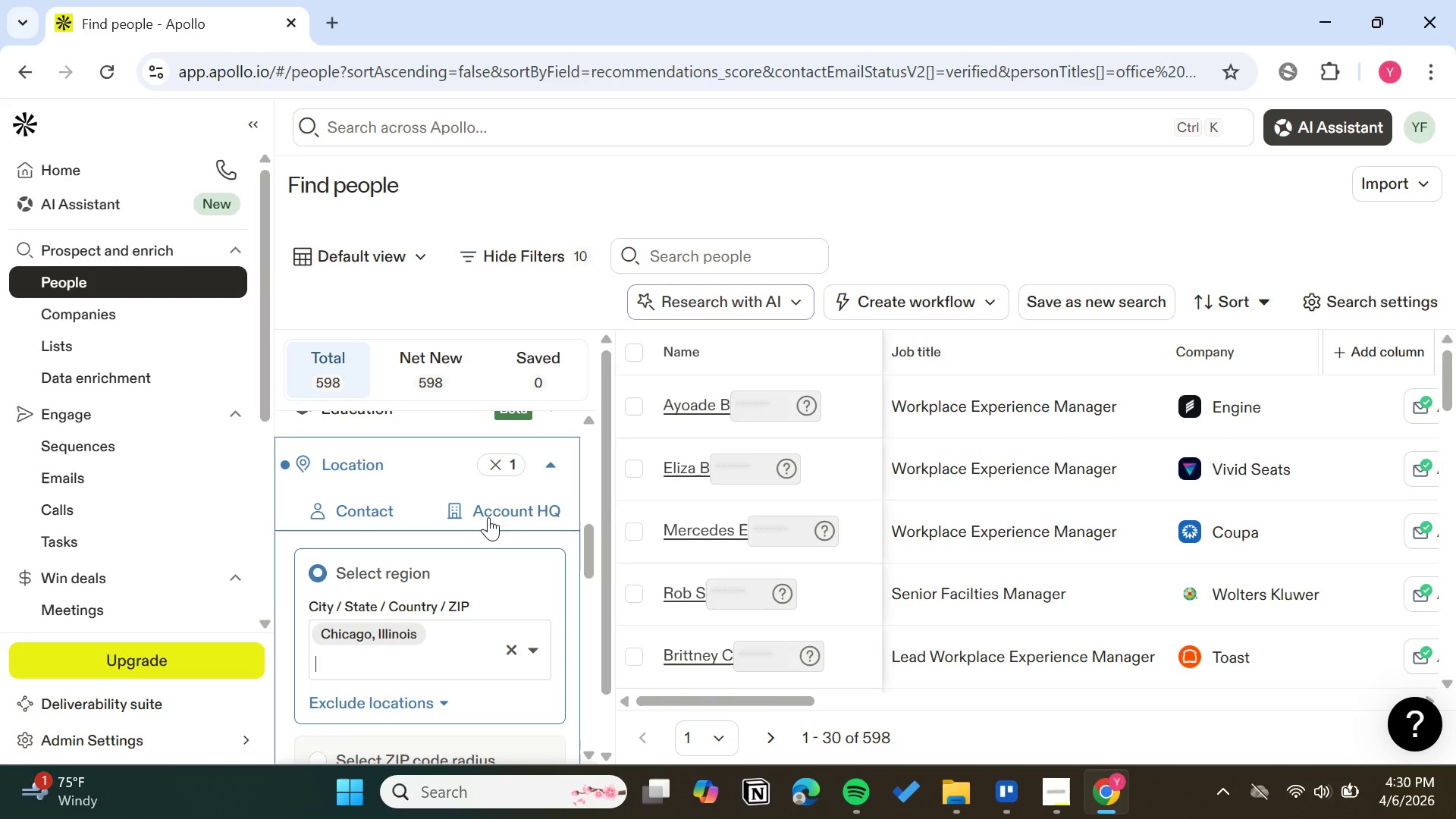 
wait(11.75)
 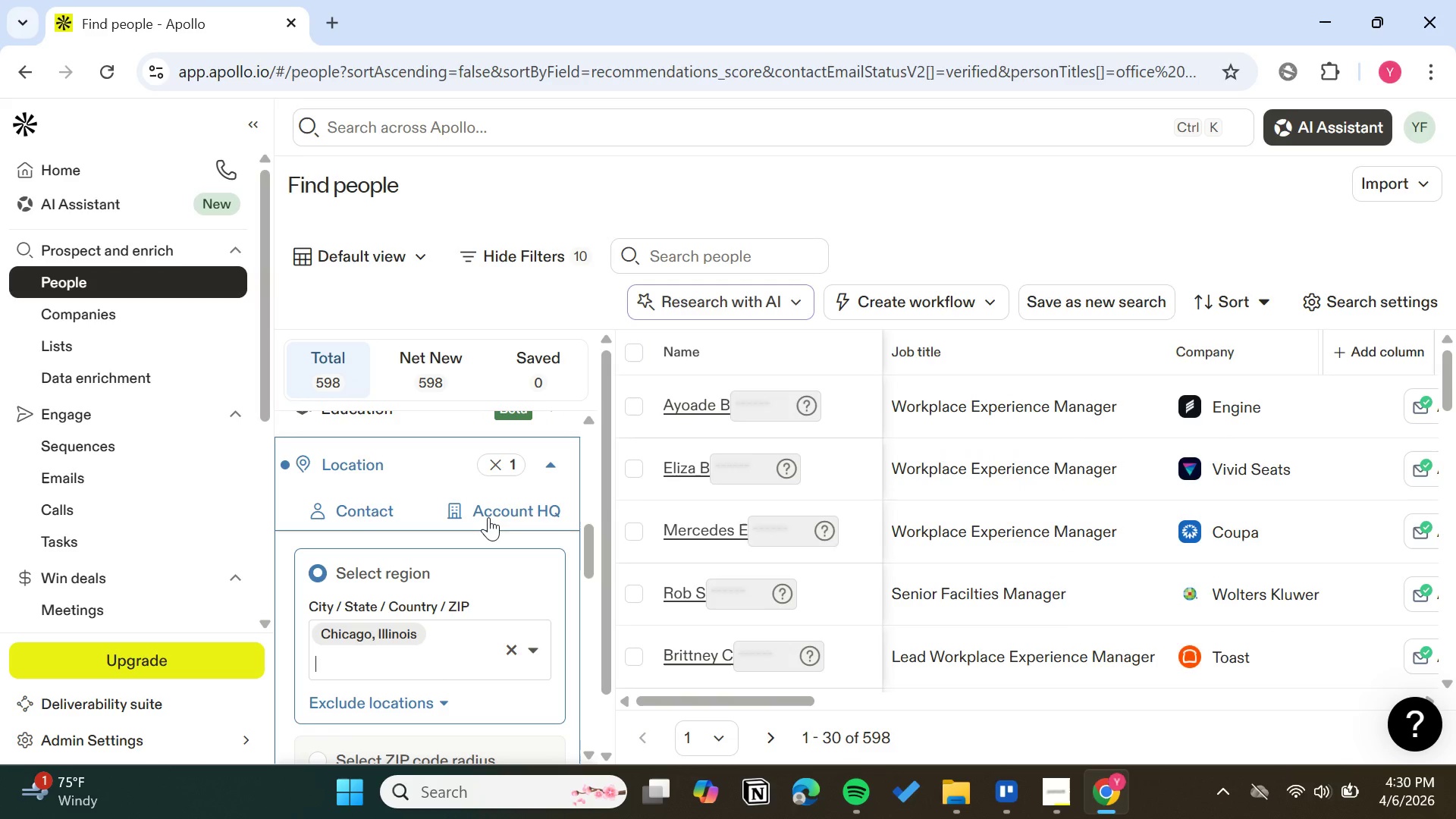 
left_click([544, 639])
 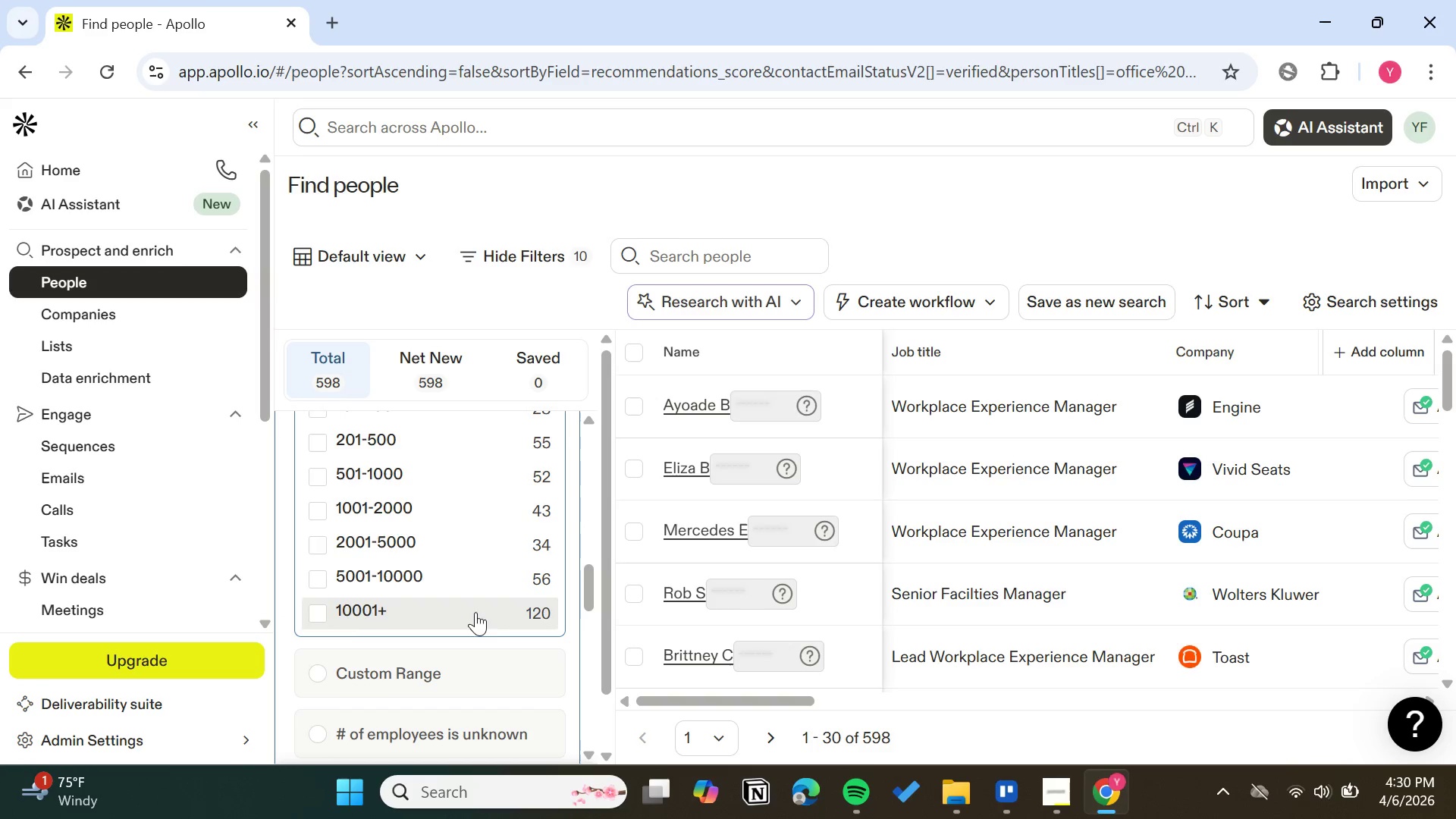 
left_click([432, 667])
 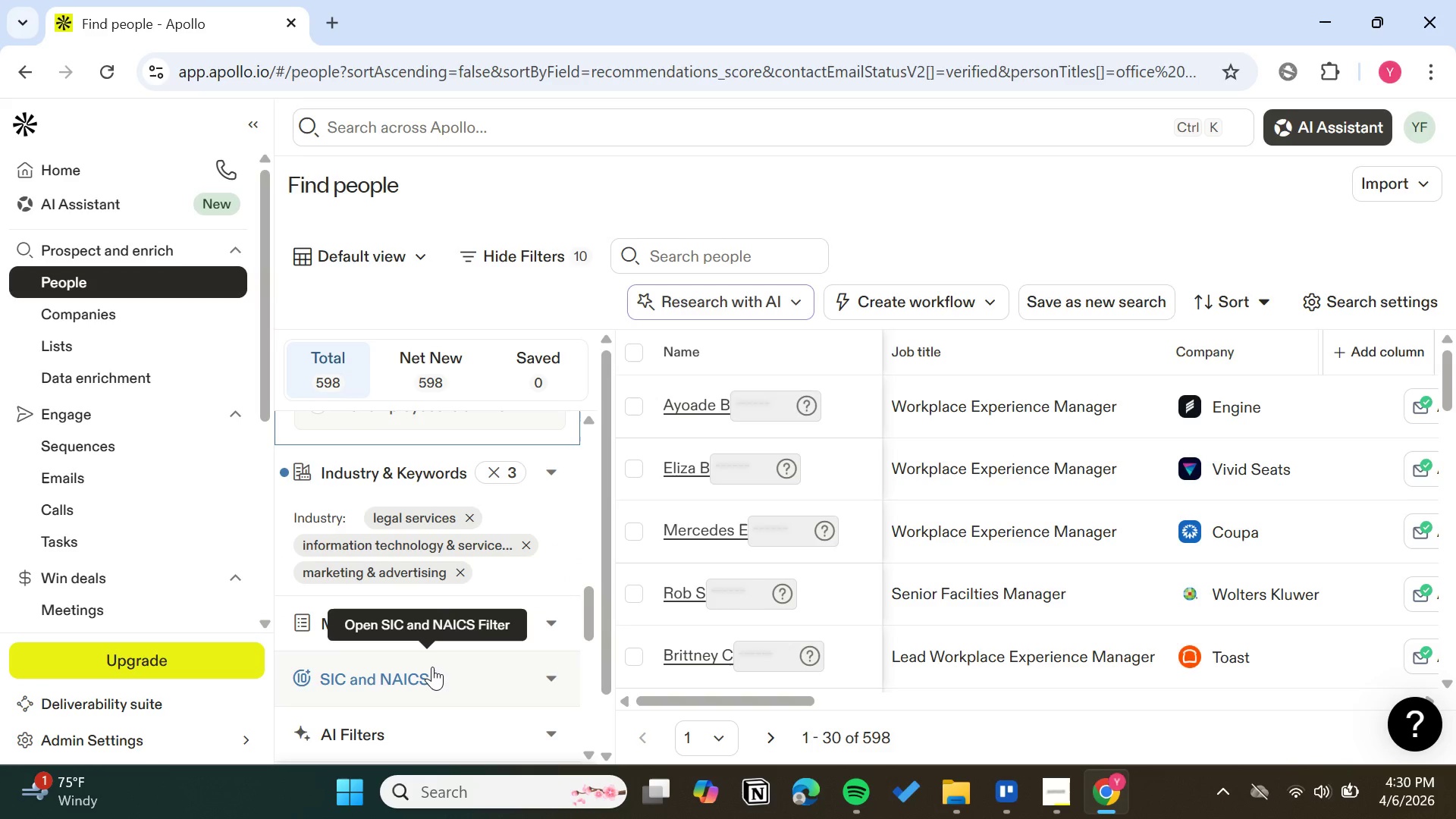 
wait(8.66)
 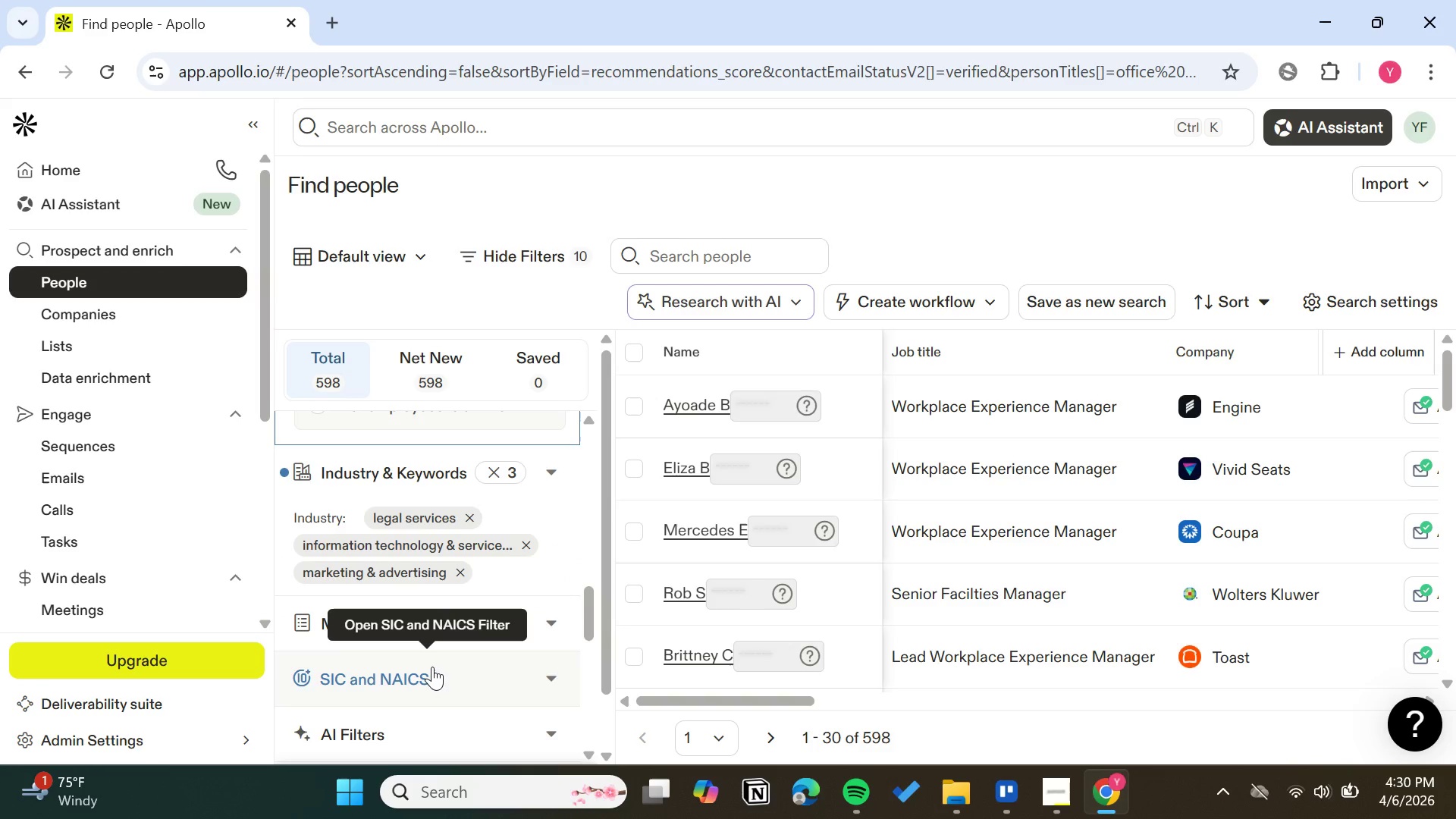 
mouse_move([507, 610])
 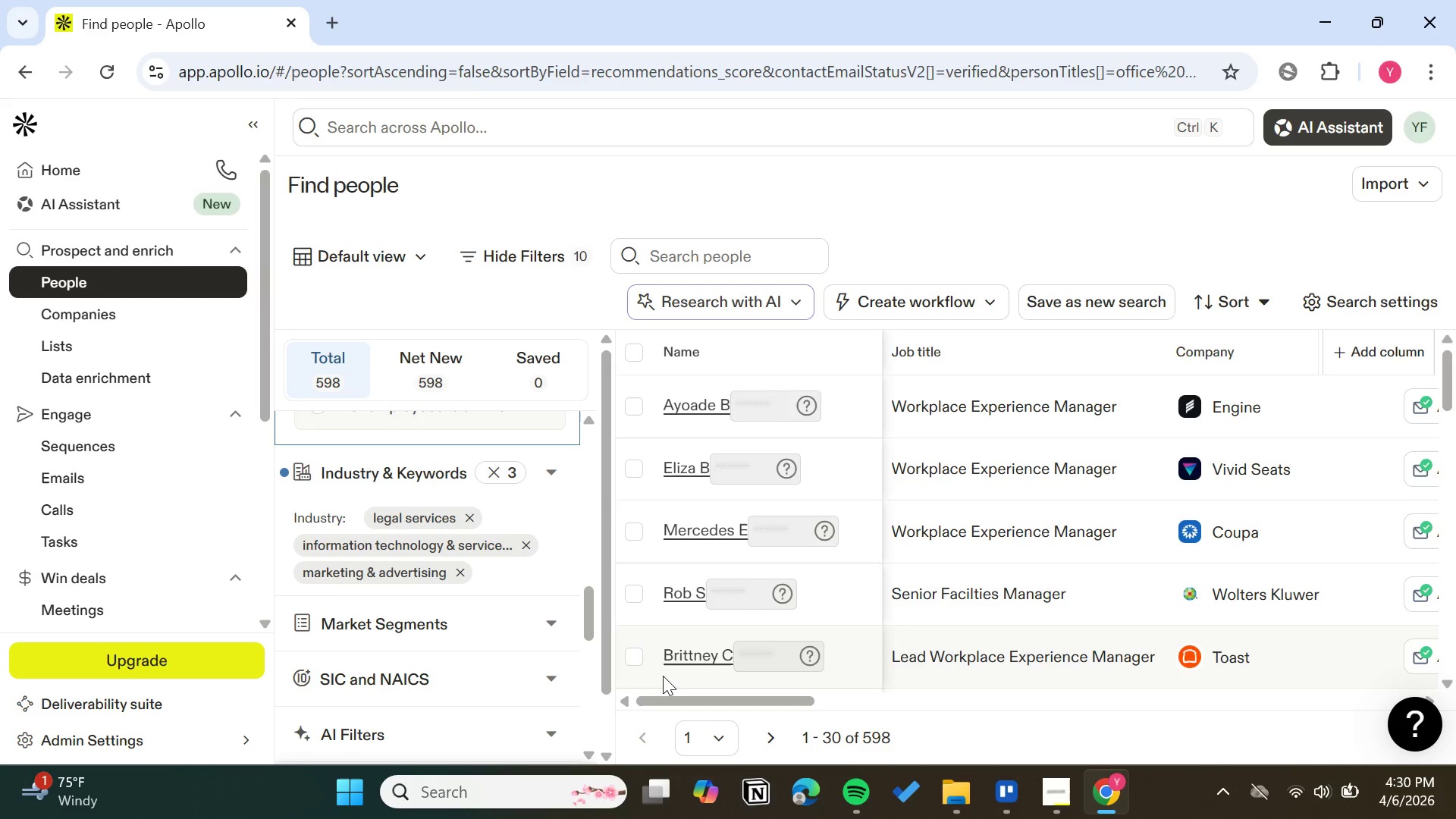 
hold_key(key=Mute, duration=0.33)
 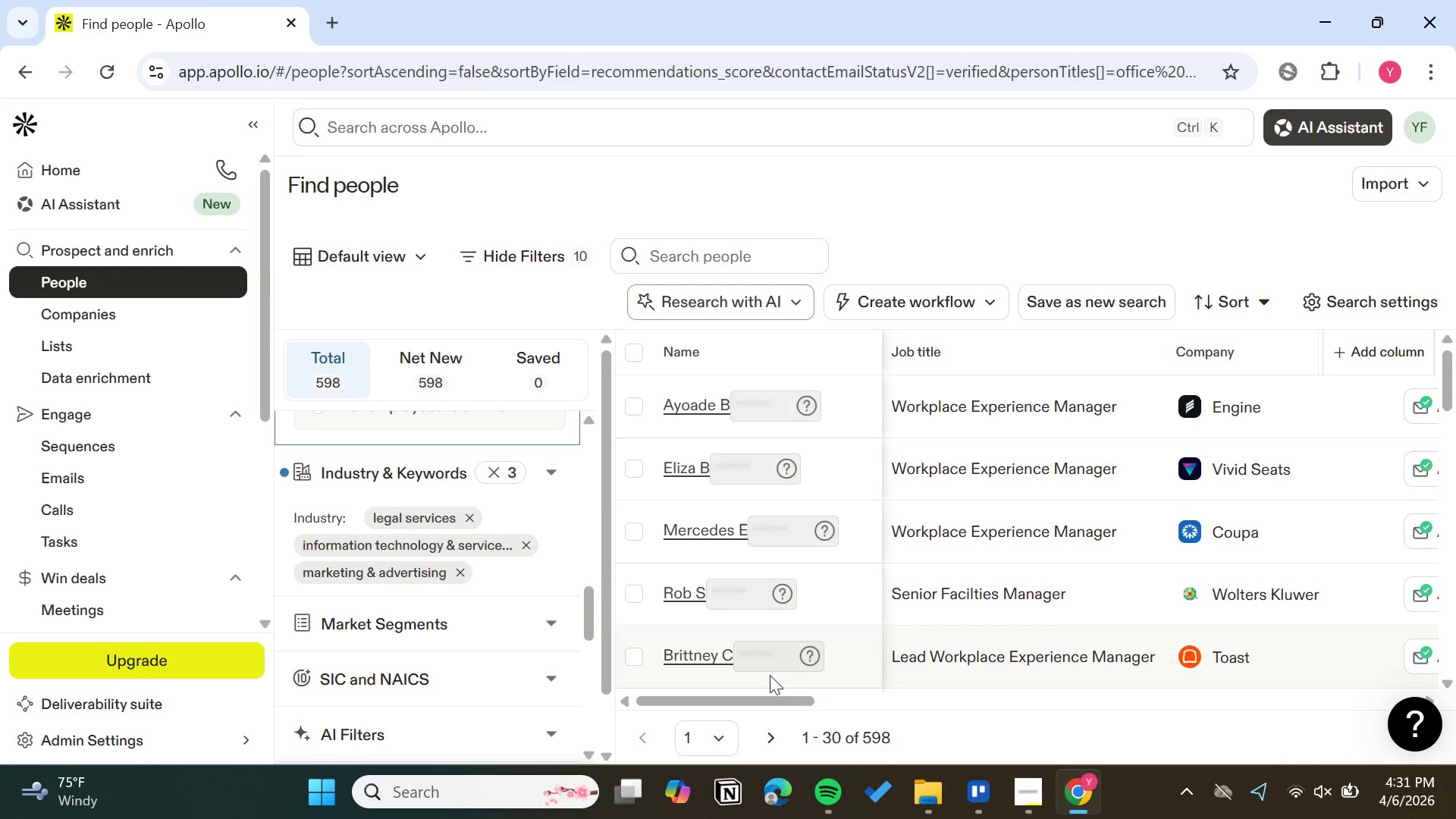 
wait(20.77)
 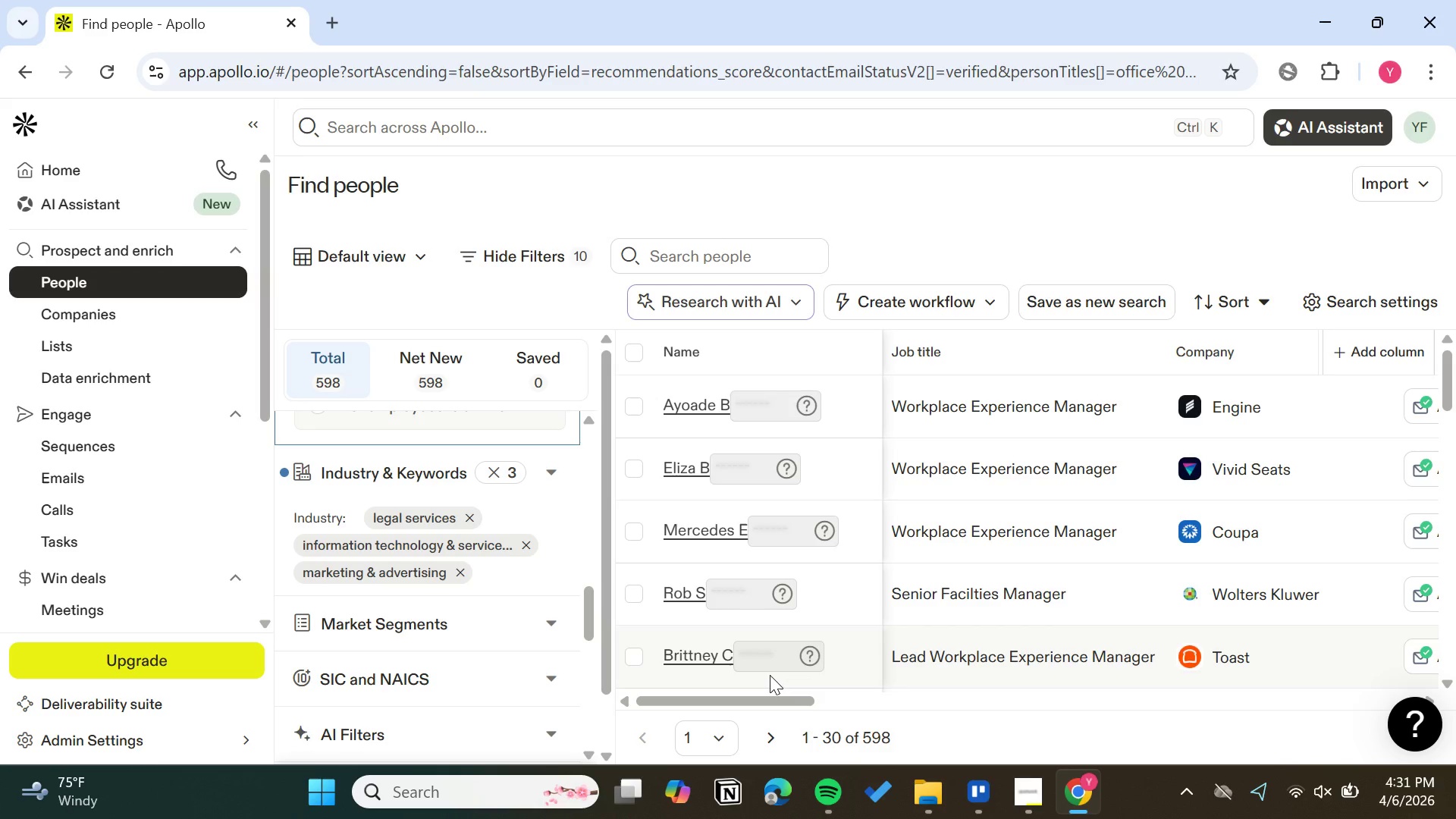 
key(Mute)
 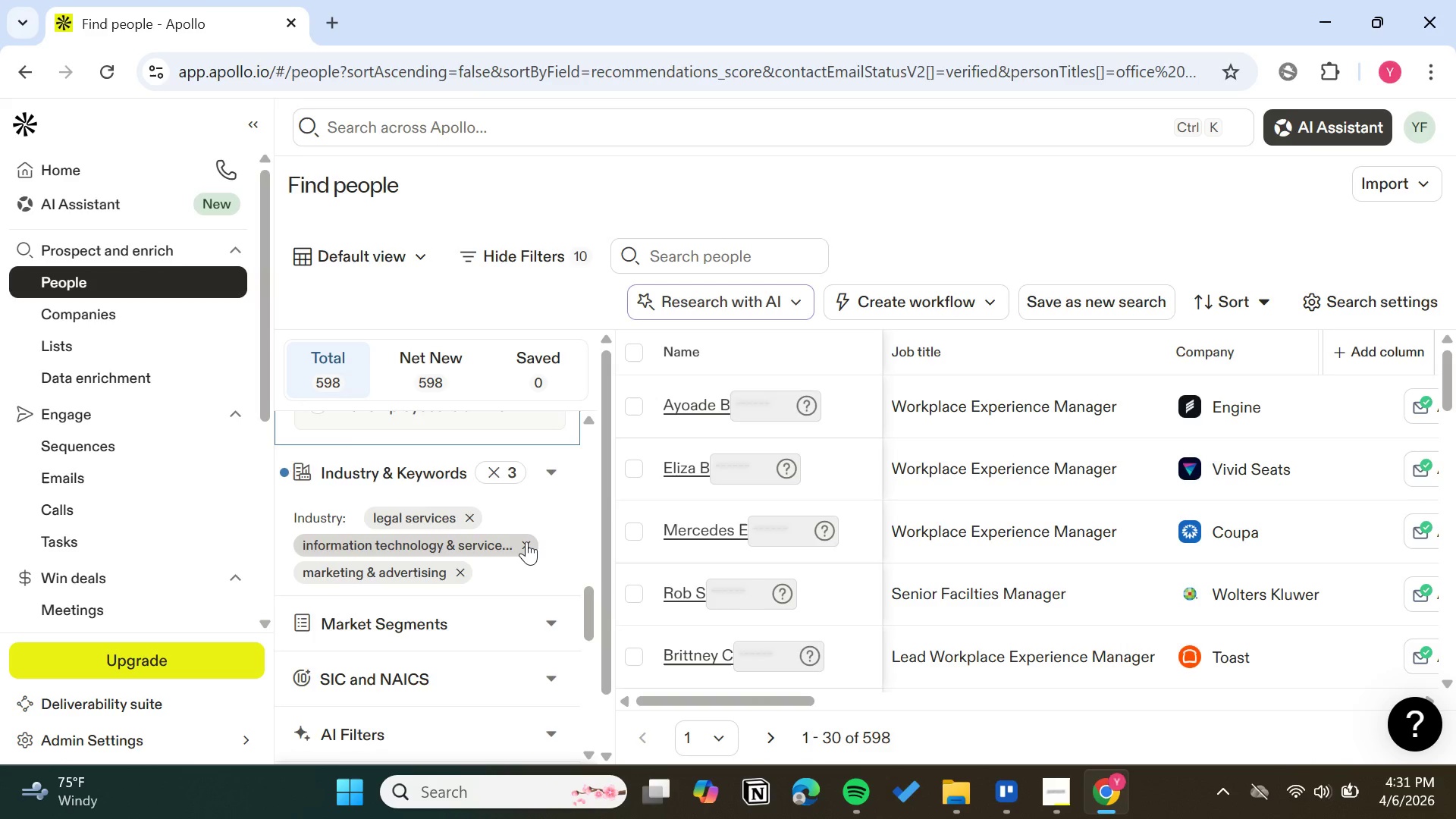 
wait(7.52)
 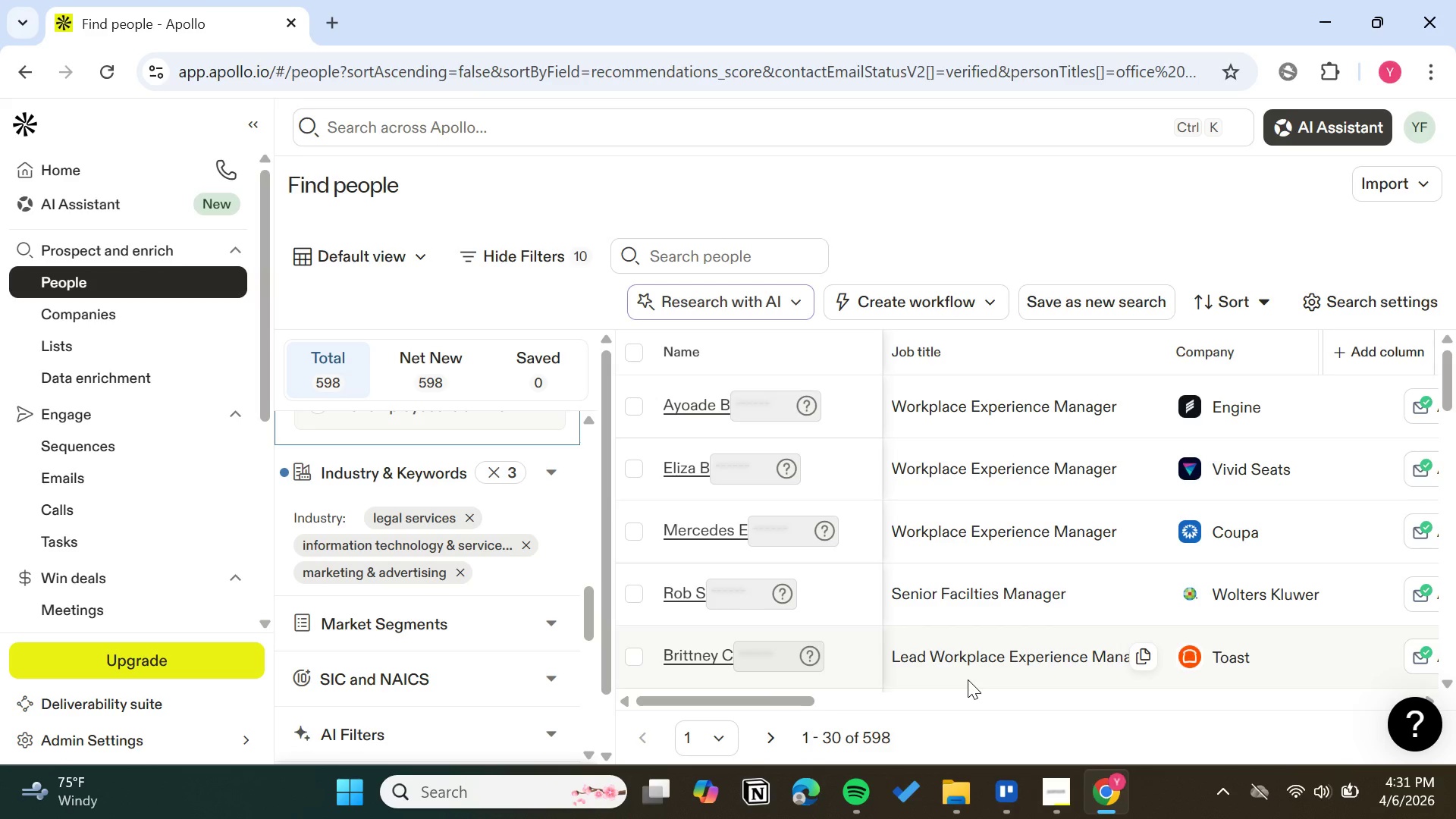 
left_click([370, 520])
 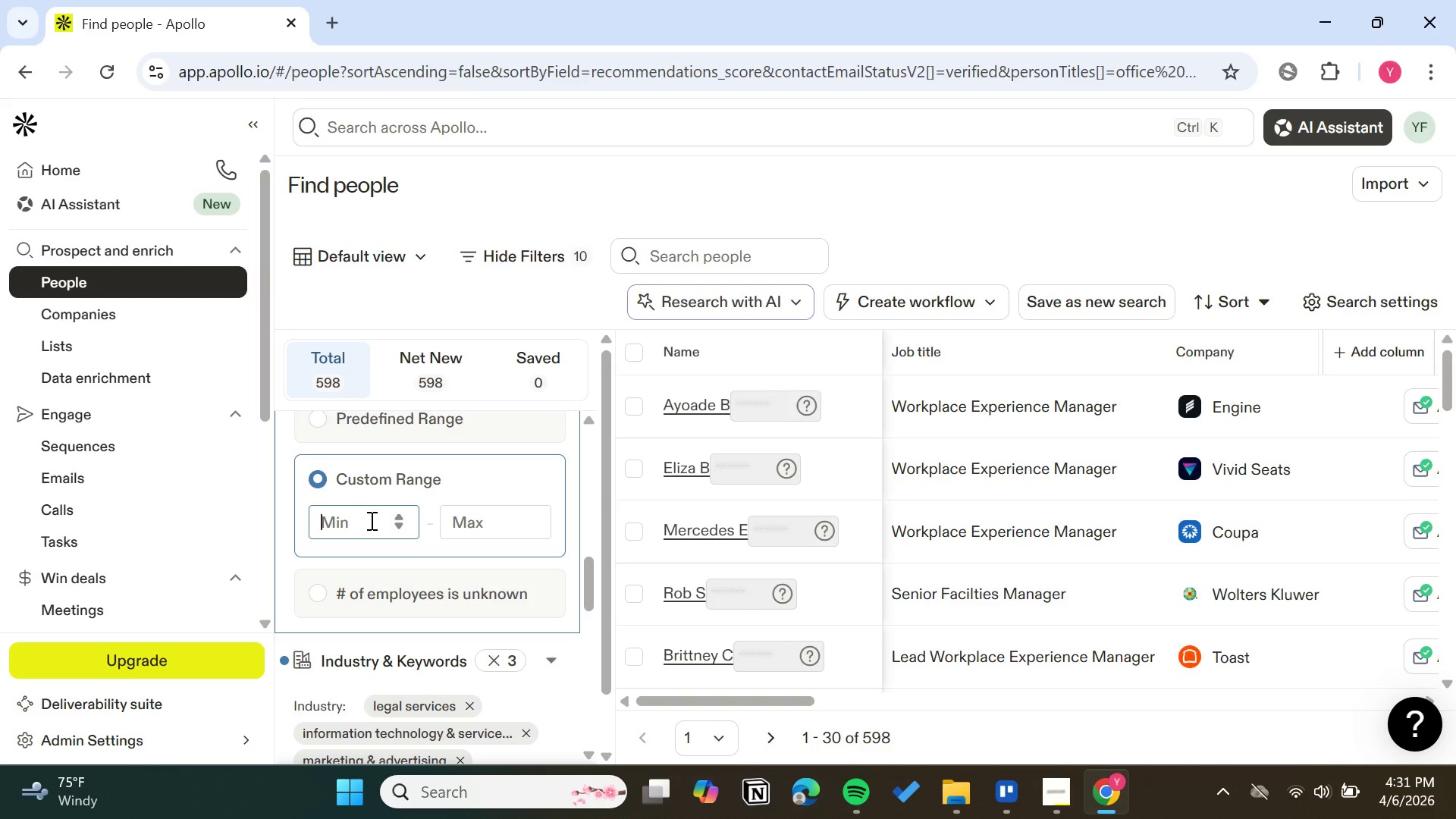 
type(50)
 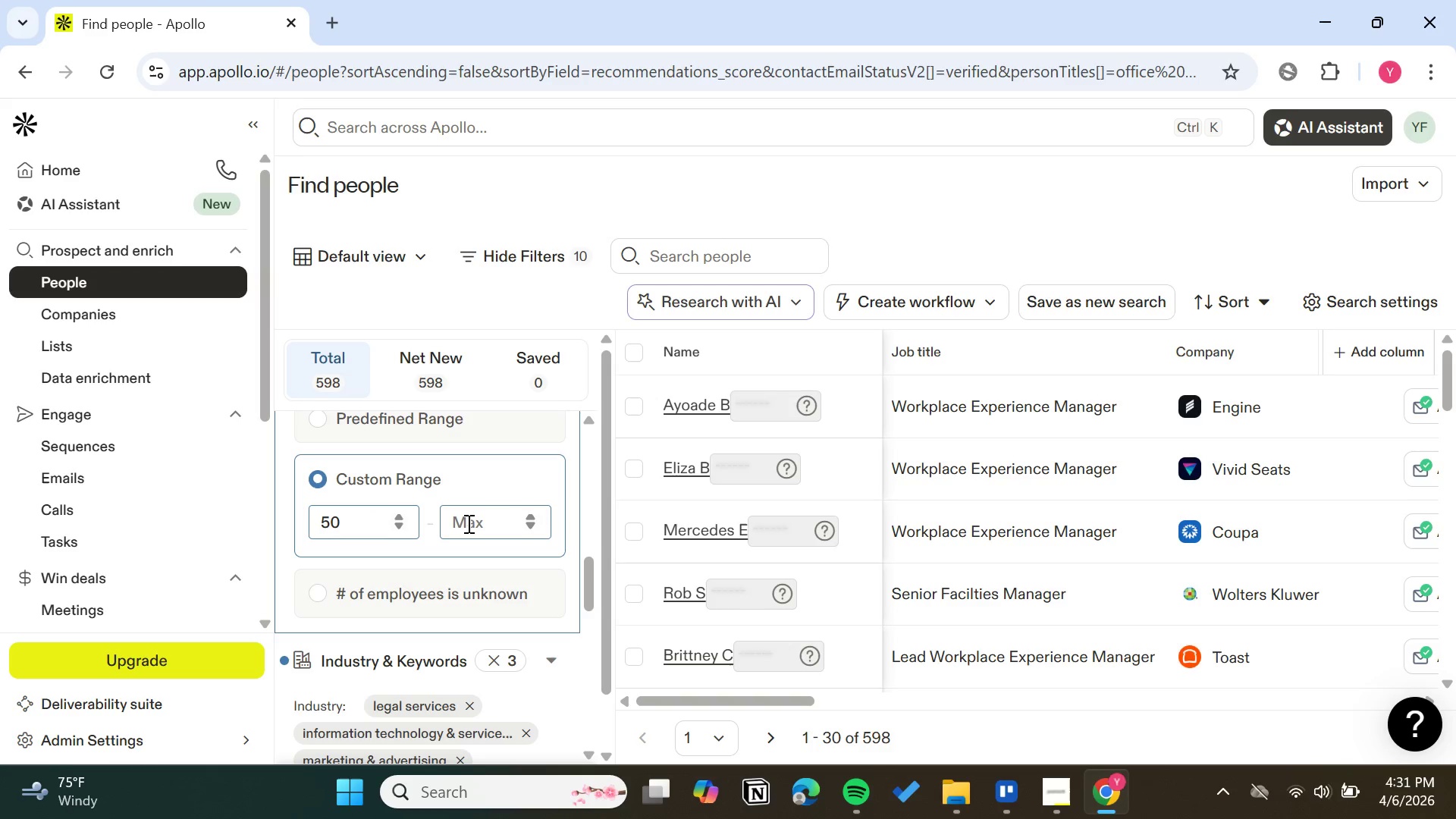 
left_click([467, 523])
 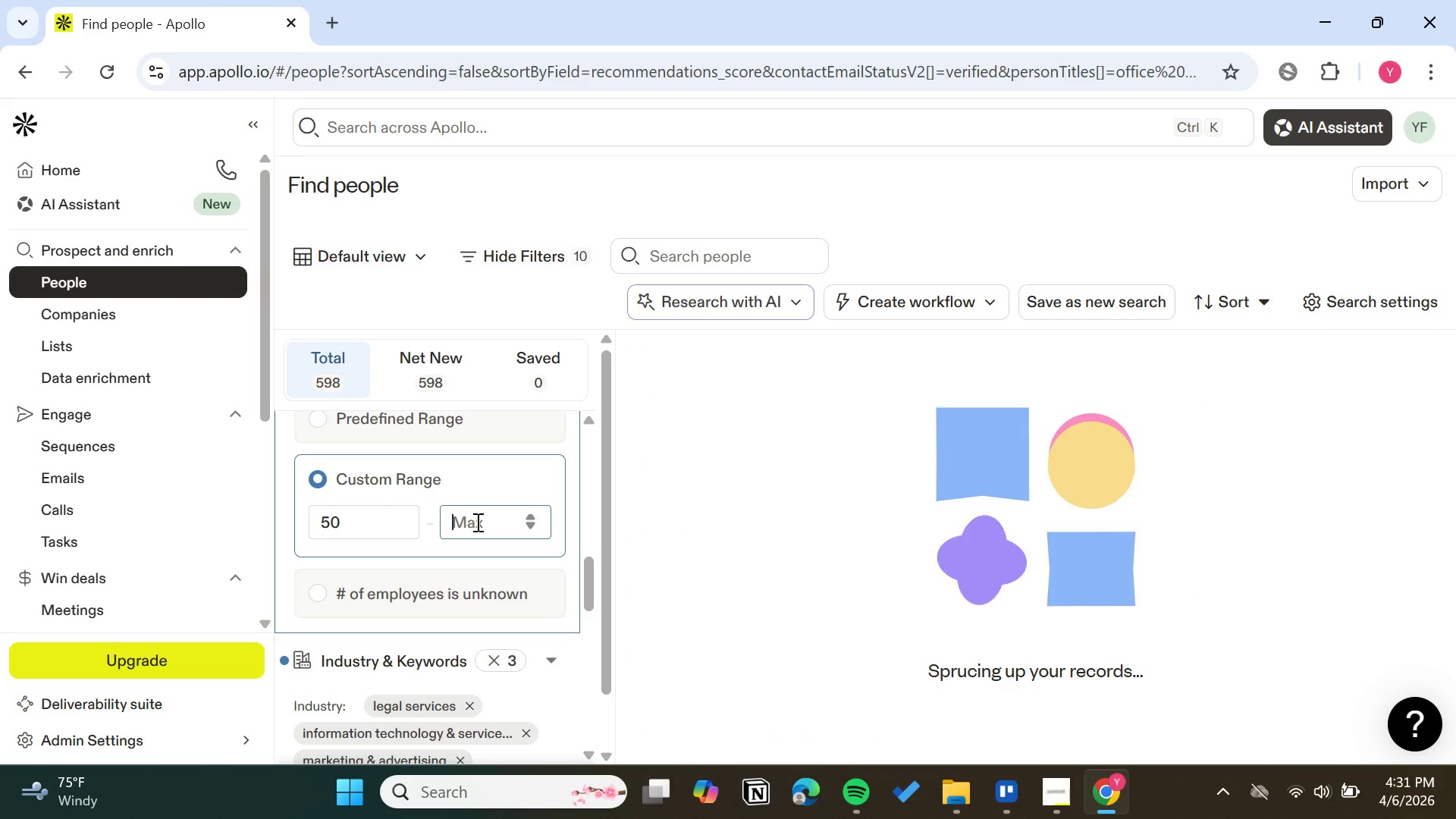 
type(500)
 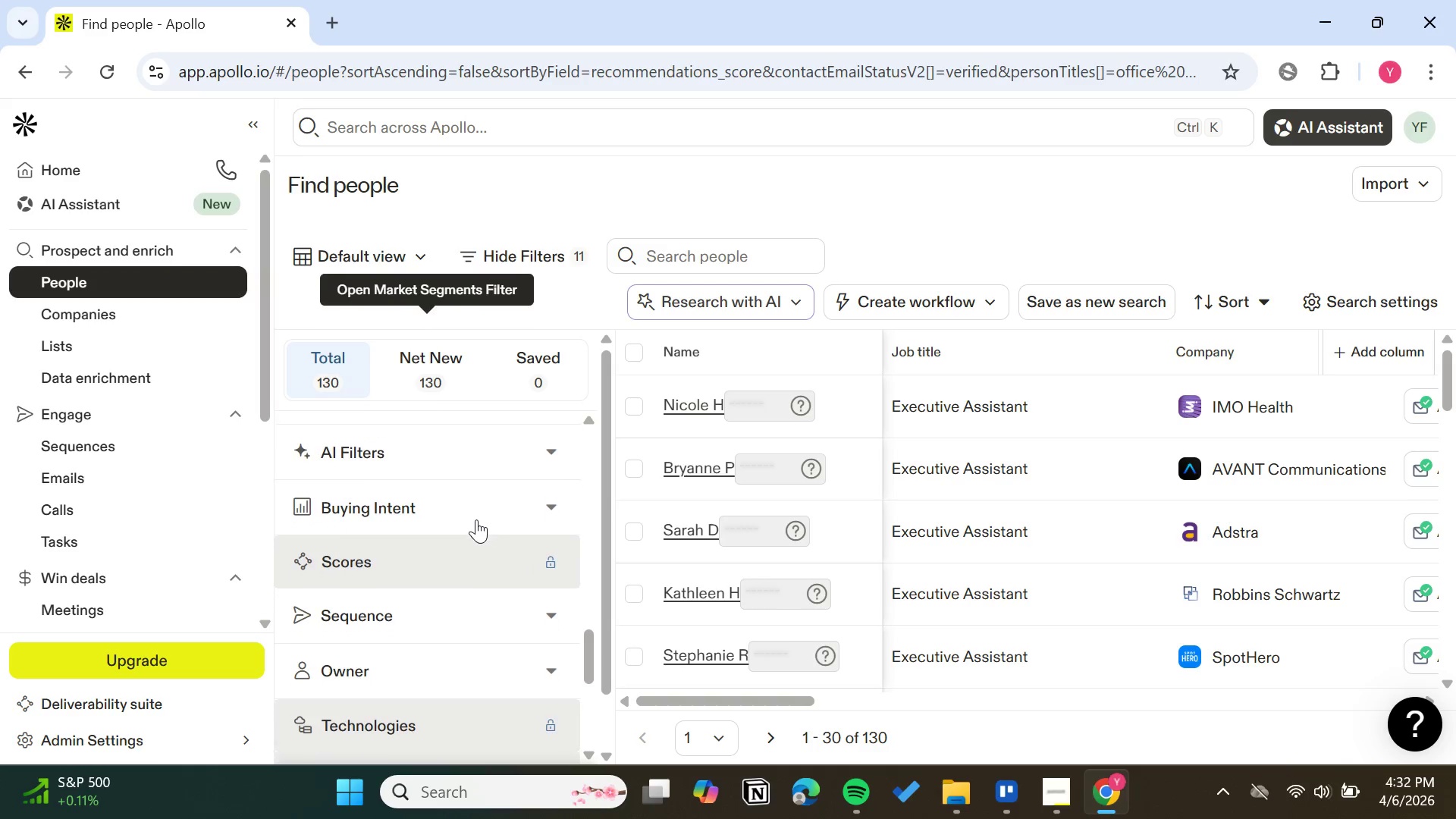 
wait(58.44)
 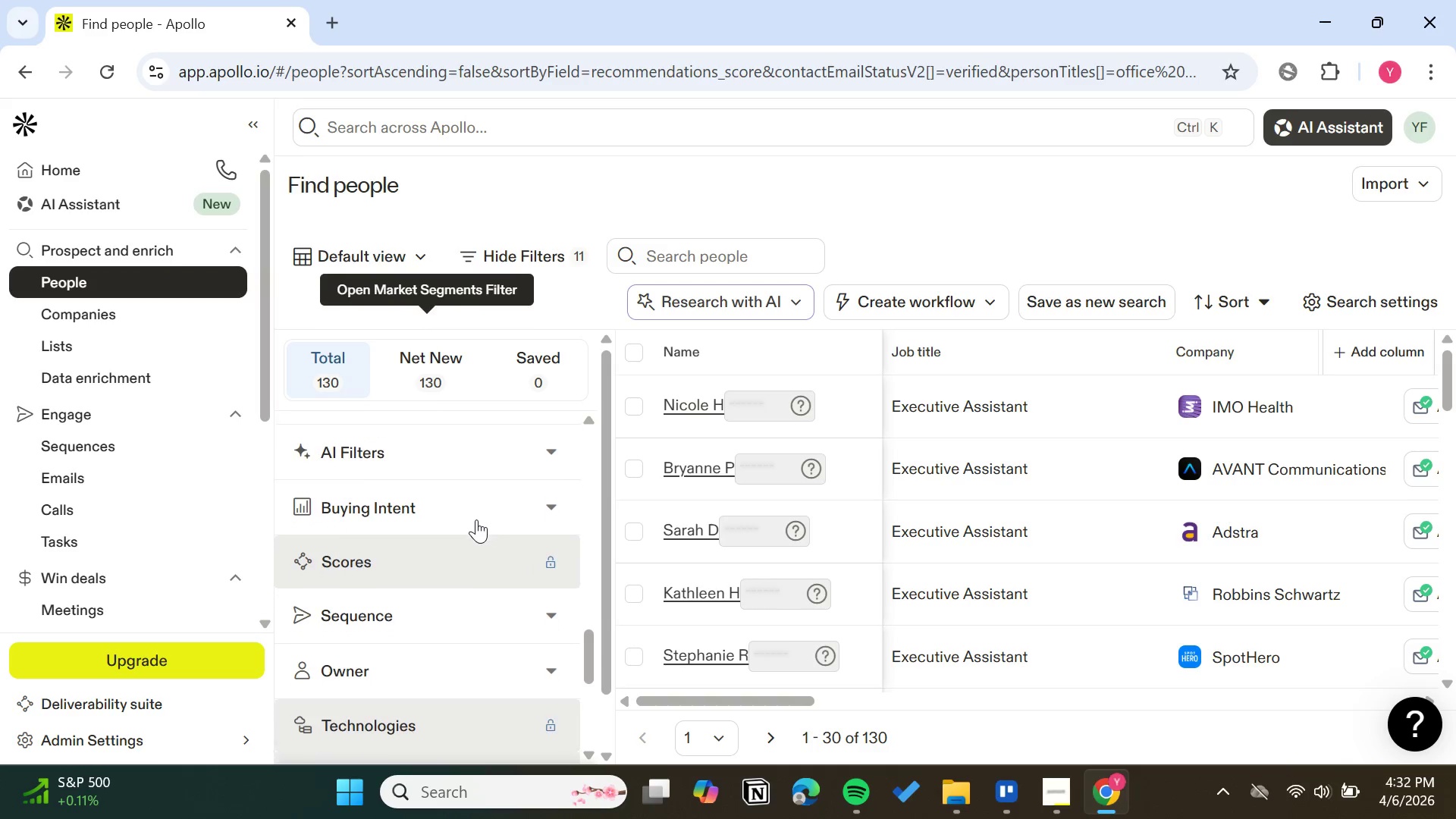 
left_click([631, 353])
 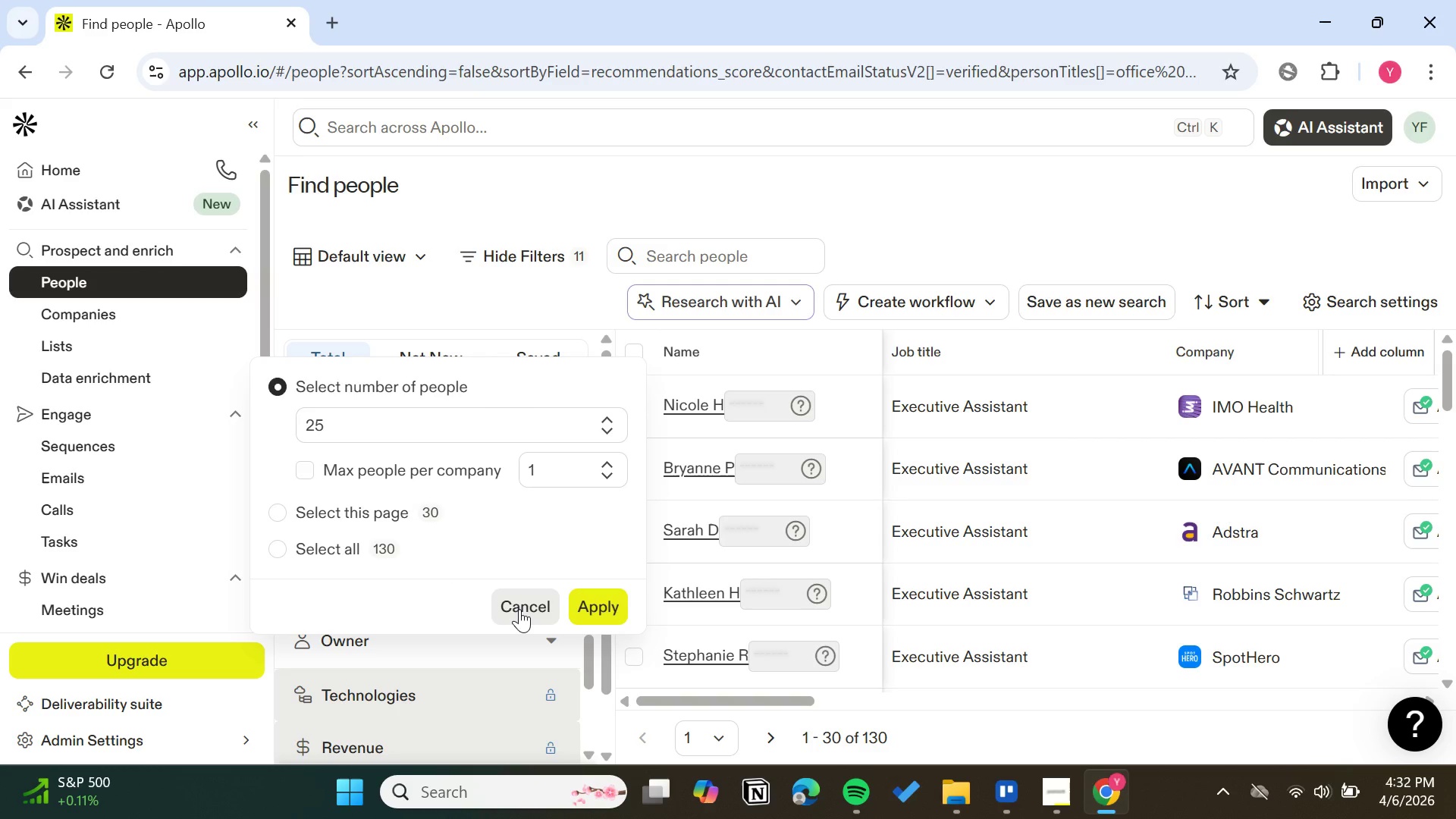 
wait(6.99)
 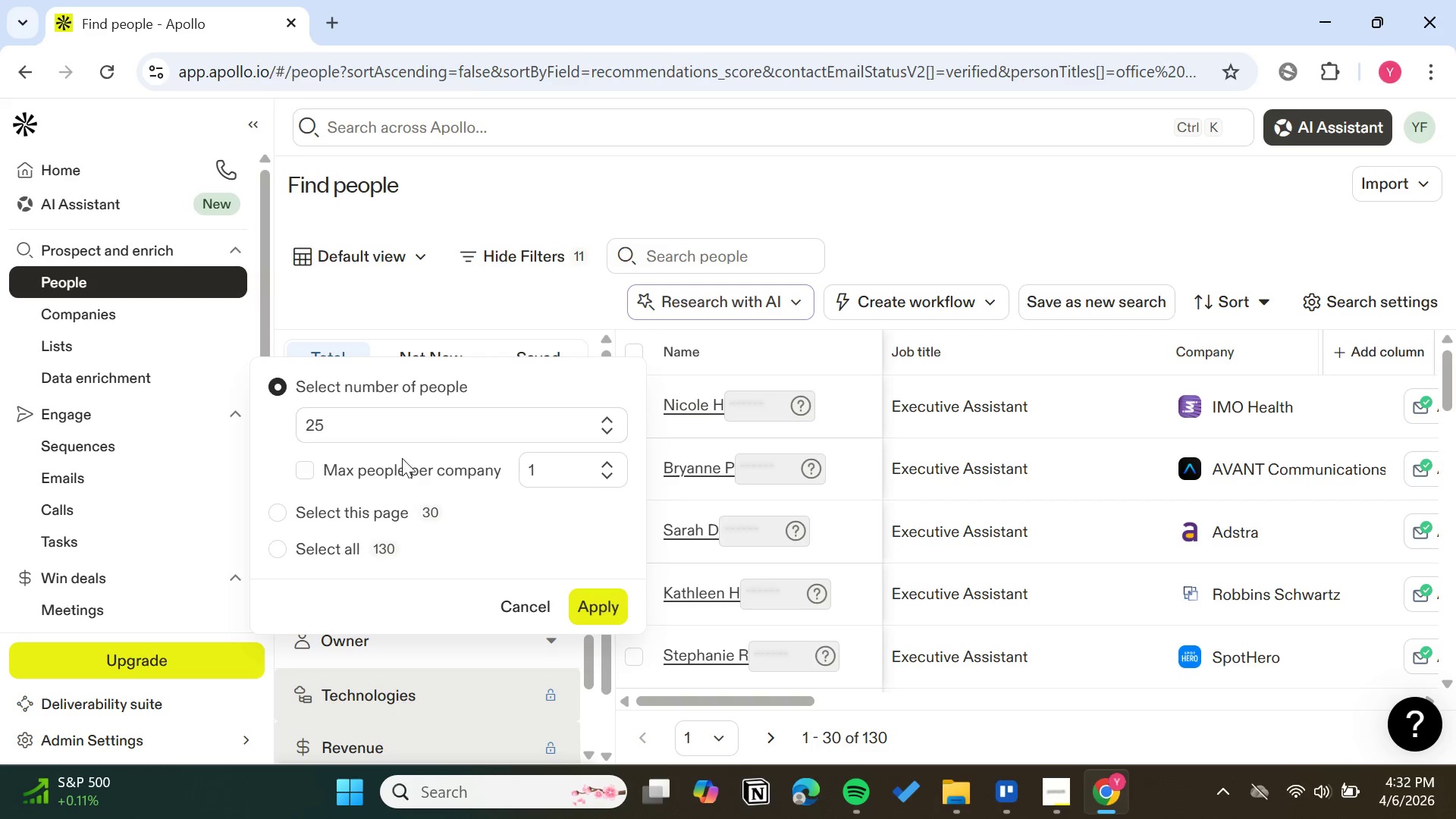 
left_click([519, 609])
 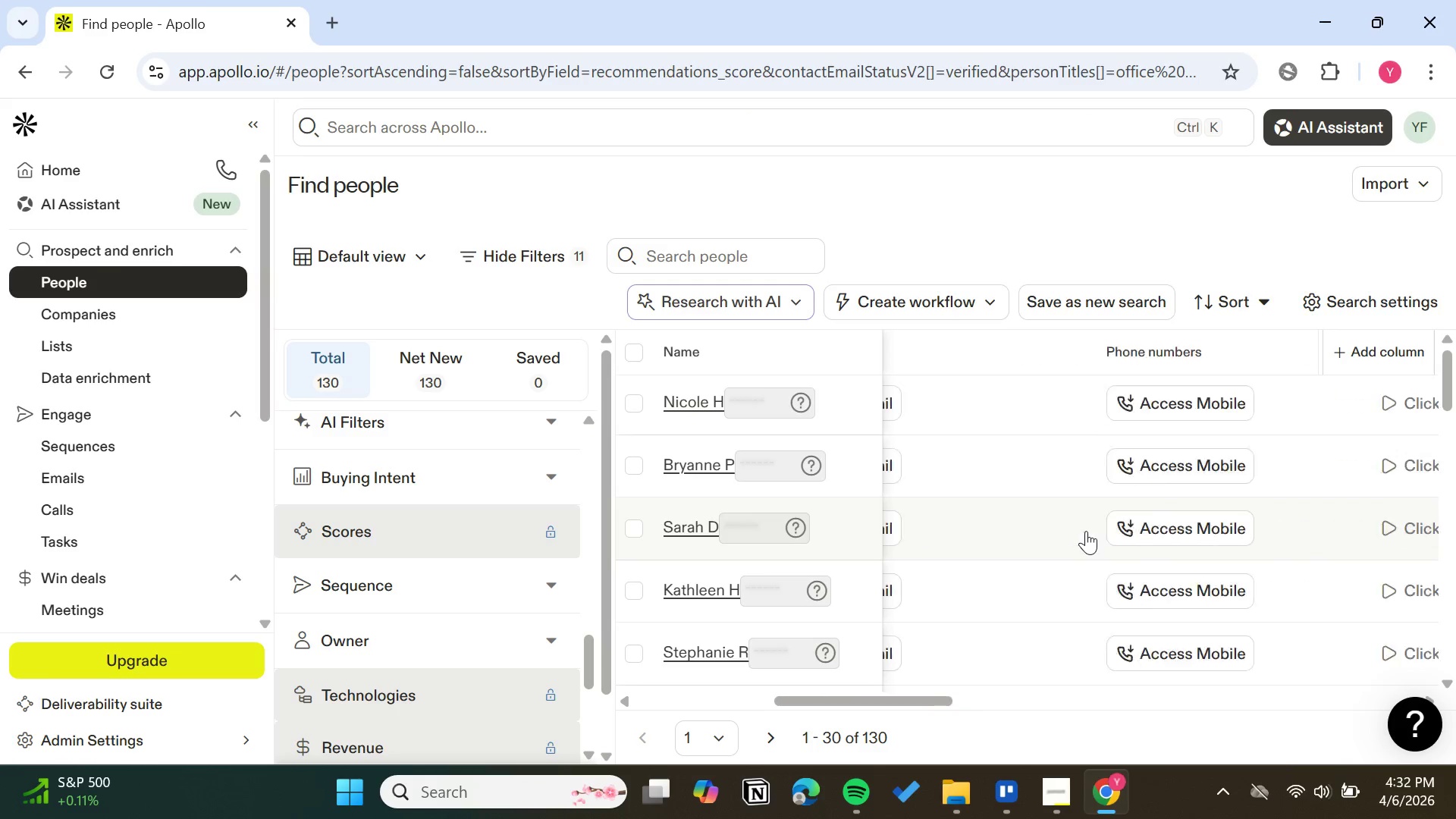 
wait(12.01)
 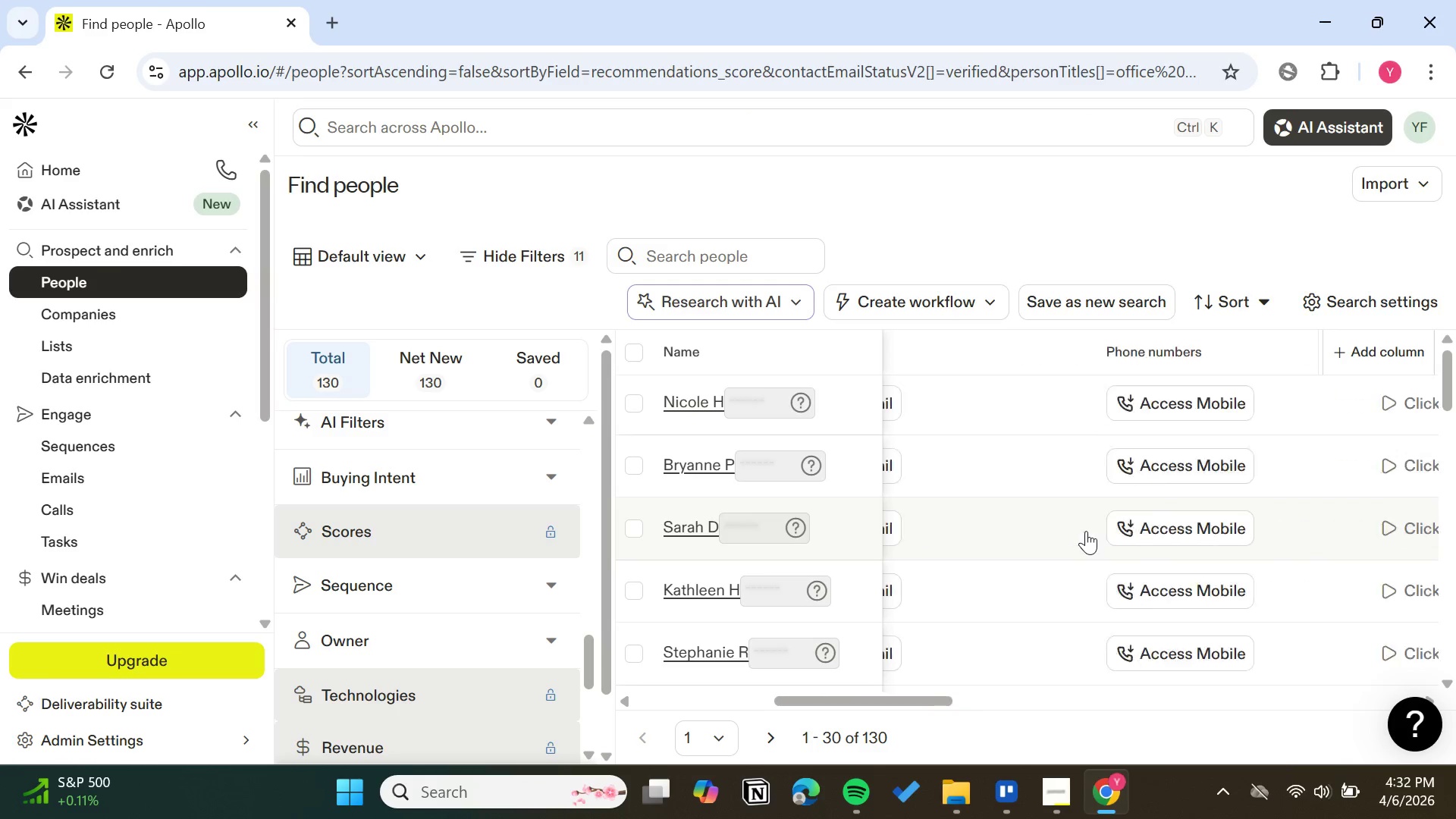 
left_click([497, 625])
 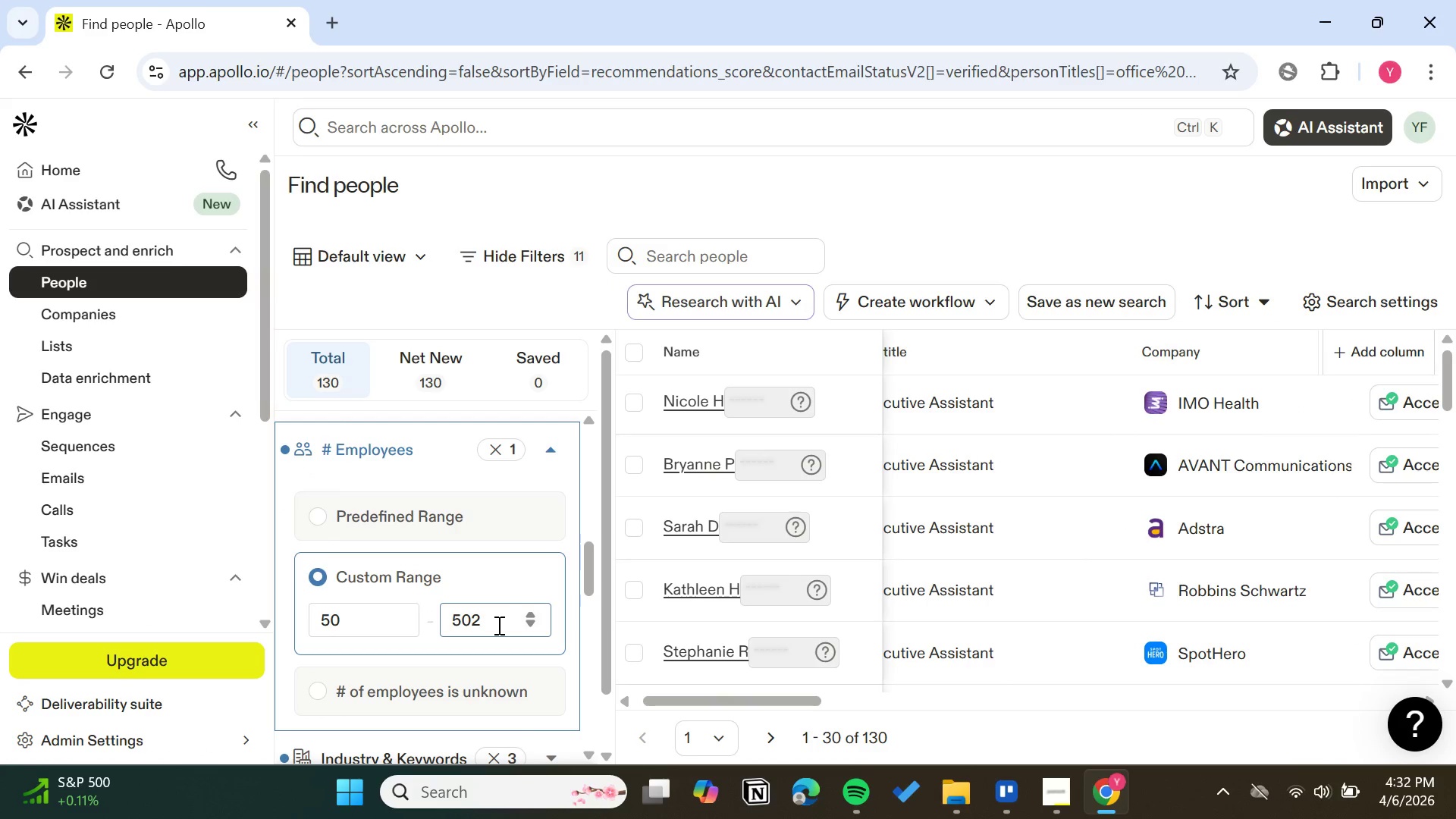 
key(Backspace)
 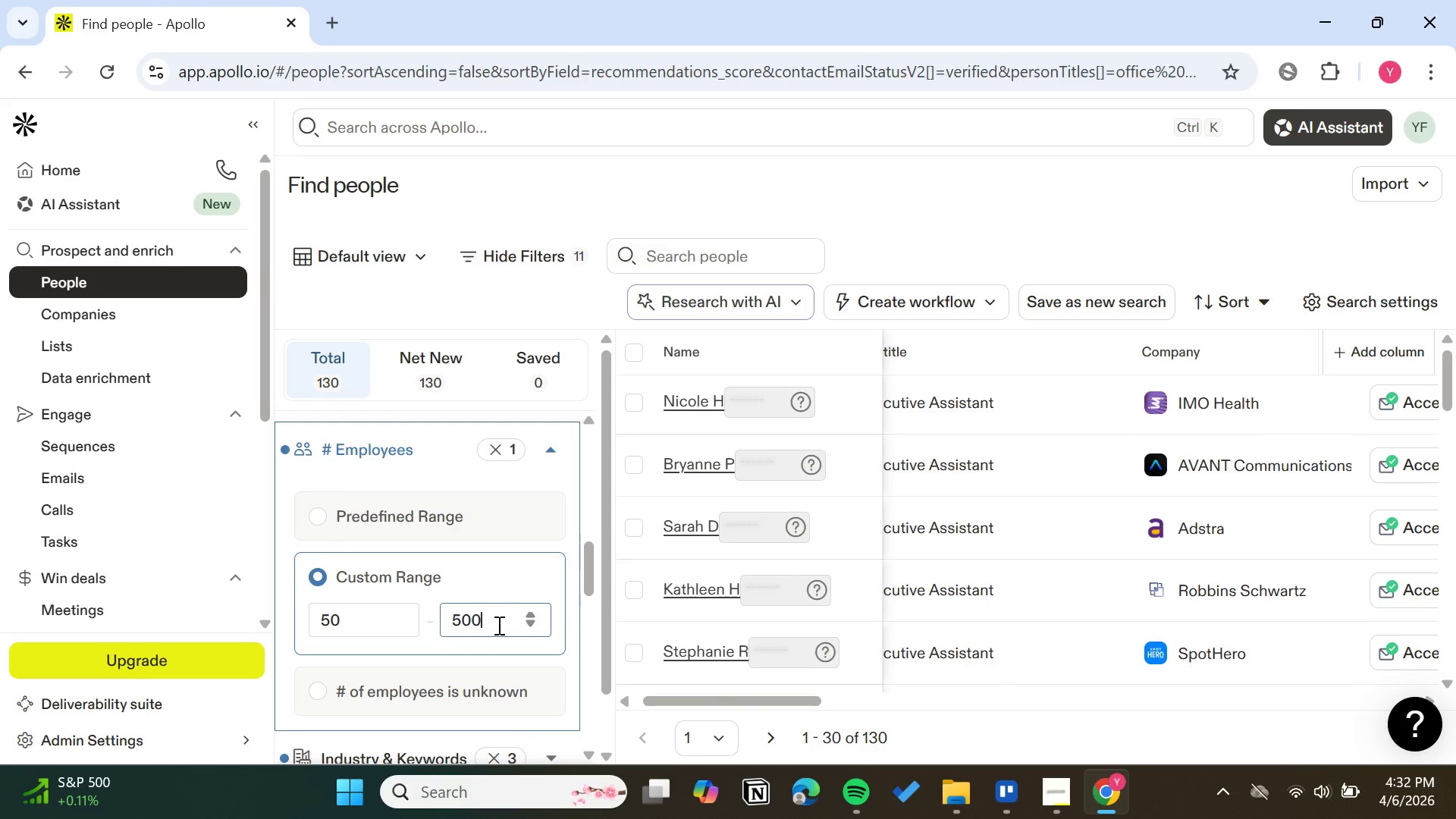 
key(0)
 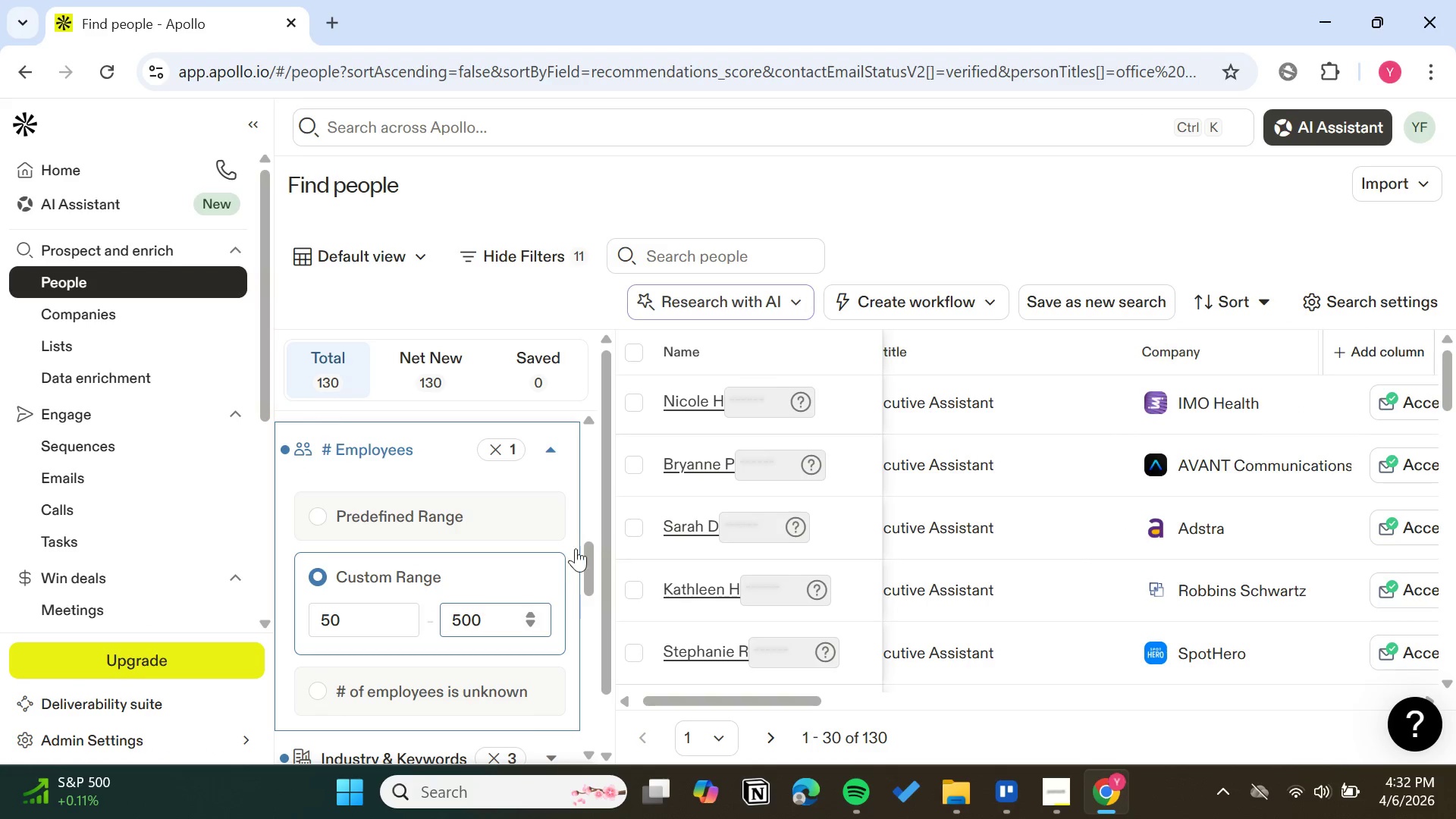 
mouse_move([557, 546])
 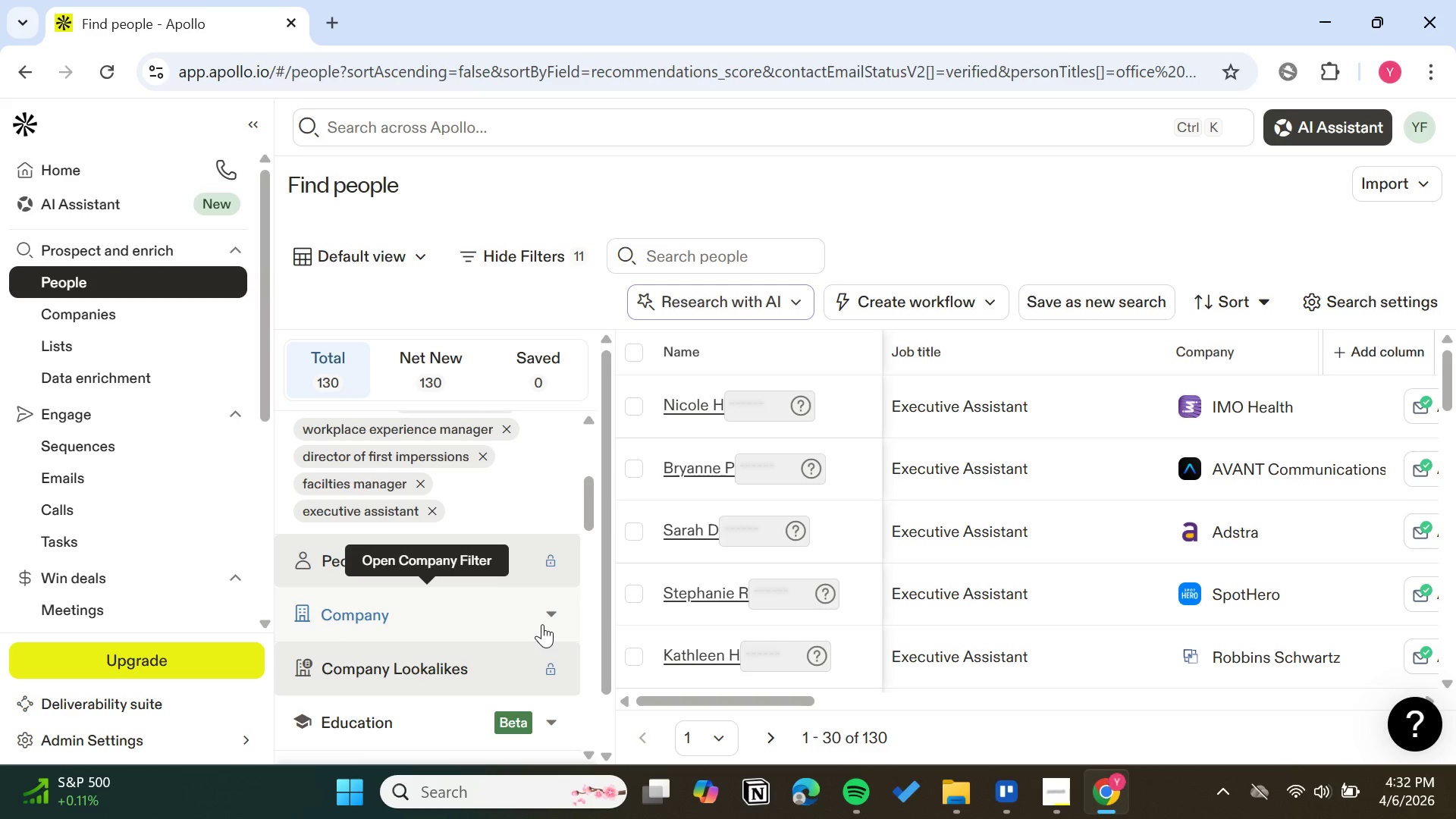 
wait(16.09)
 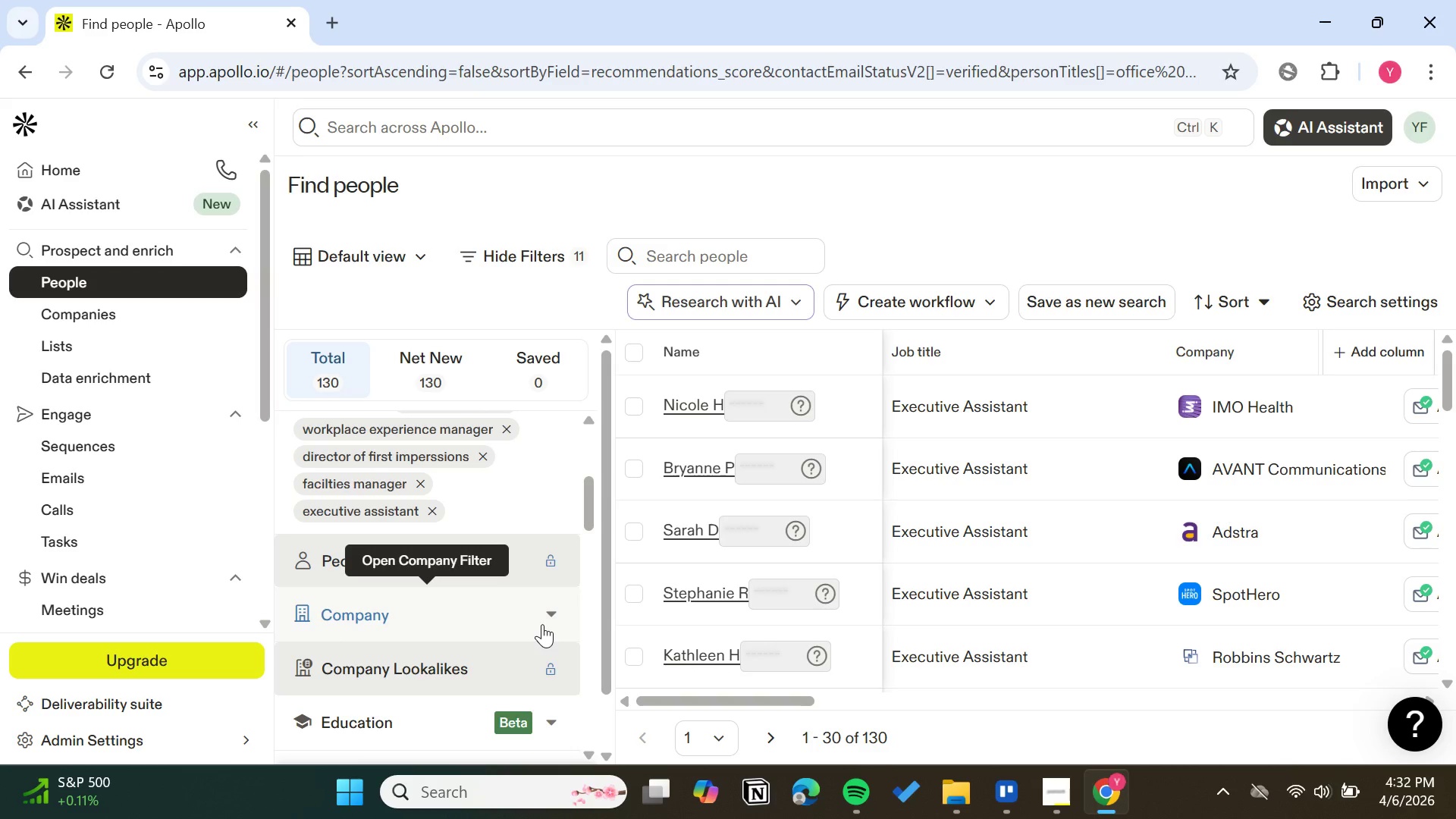 
left_click([556, 609])
 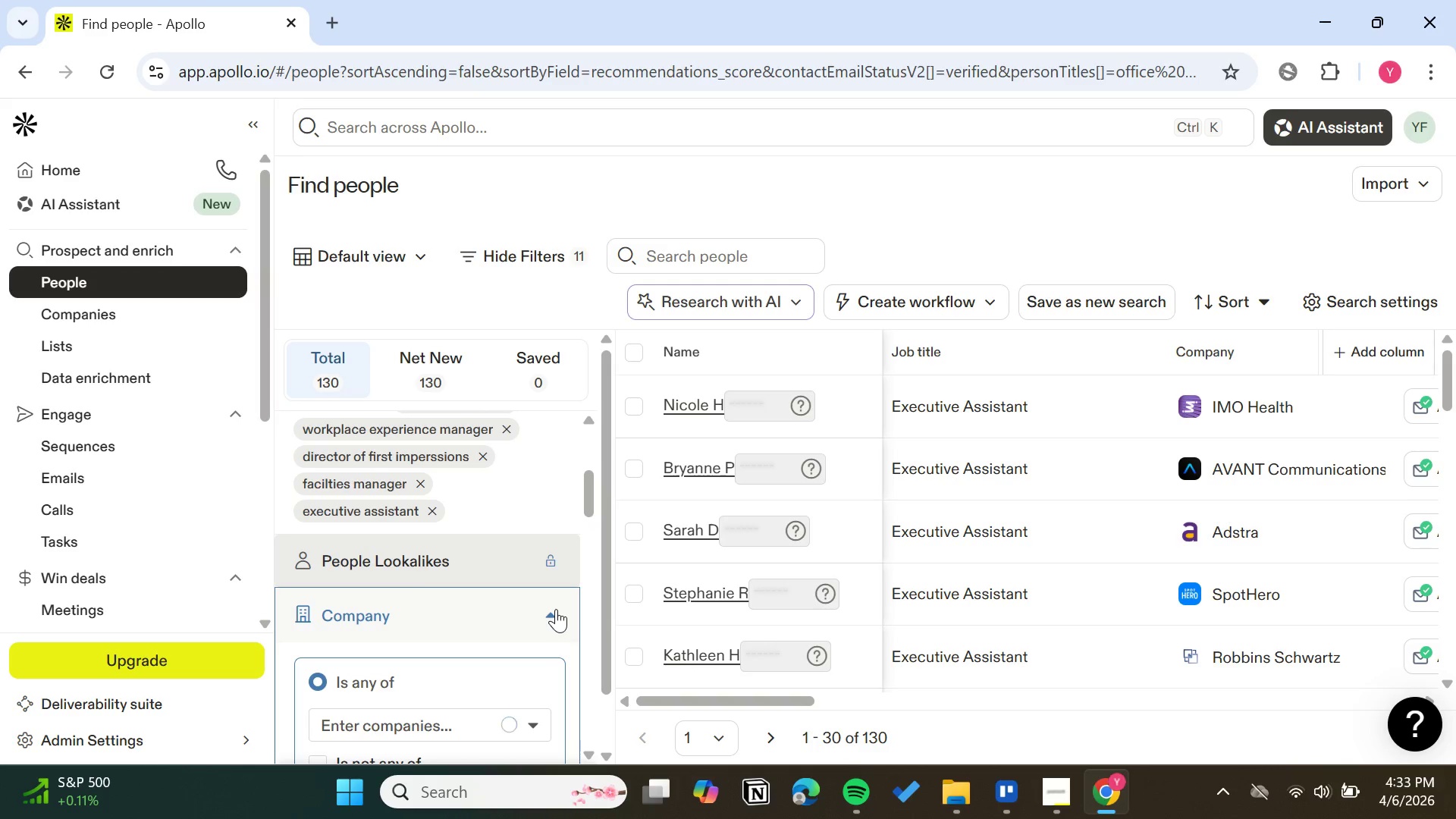 
mouse_move([428, 629])
 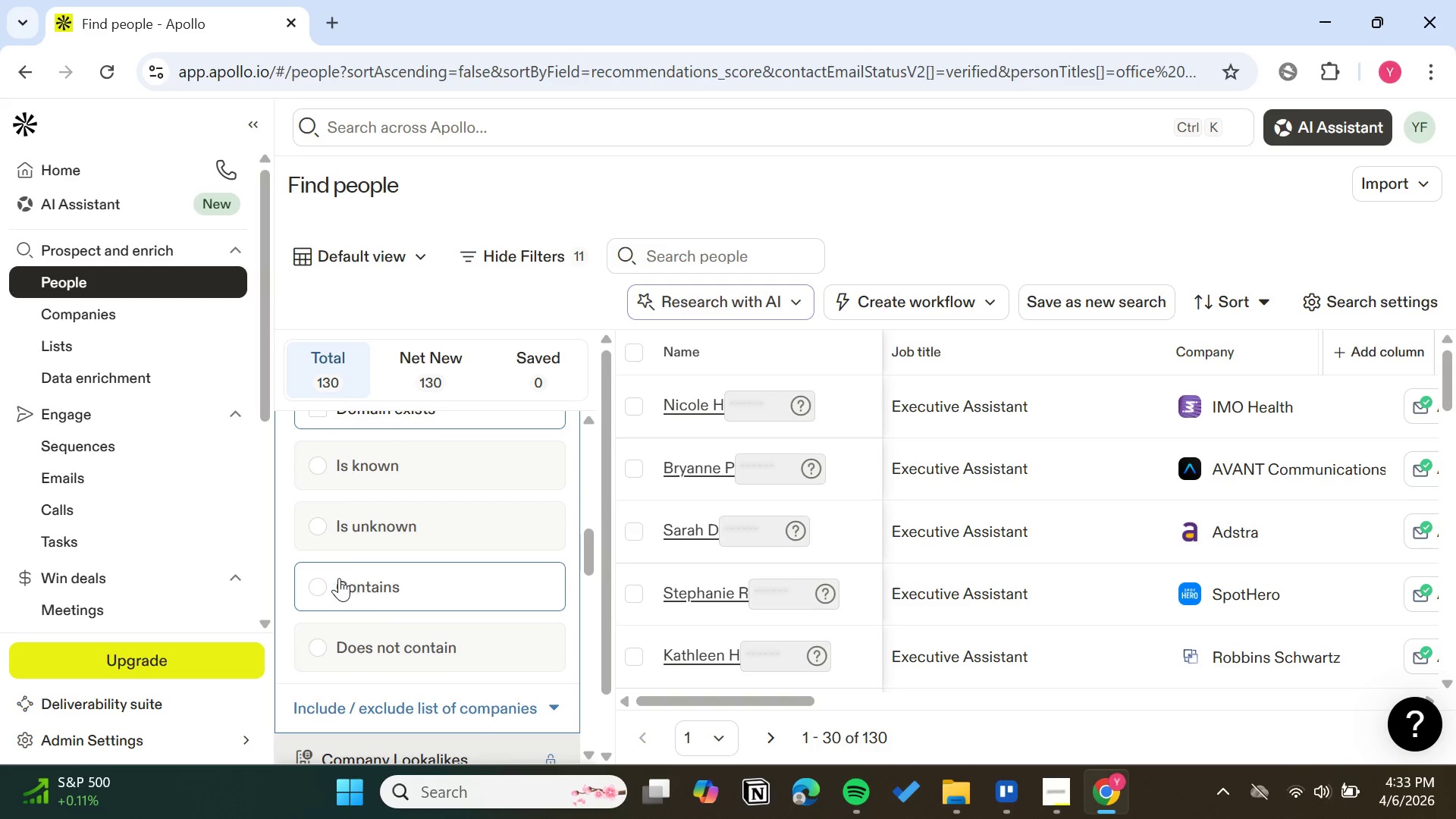 
mouse_move([347, 566])
 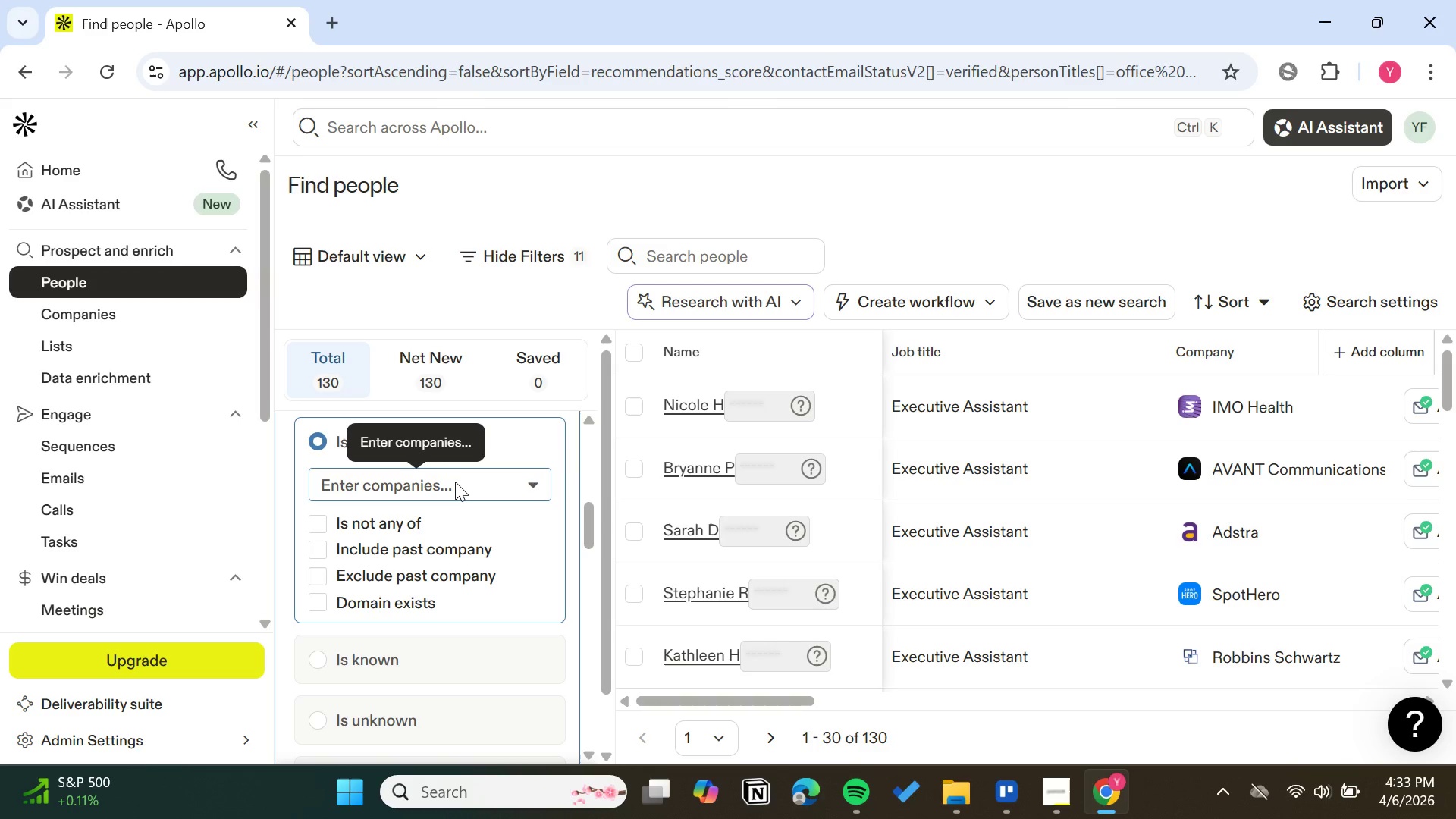 
left_click([455, 482])
 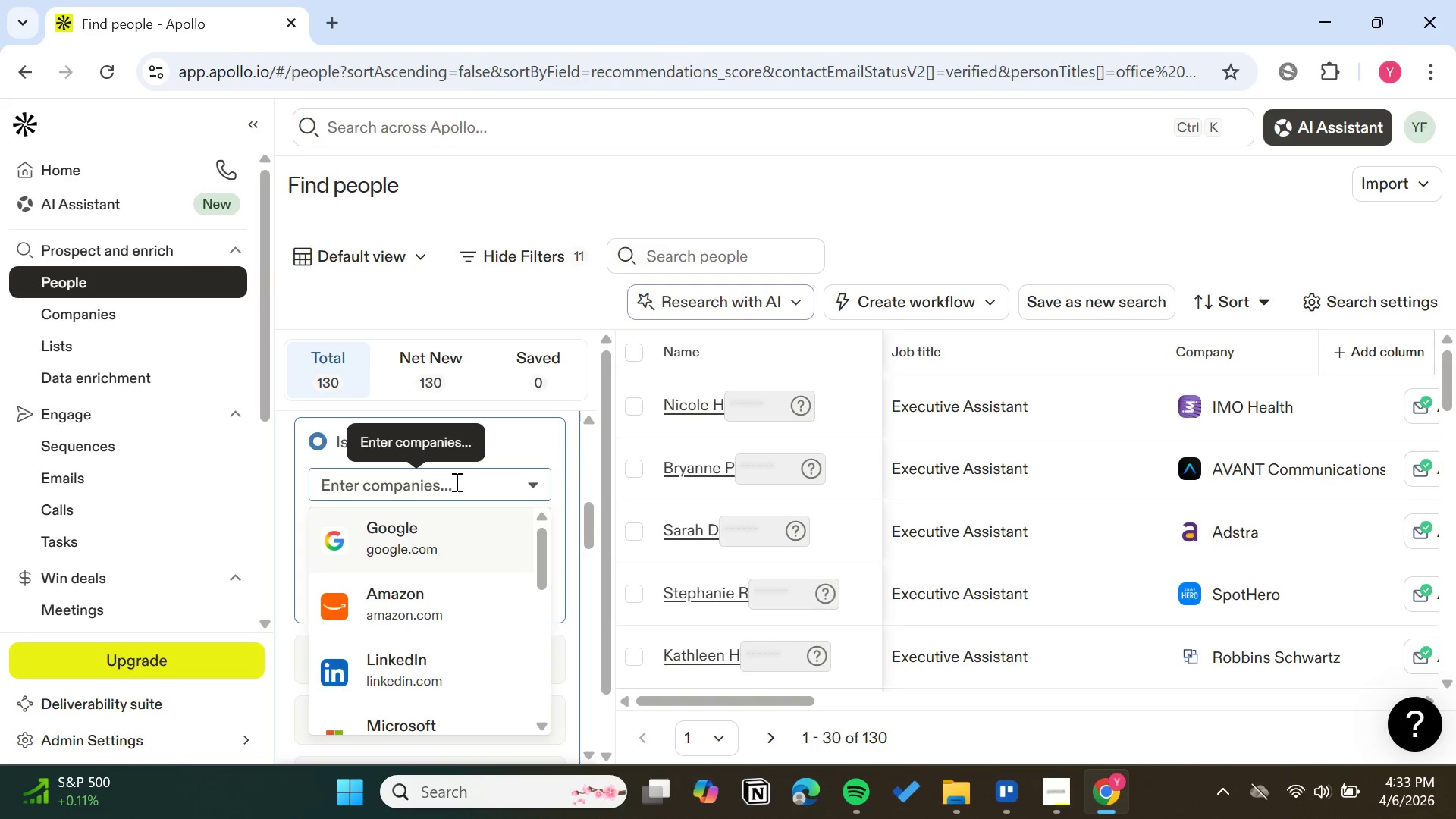 
type(hri)
key(Backspace)
key(Backspace)
type(iring)
 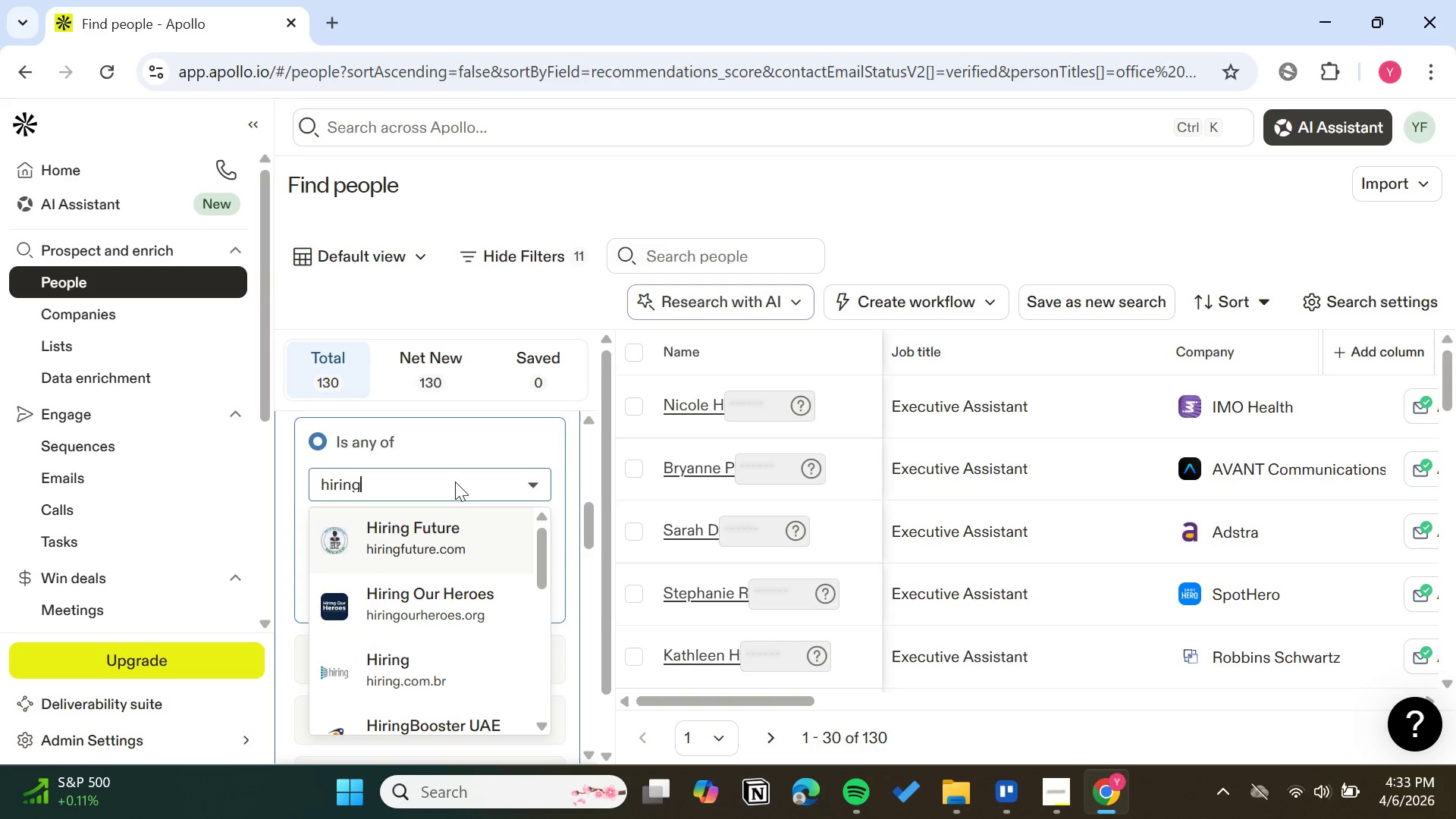 
key(Backspace)
 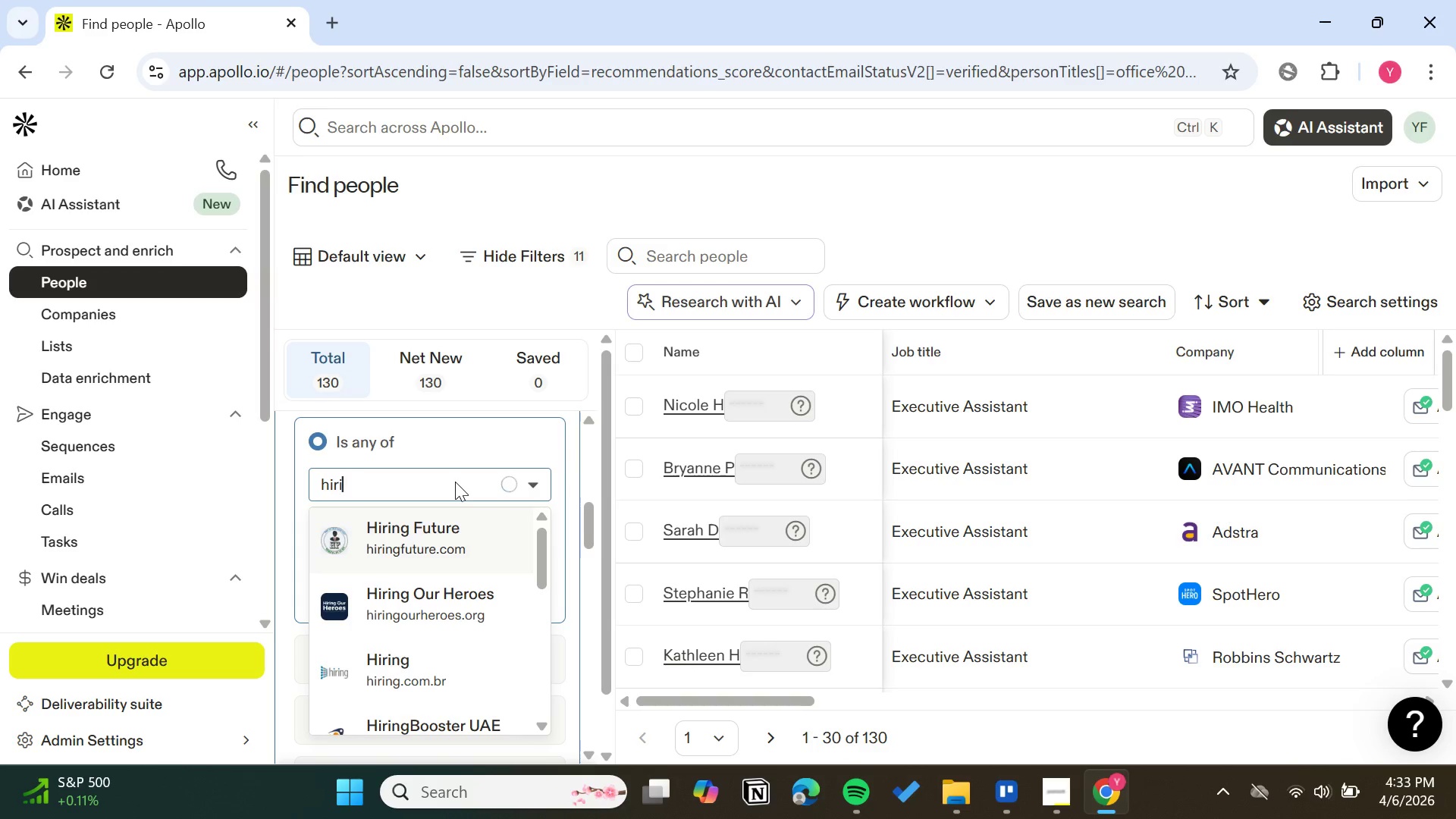 
key(Backspace)
 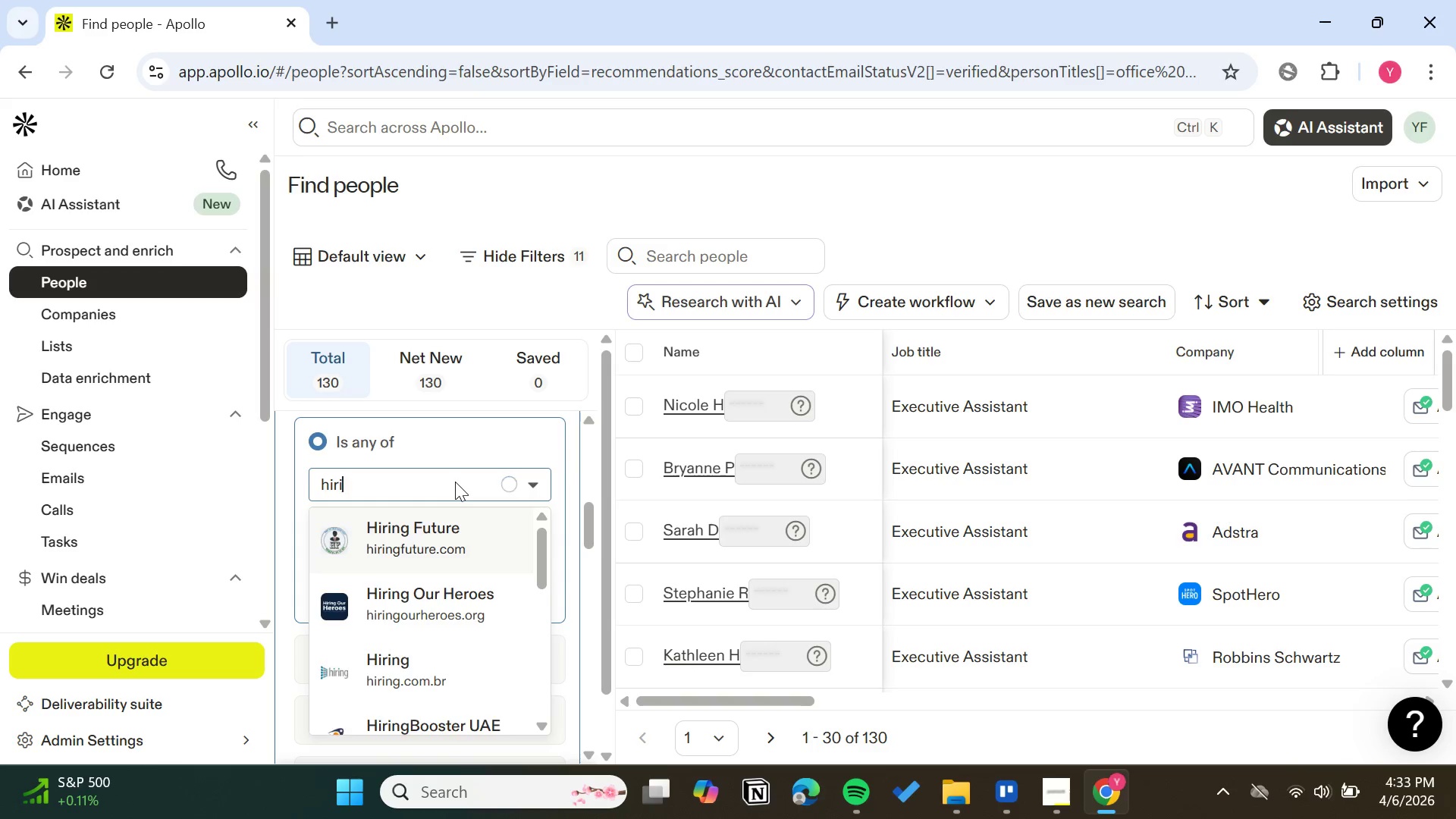 
key(Backspace)
 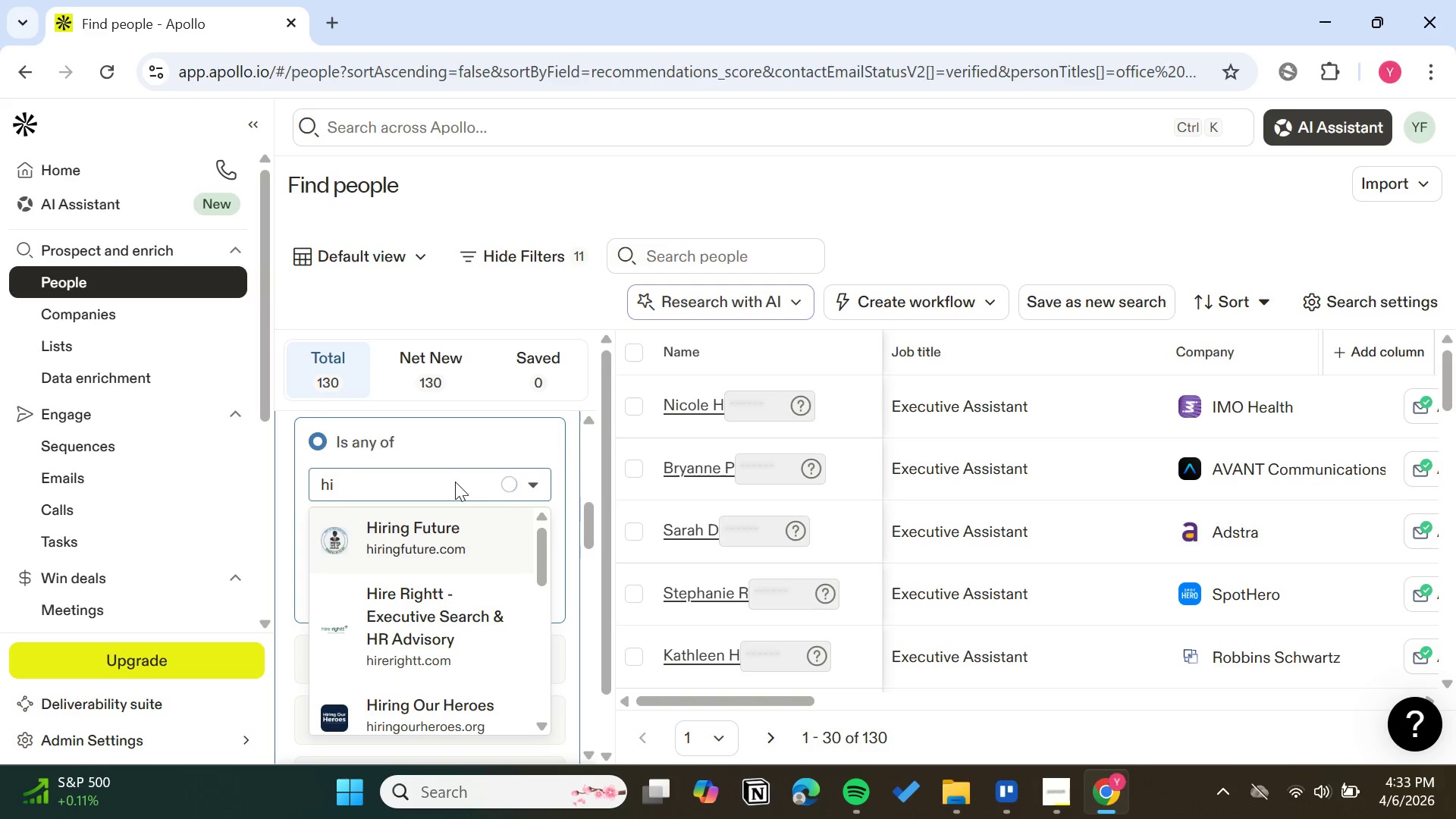 
key(Backspace)
 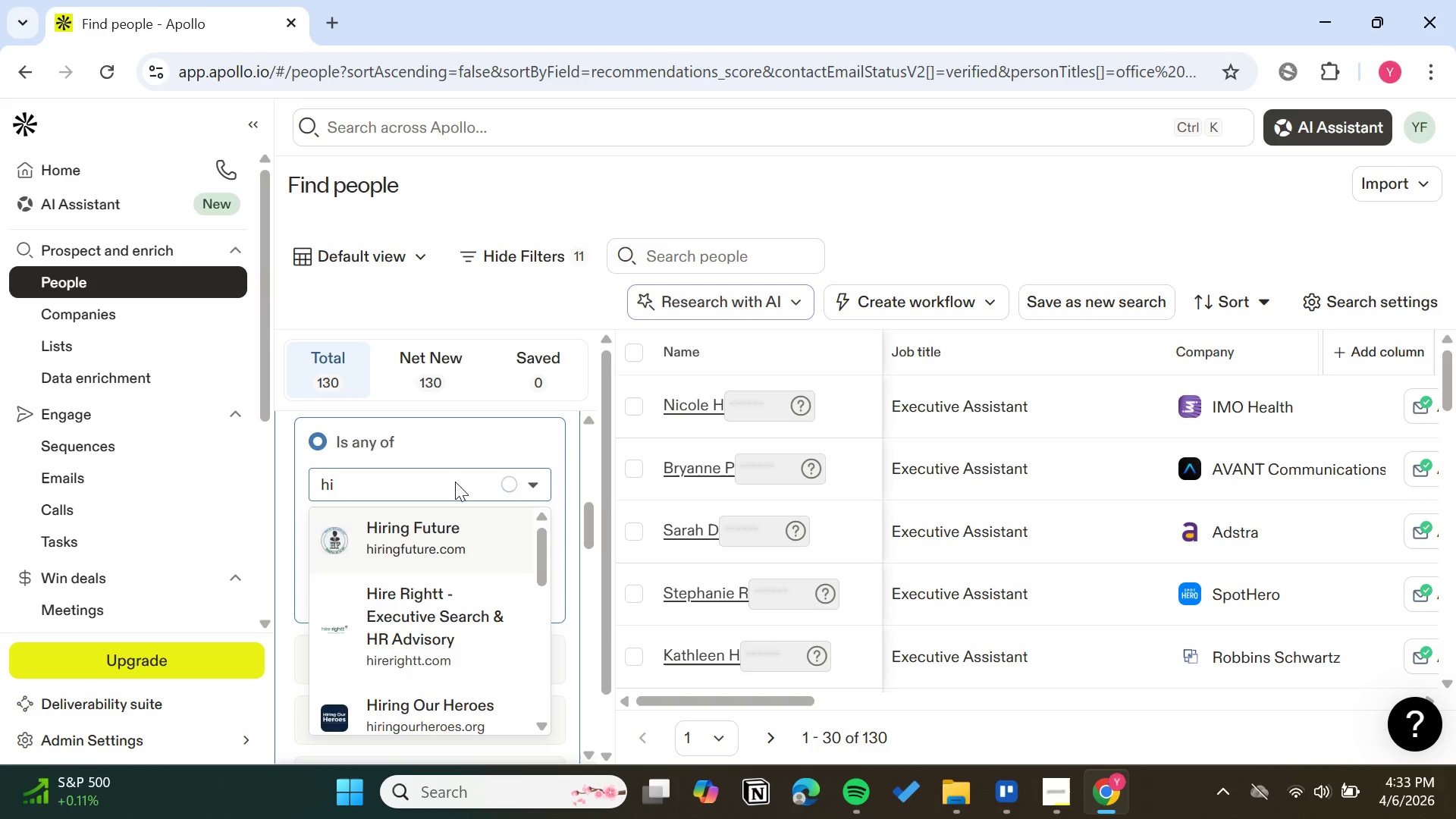 
key(Backspace)
 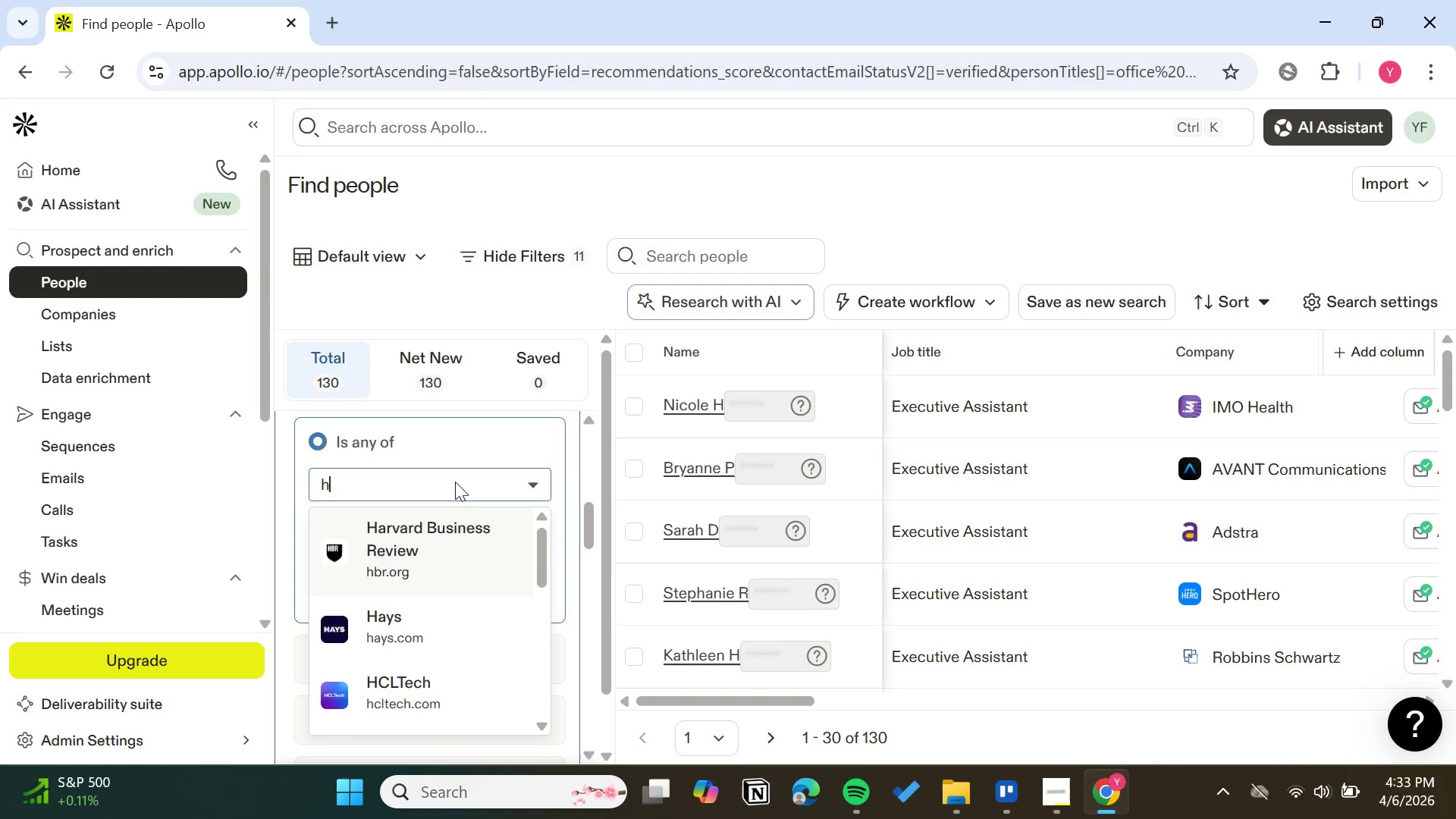 
key(Backspace)
 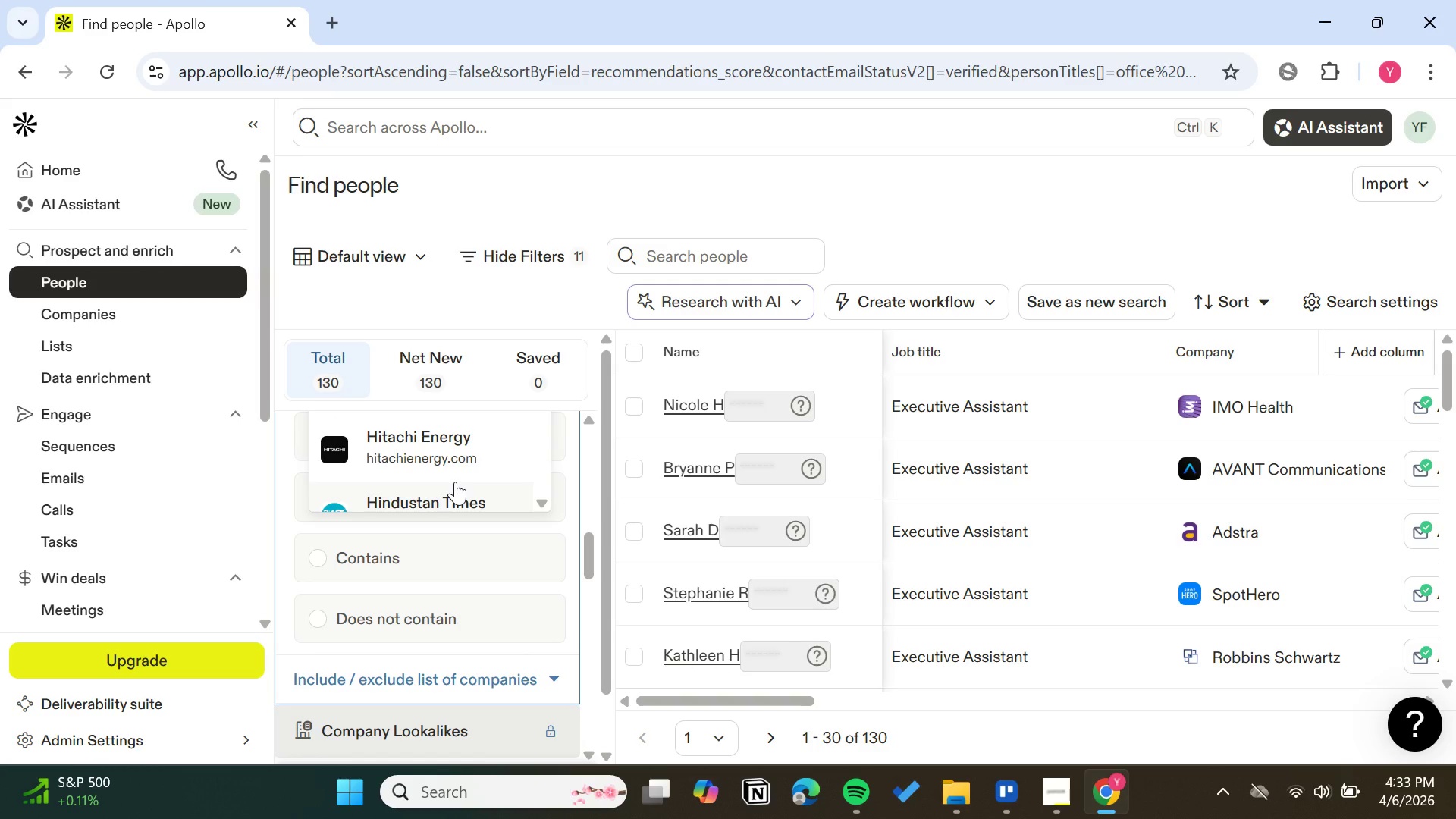 
mouse_move([449, 543])
 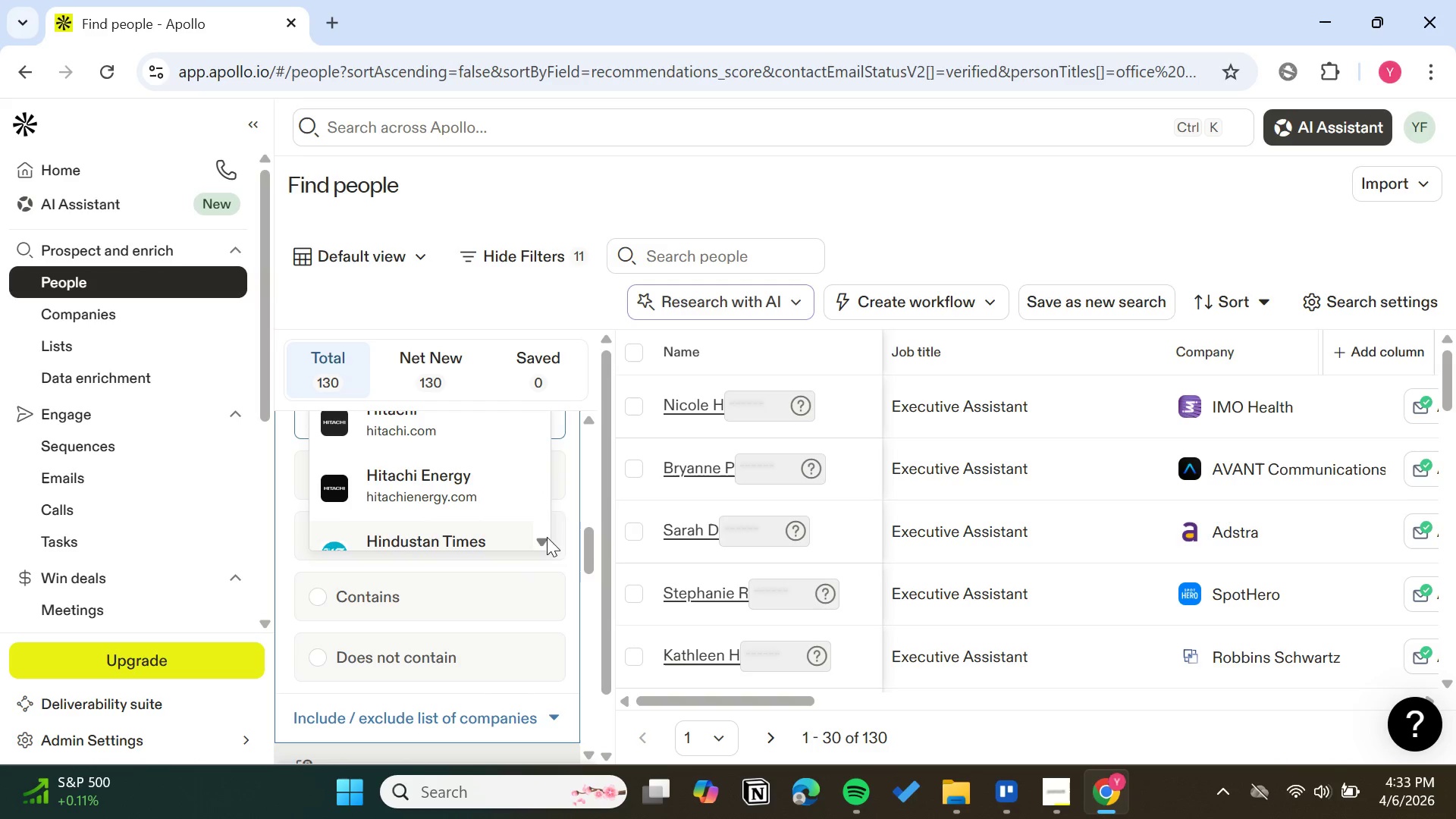 
left_click([566, 500])
 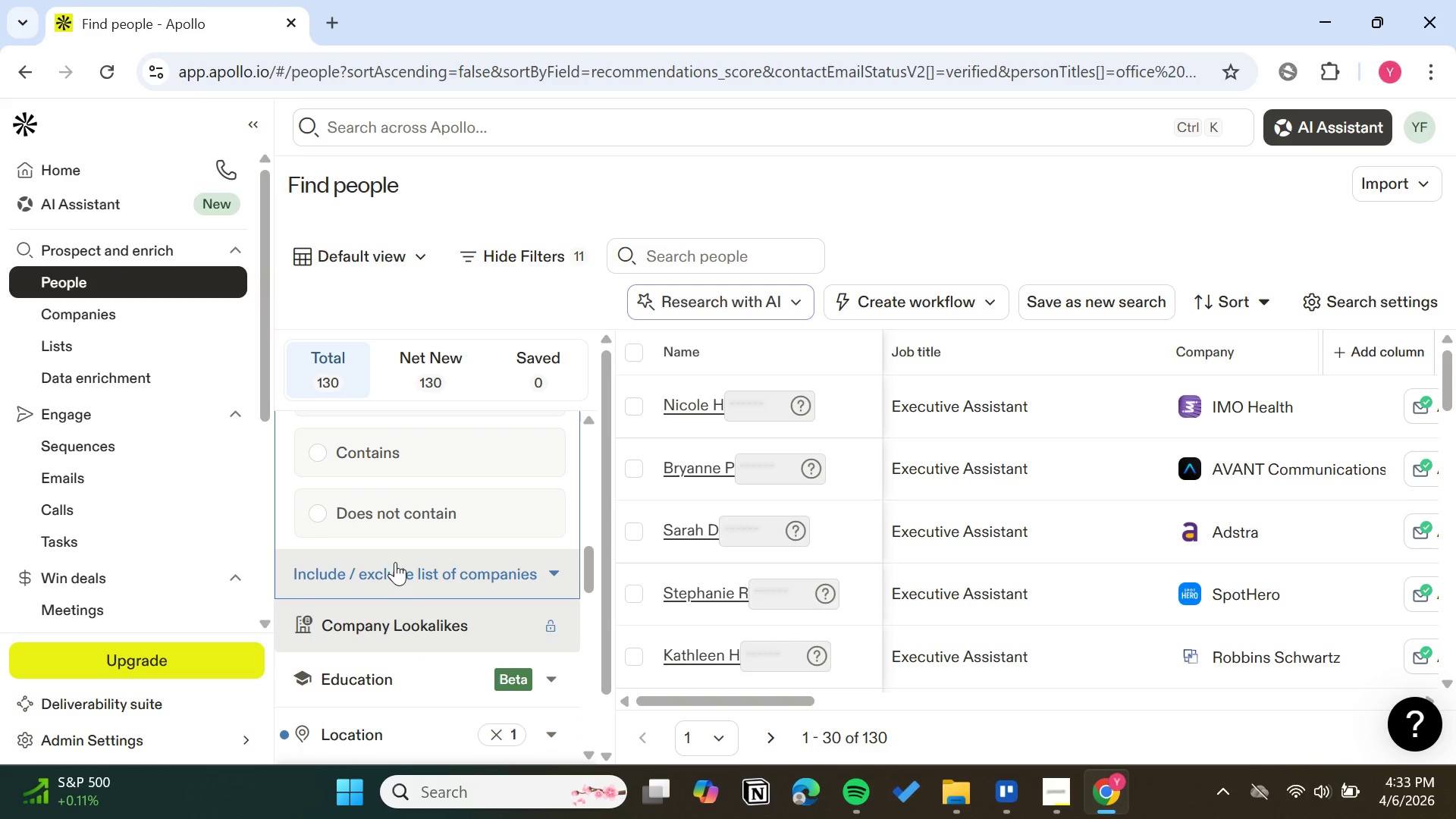 
wait(26.28)
 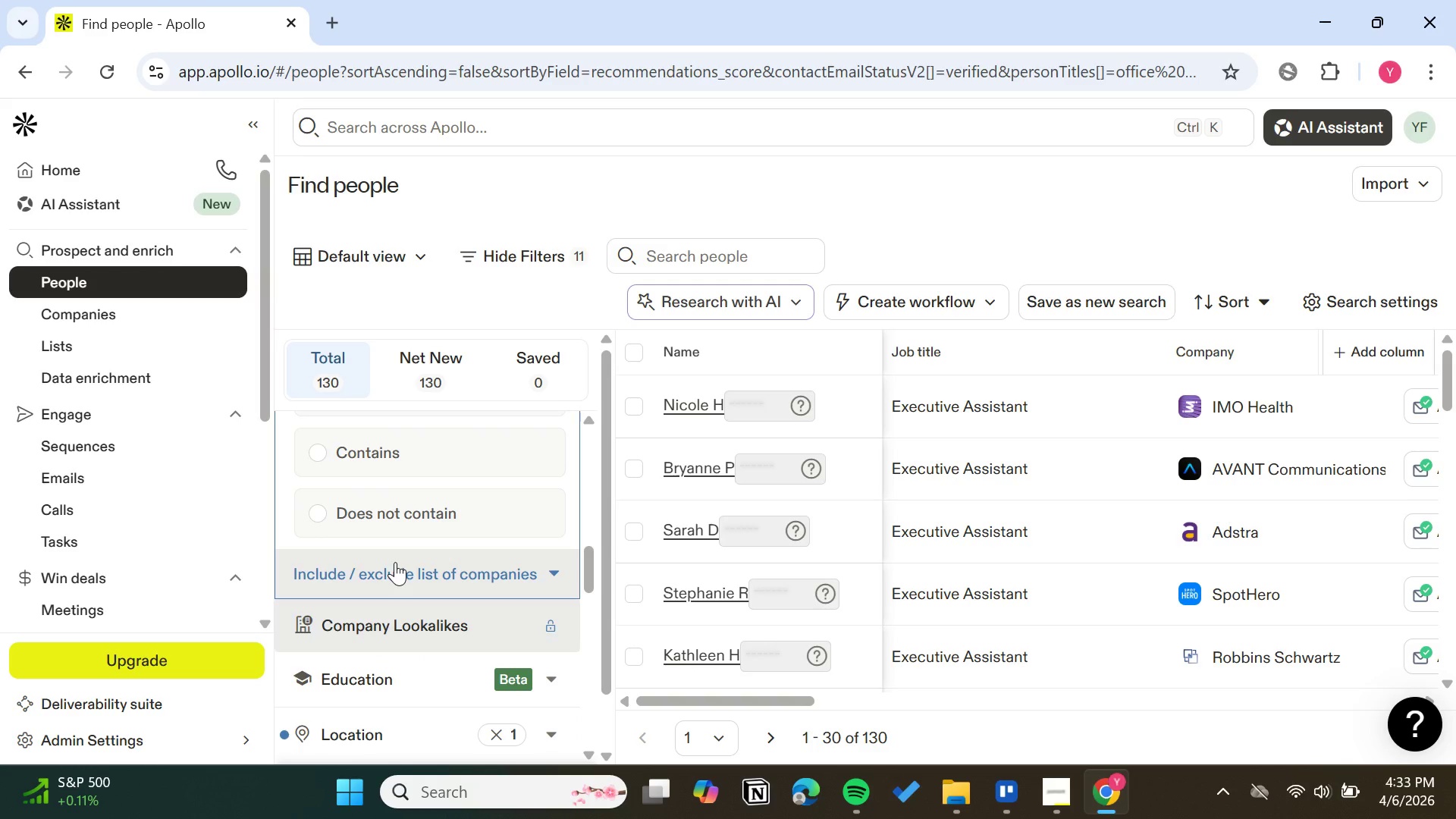 
left_click([552, 611])
 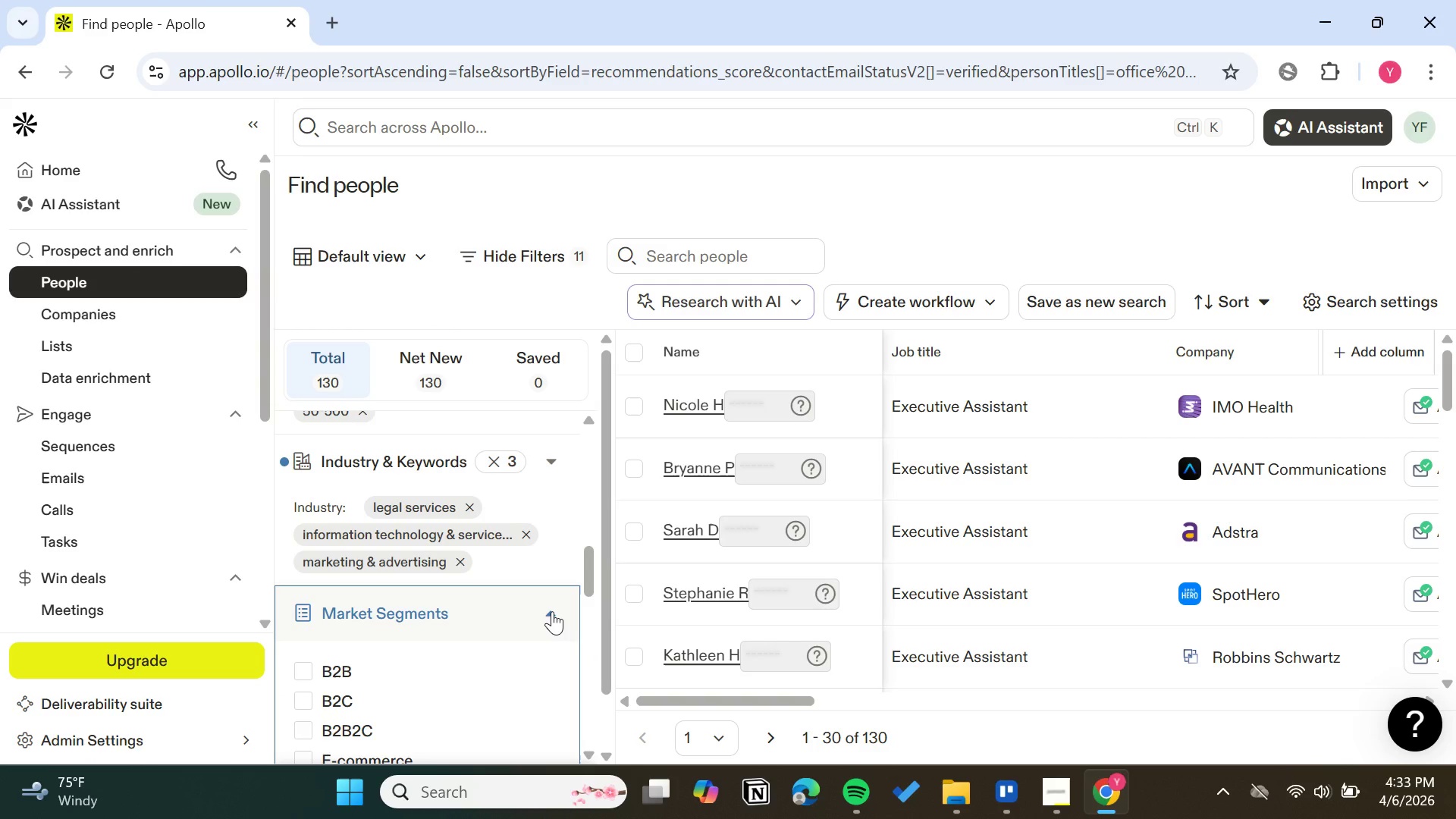 
left_click([552, 611])
 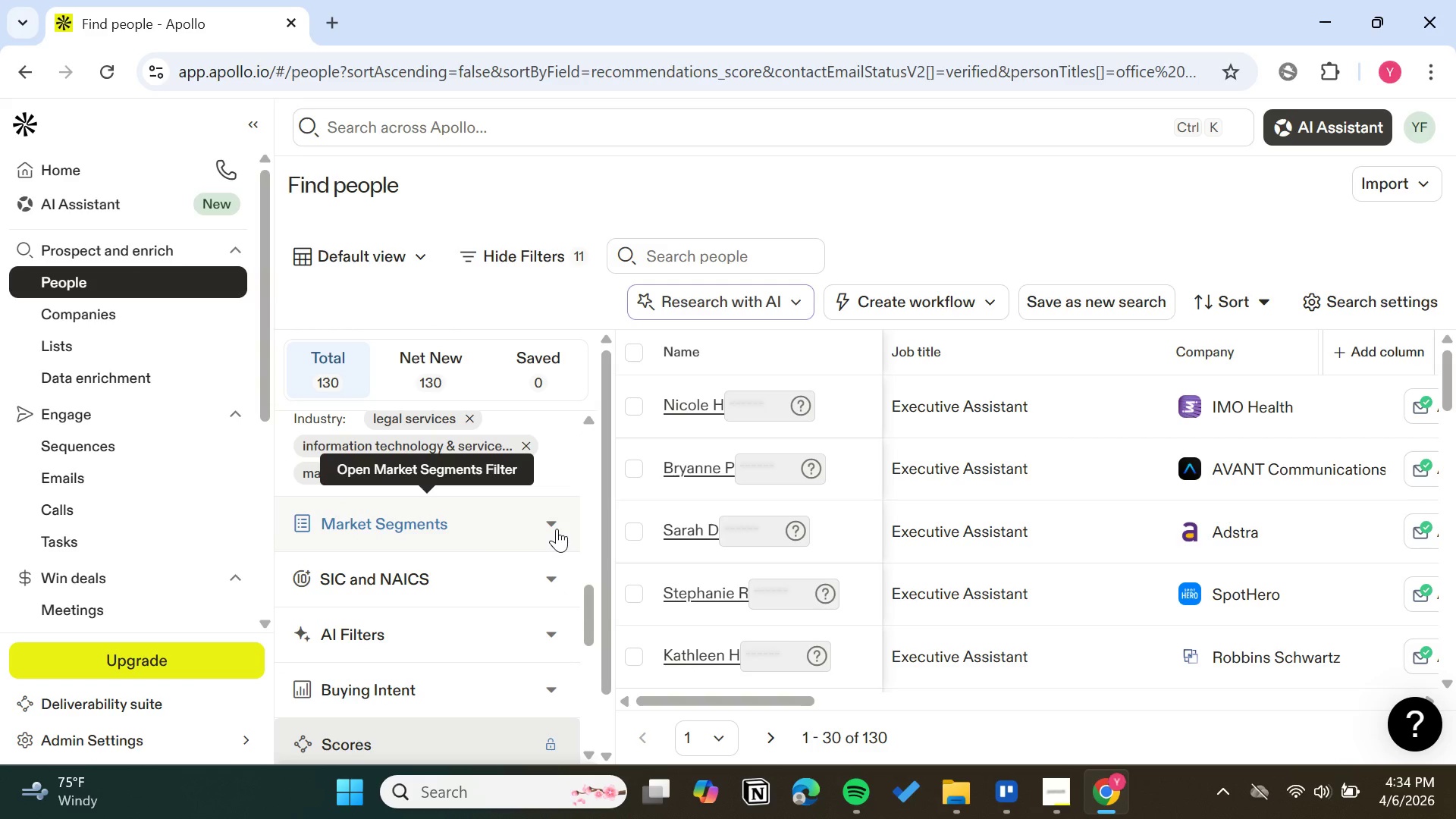 
wait(12.91)
 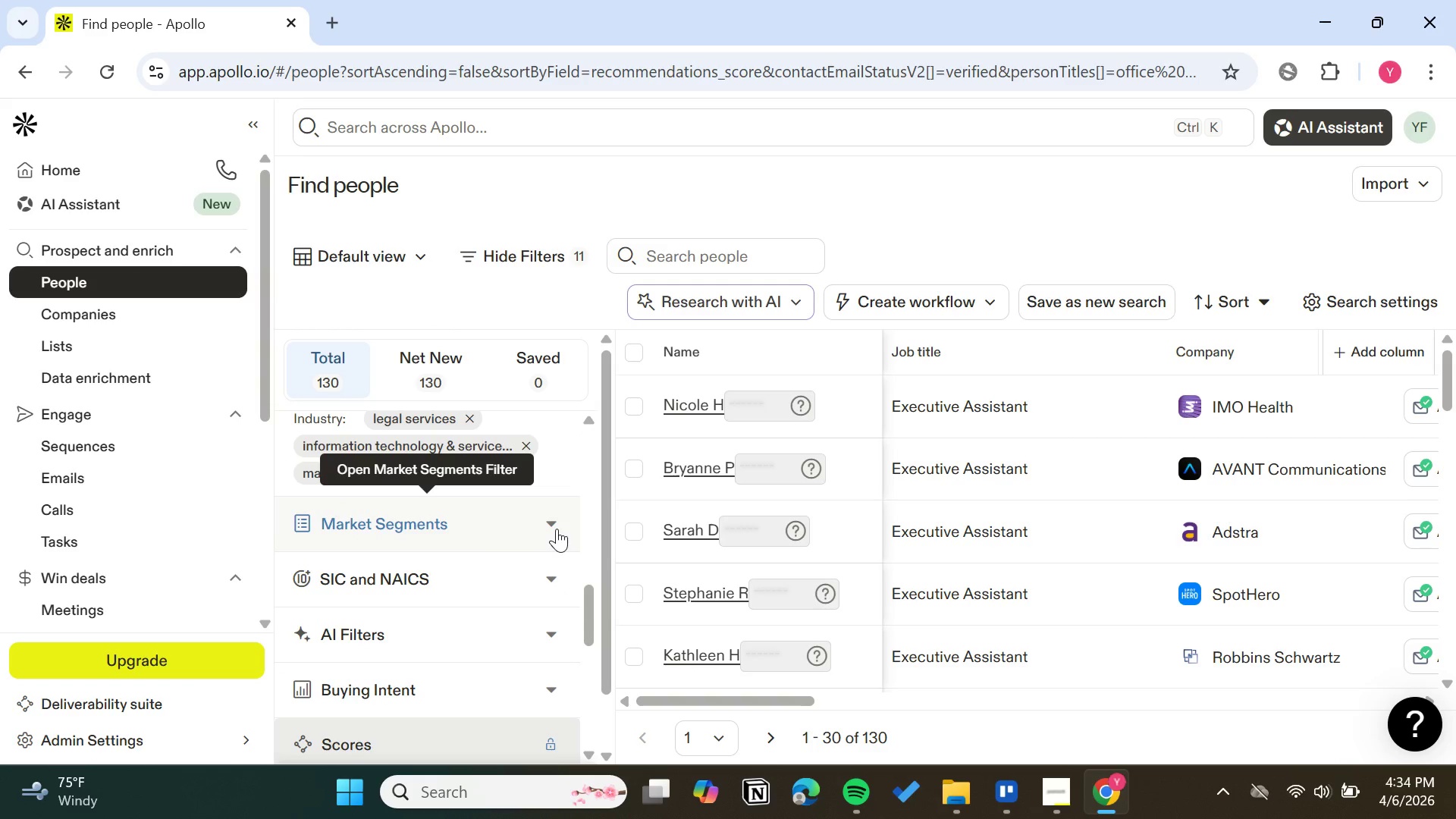 
left_click([557, 529])
 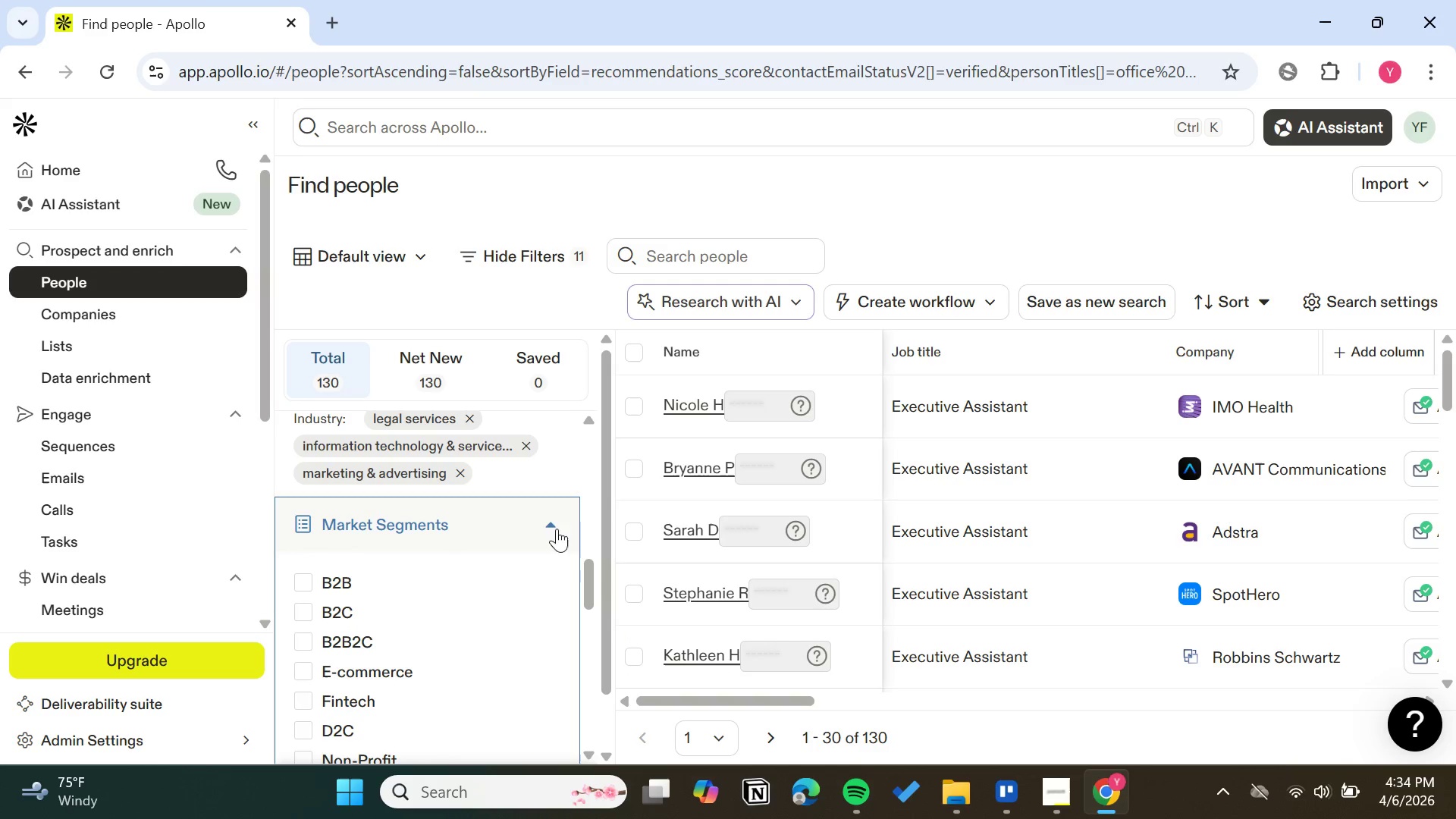 
mouse_move([477, 541])
 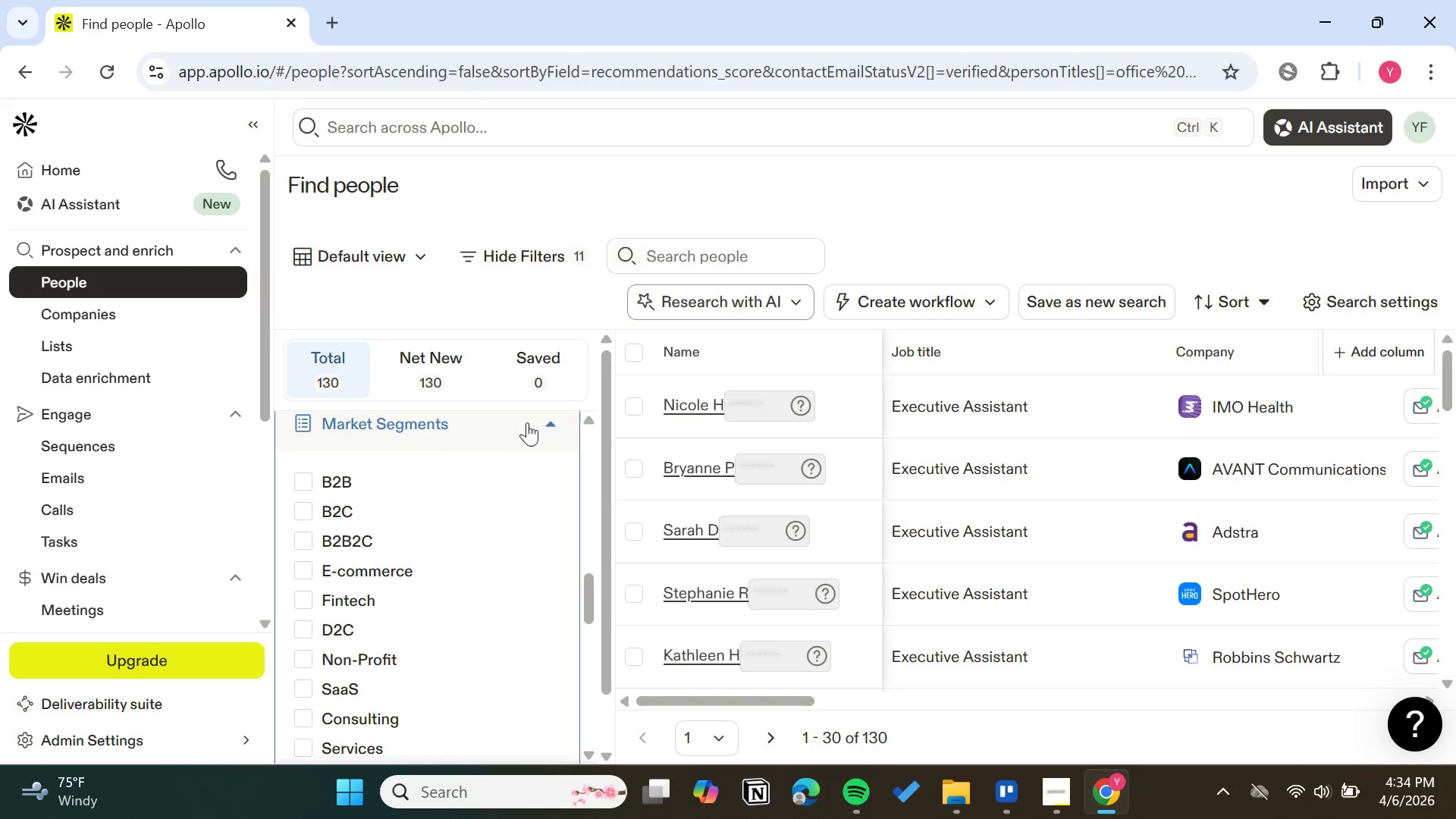 
left_click([543, 422])
 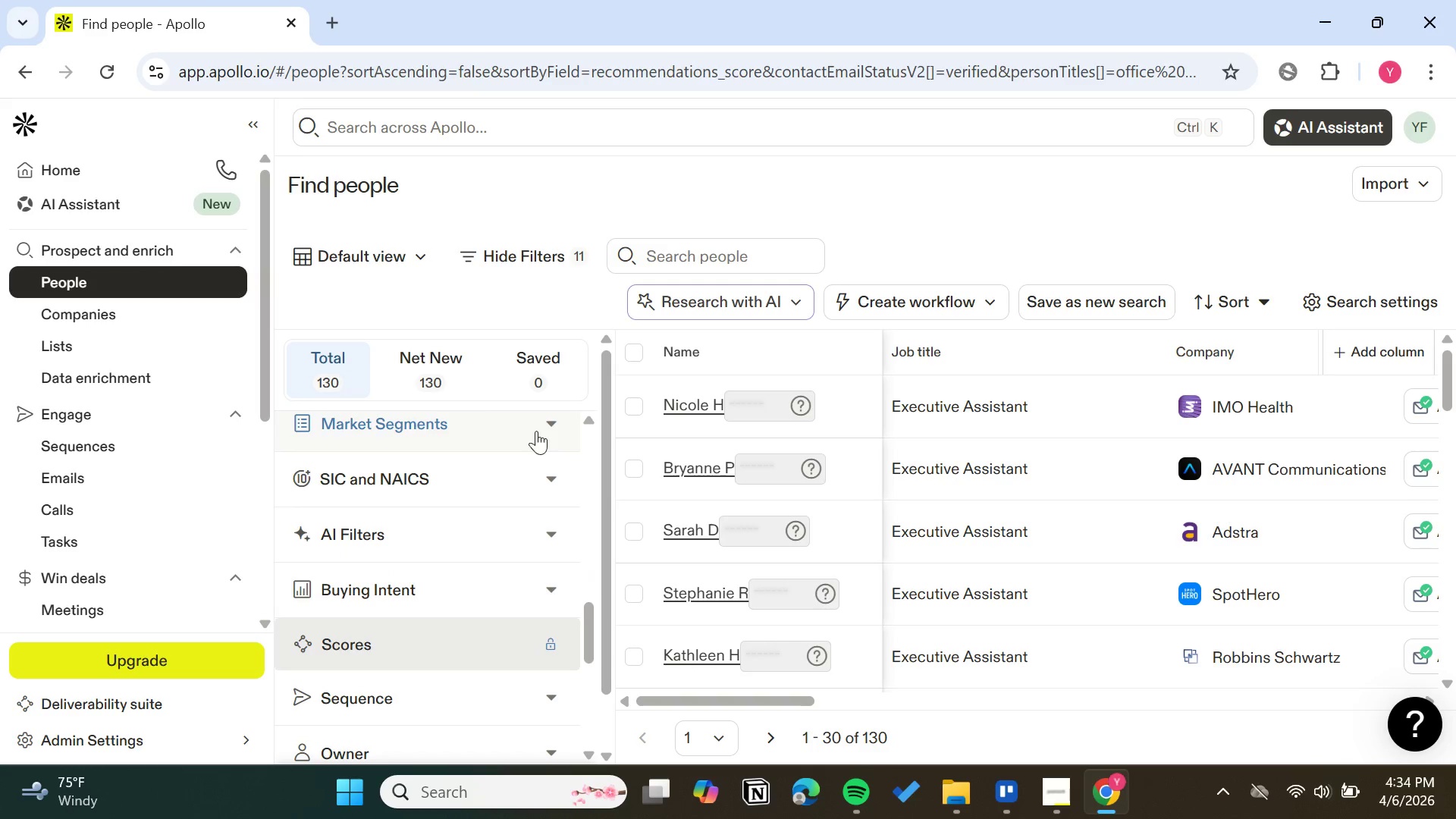 
mouse_move([523, 489])
 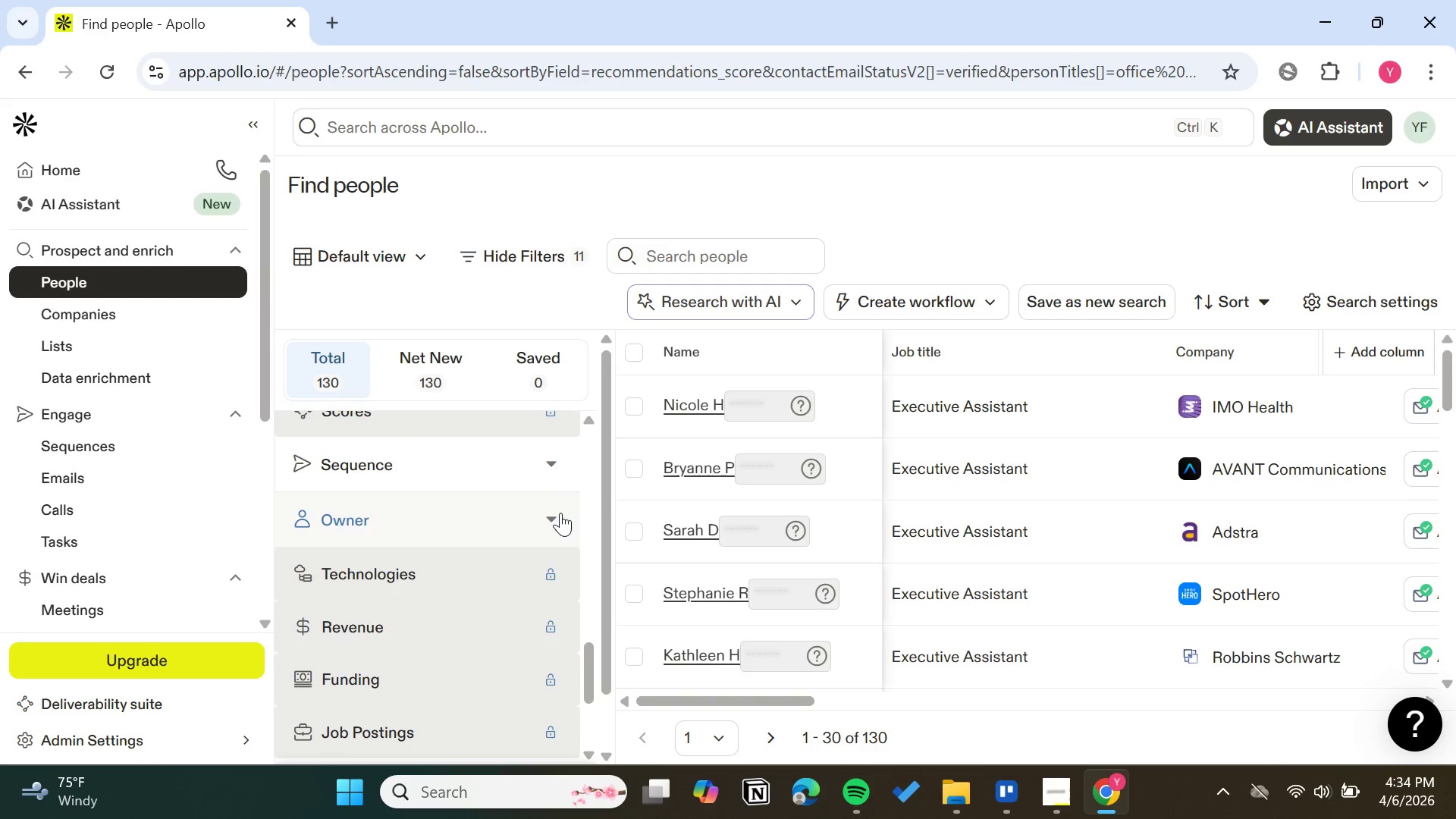 
left_click([560, 513])
 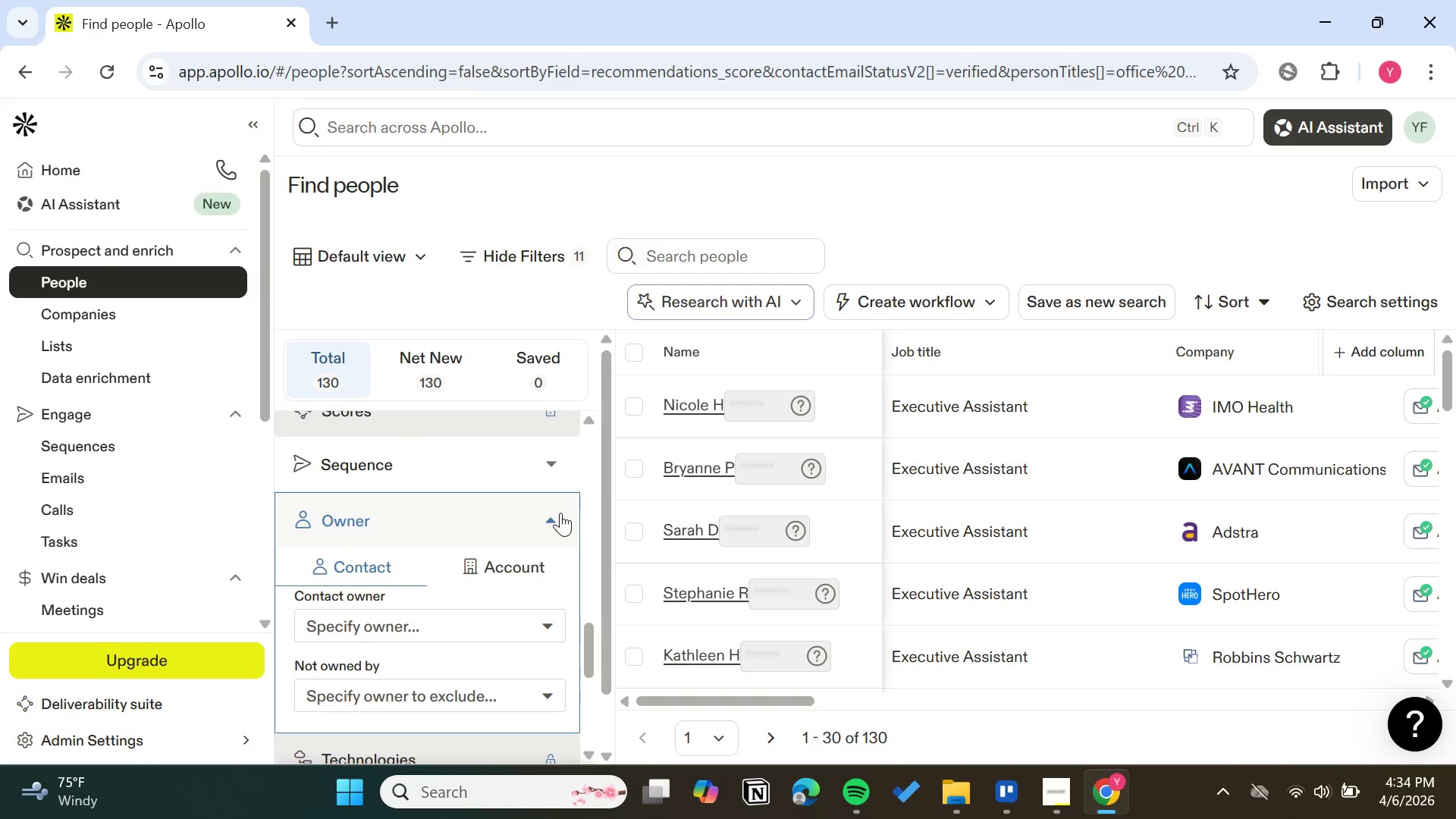 
left_click([560, 513])
 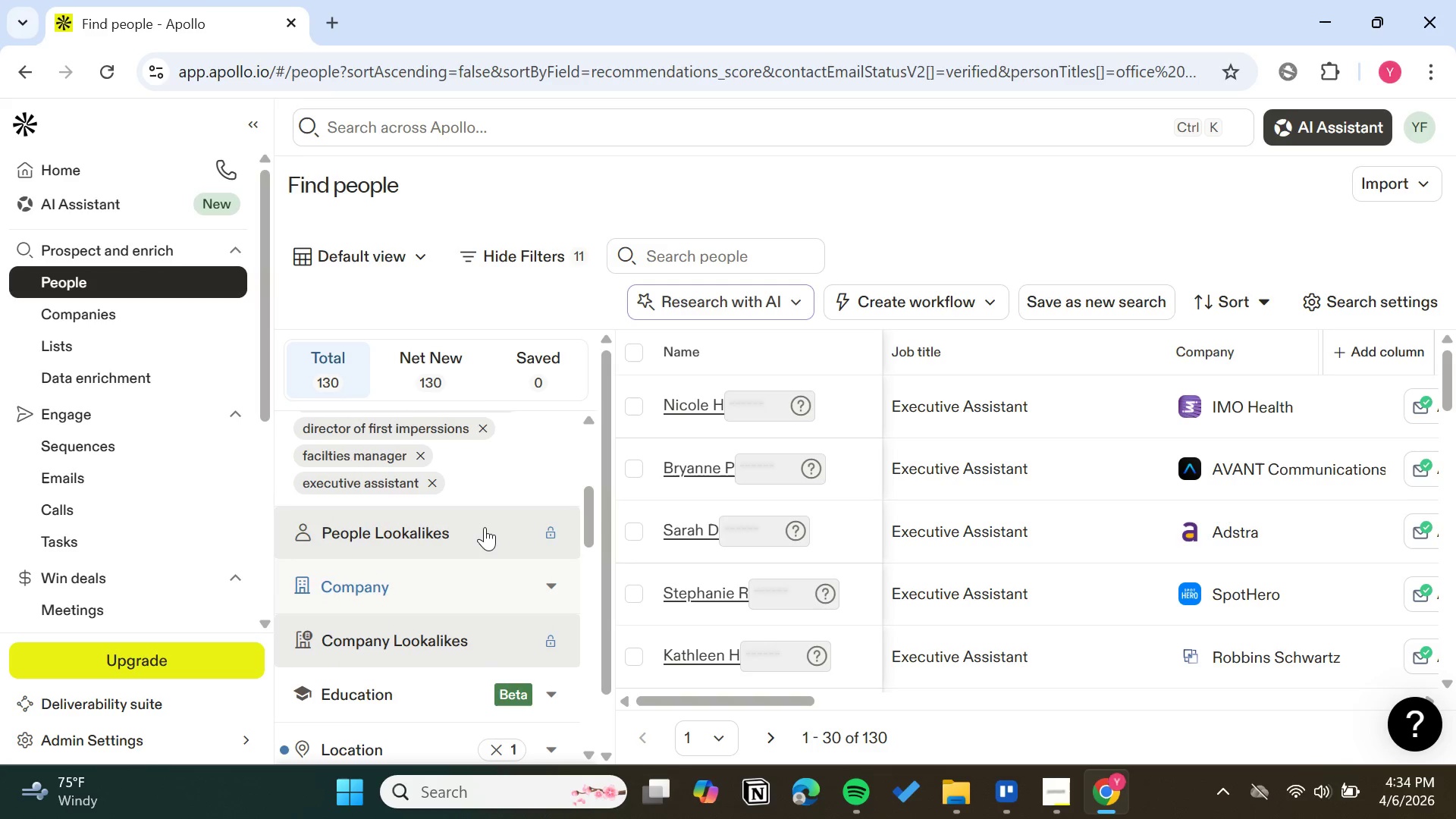 
wait(12.61)
 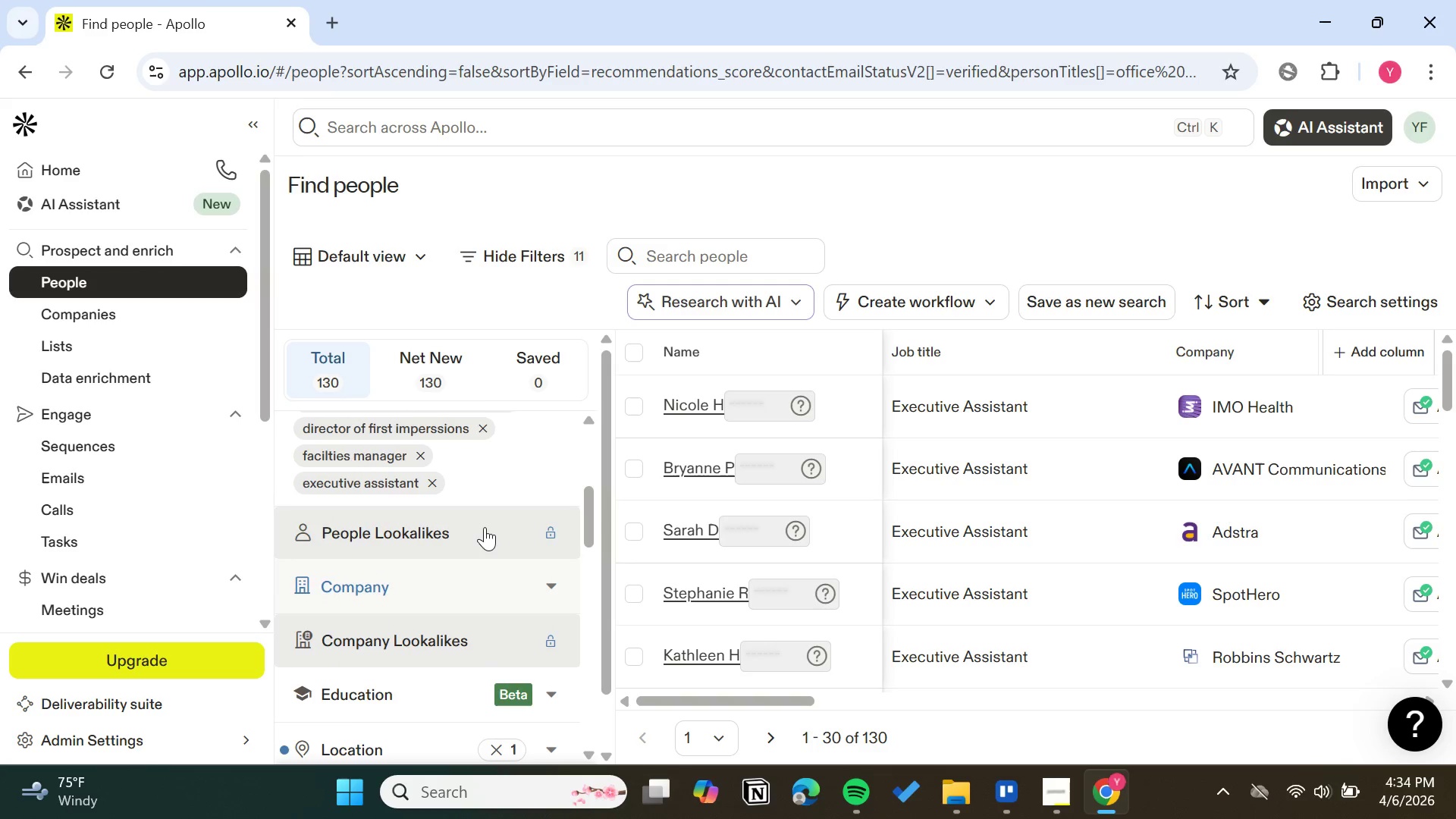 
left_click([555, 438])
 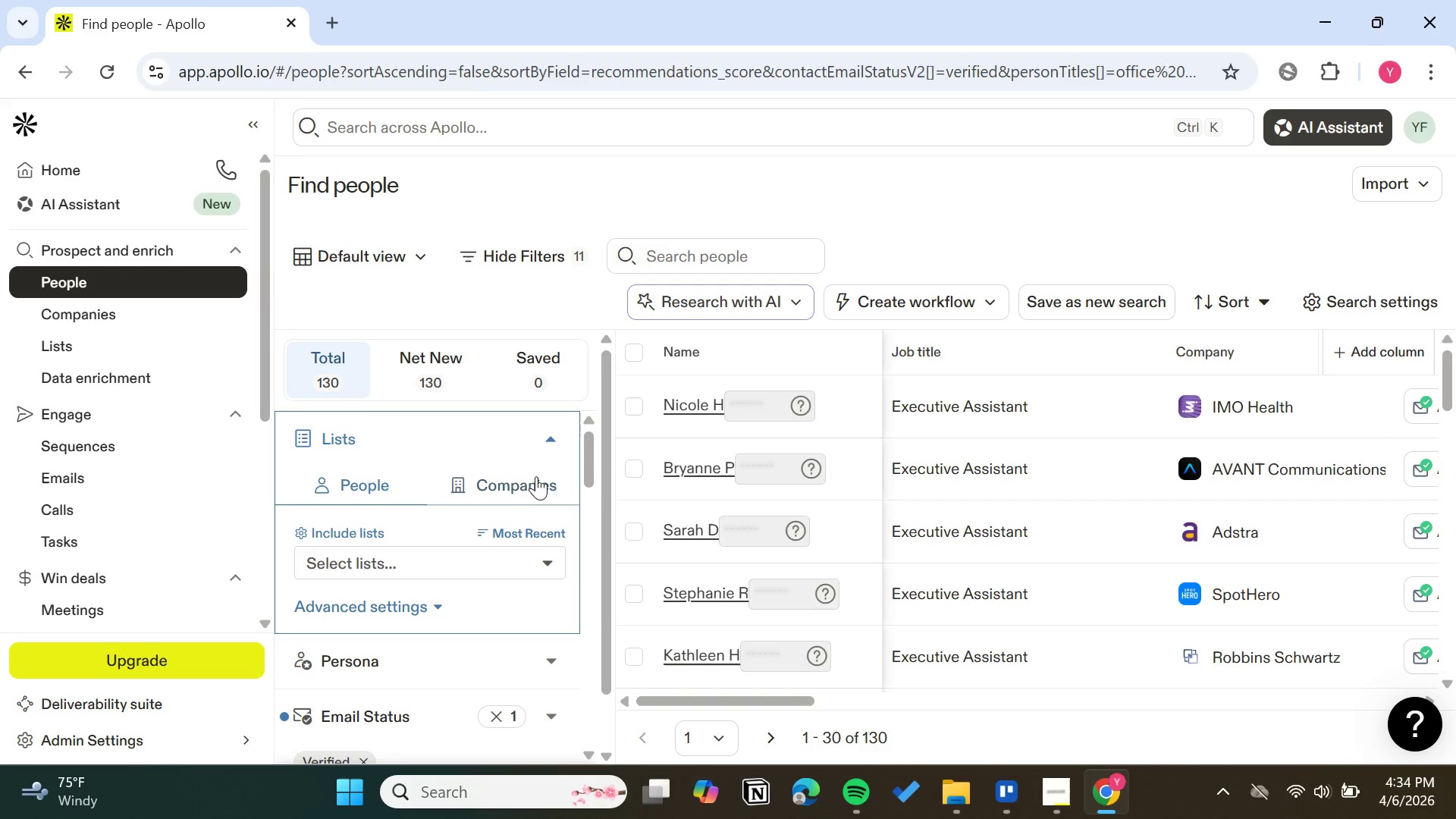 
left_click([542, 561])
 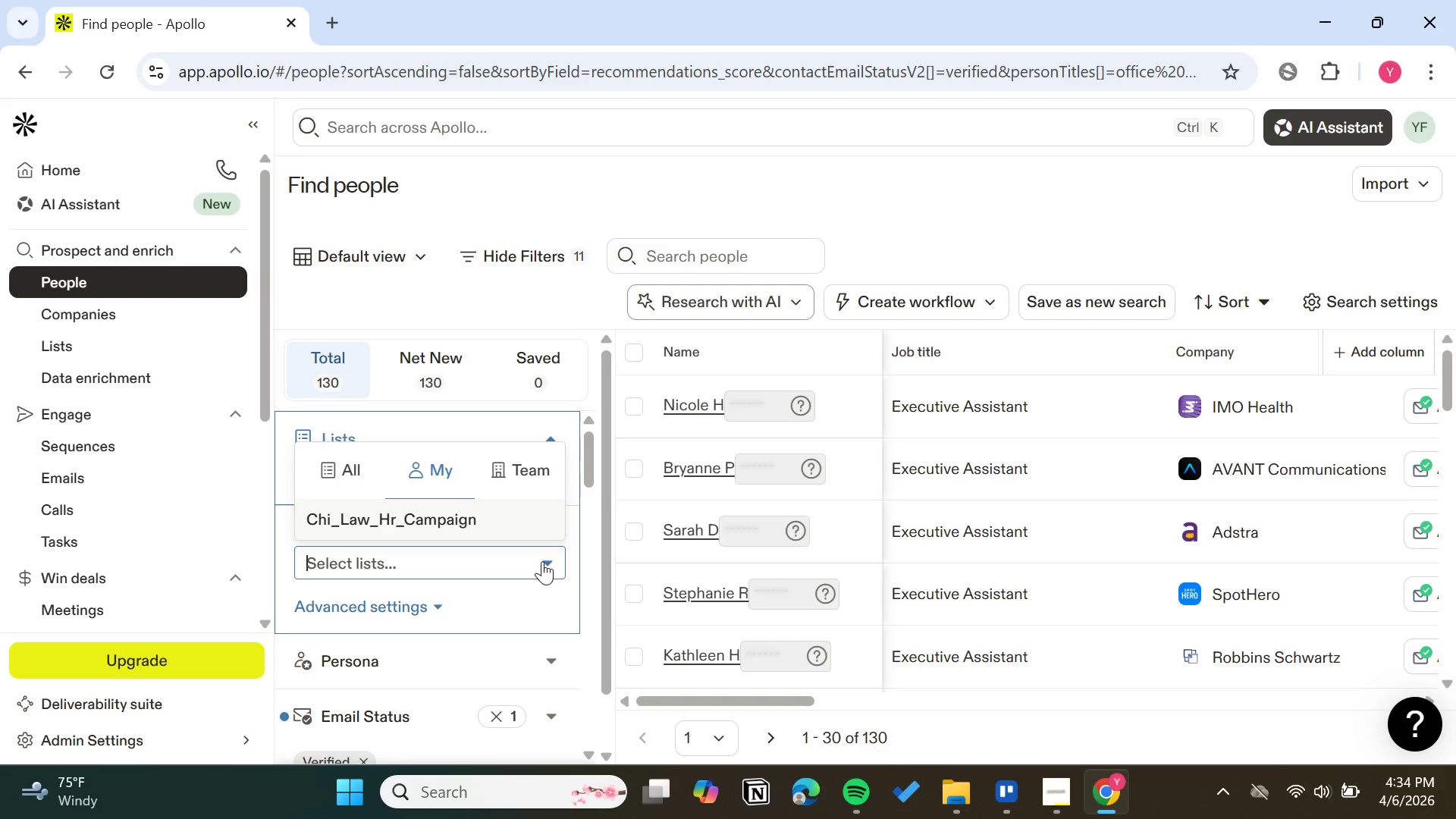 
left_click([542, 561])
 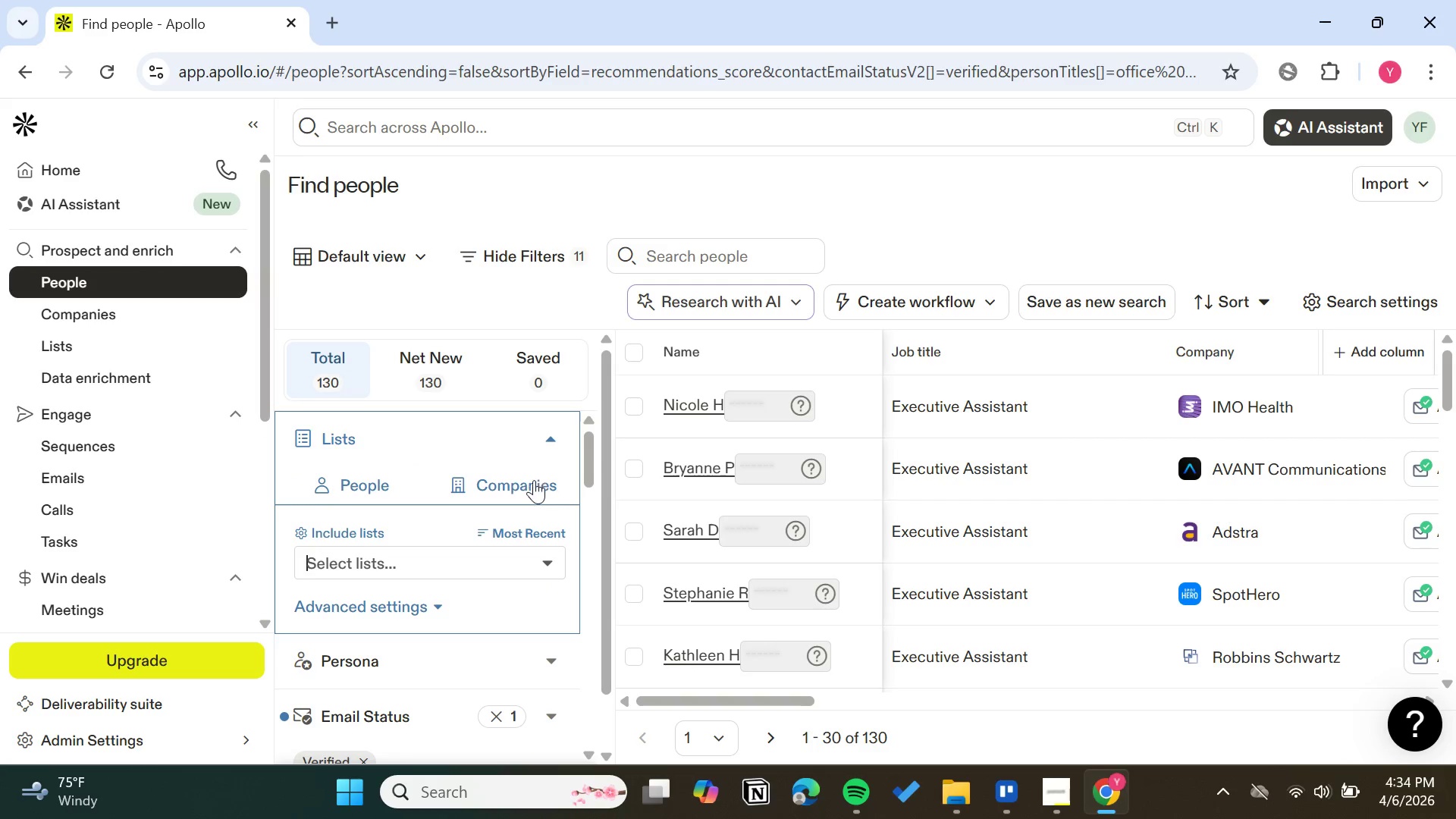 
left_click([532, 481])
 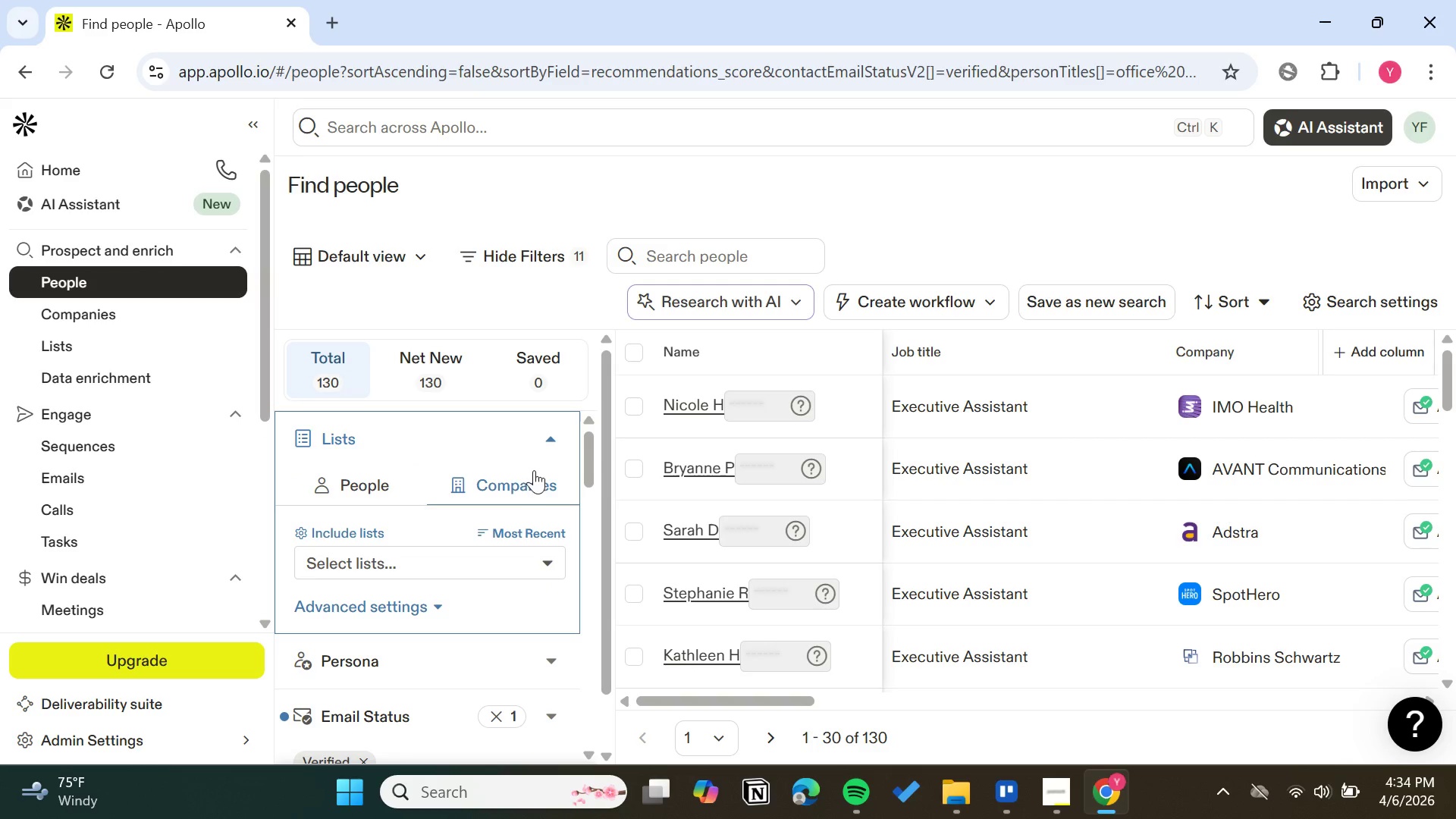 
left_click([553, 438])
 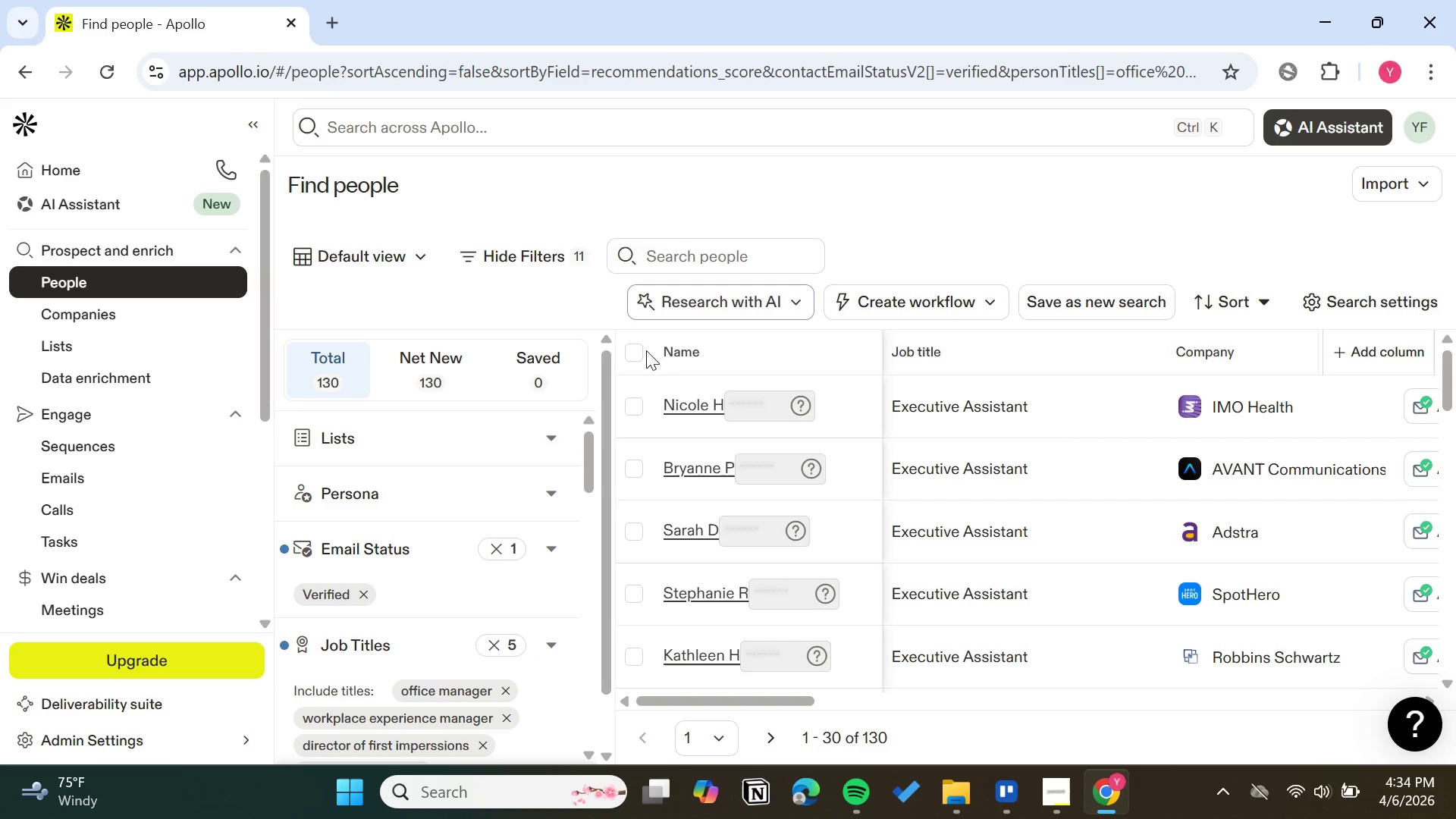 
left_click([633, 351])
 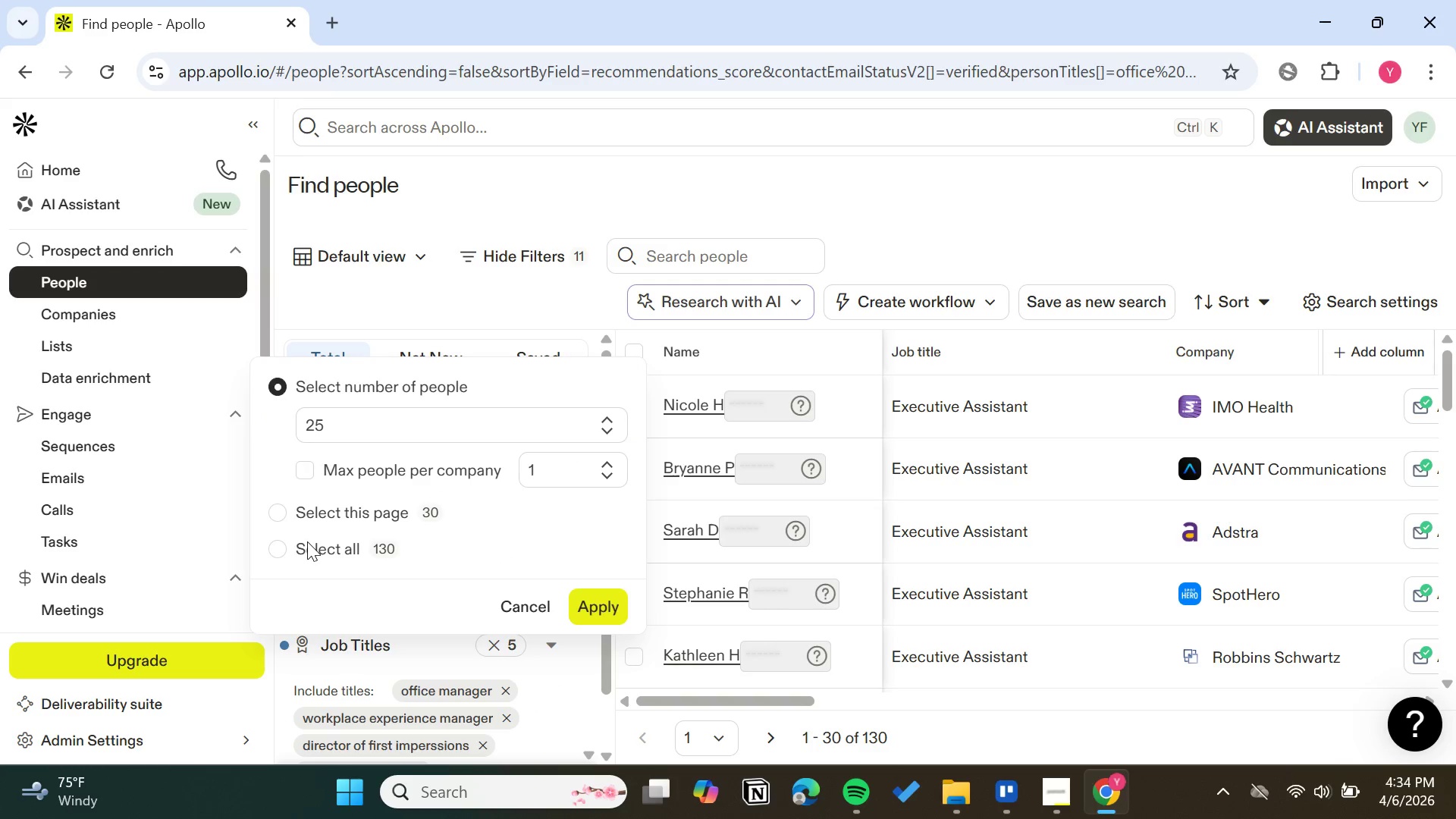 
left_click([278, 548])
 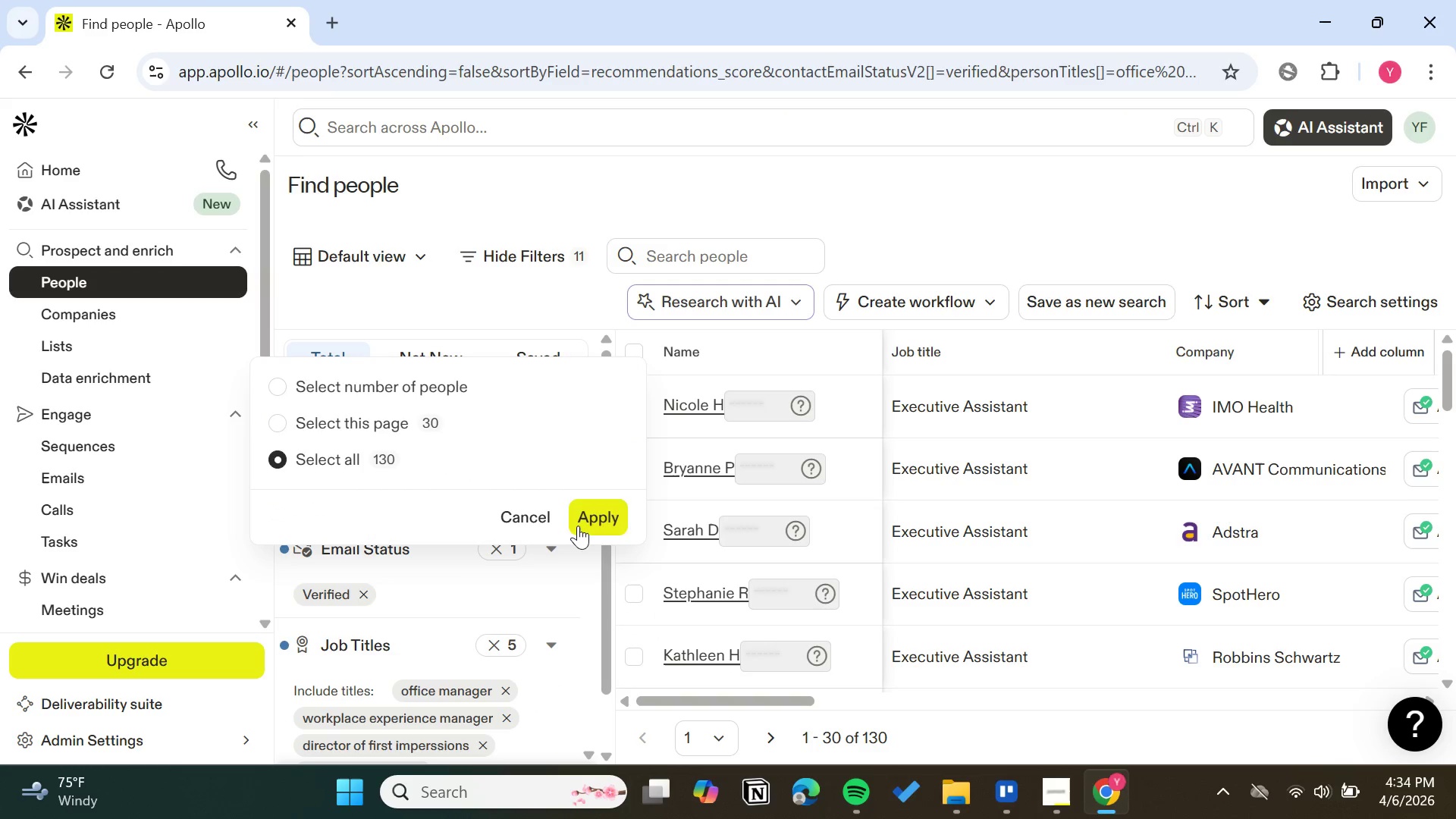 
left_click([586, 522])
 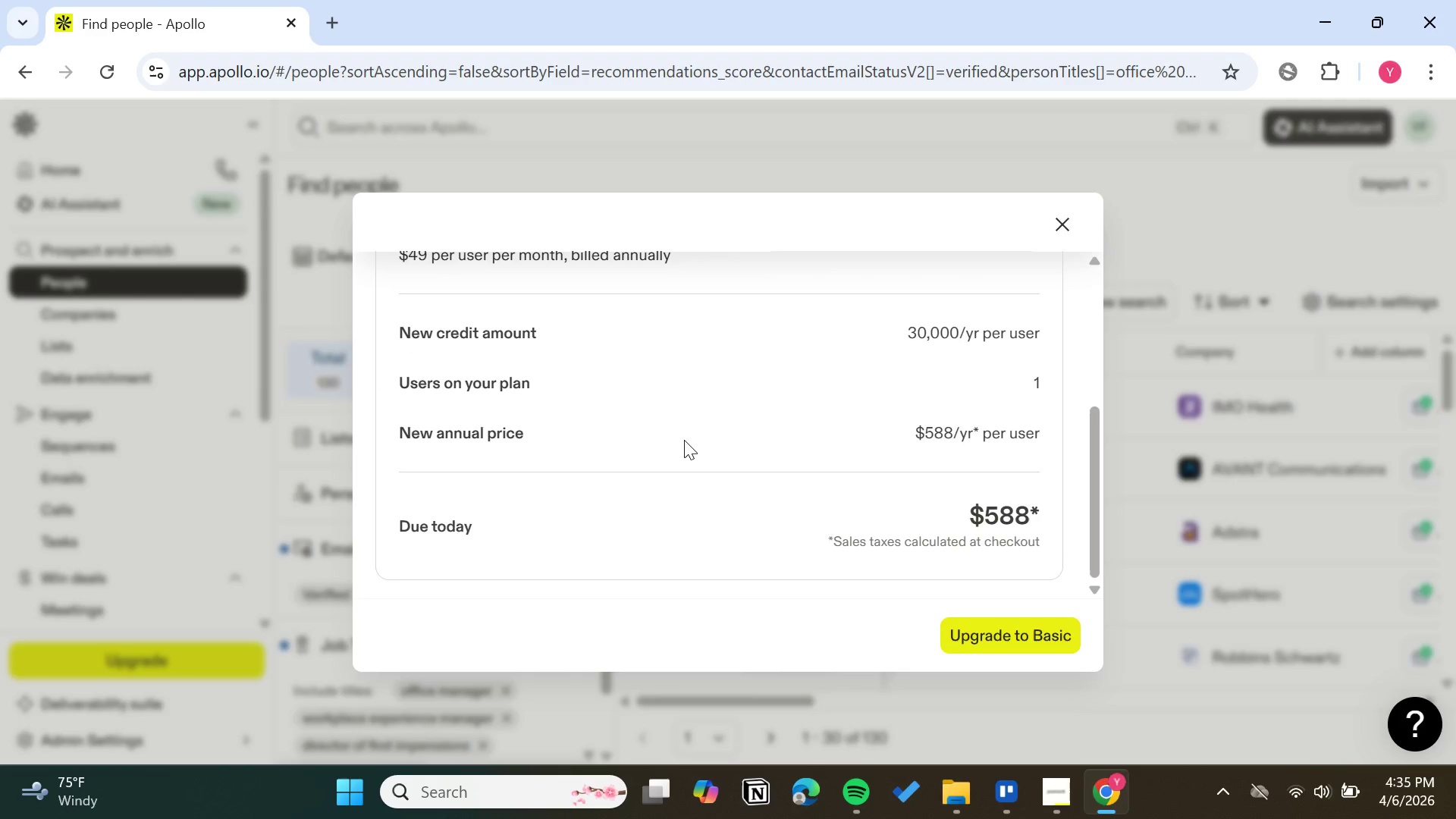 
wait(28.97)
 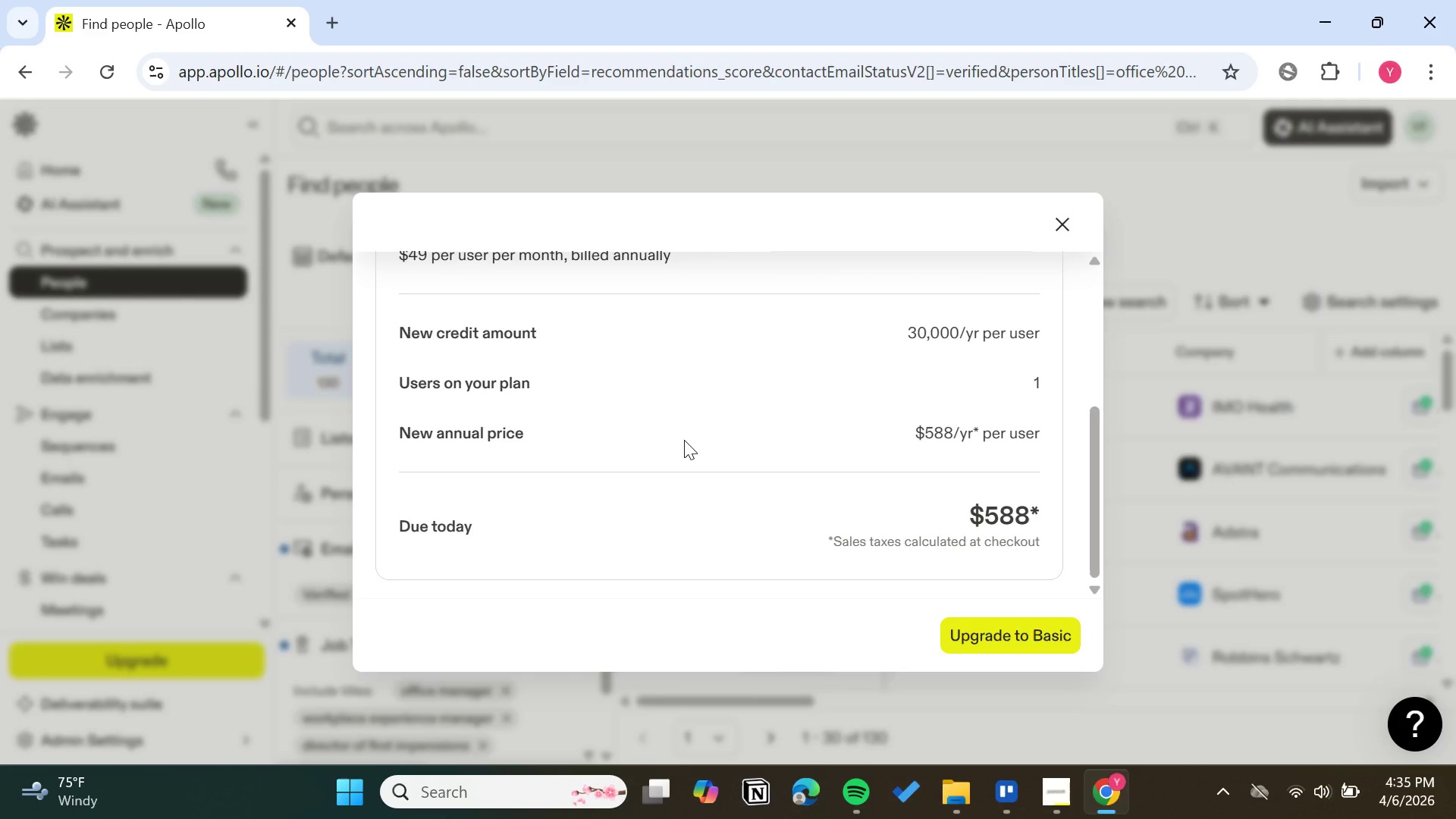 
left_click([953, 355])
 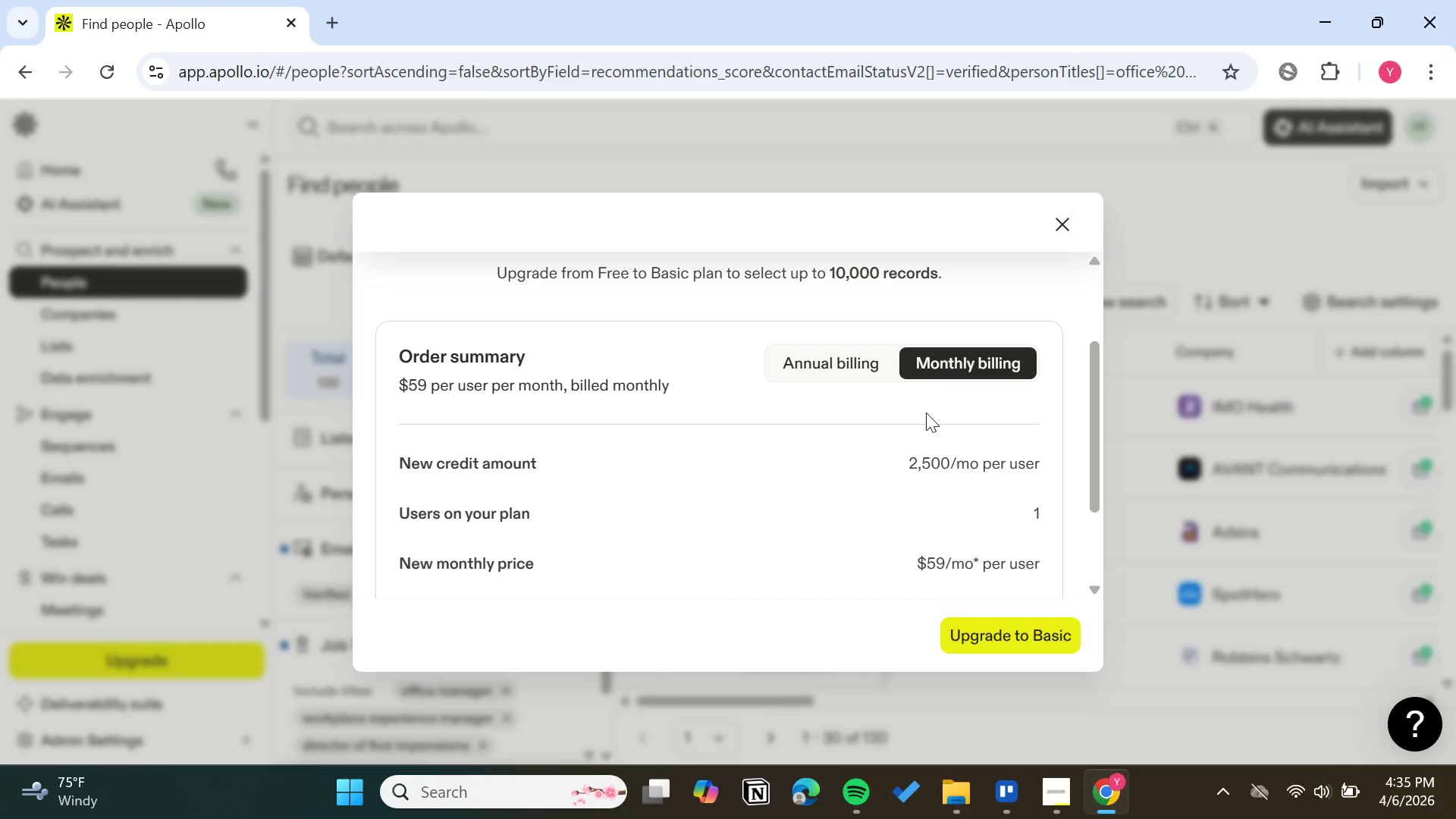 
wait(8.86)
 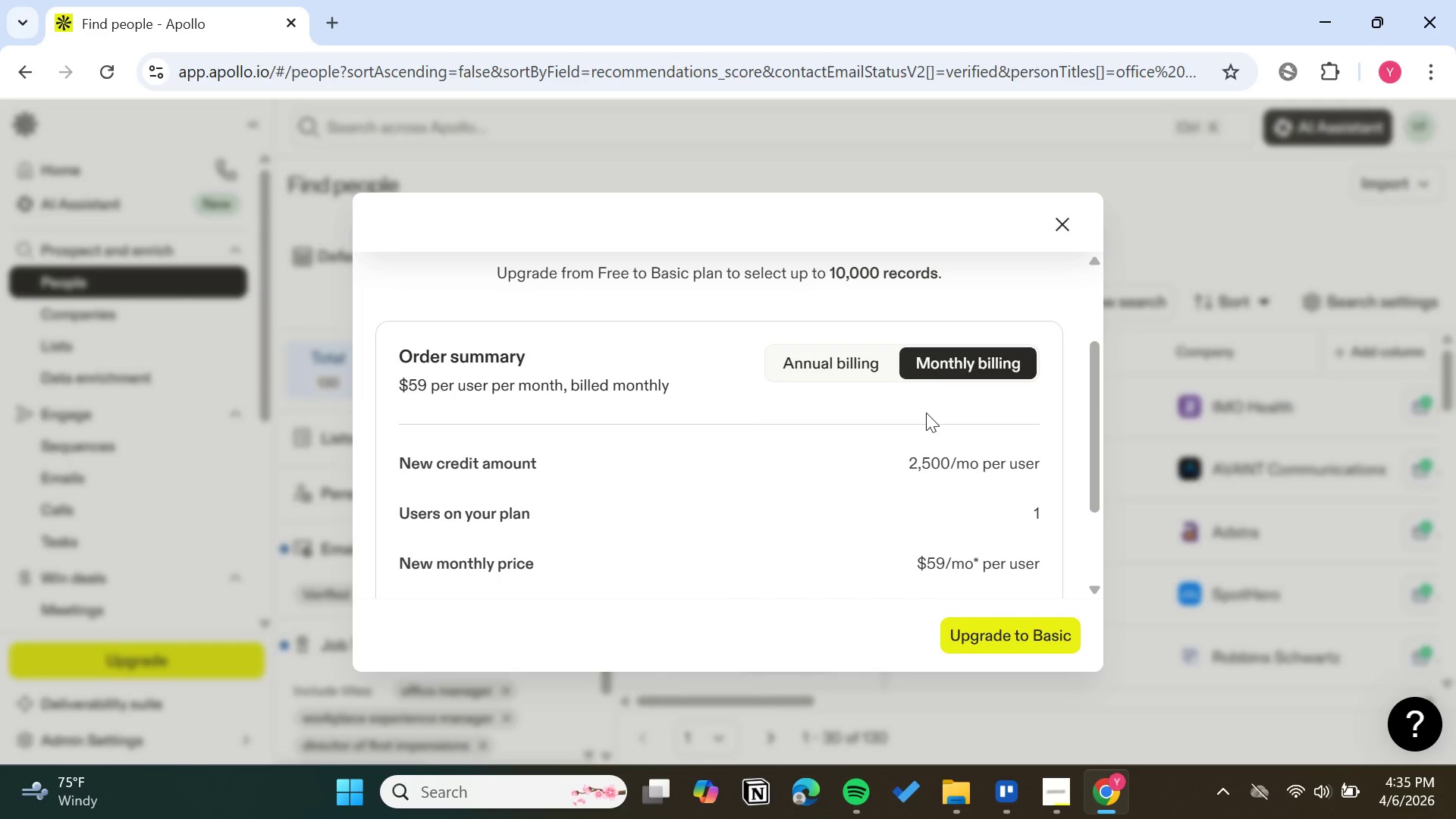 
left_click([1052, 224])
 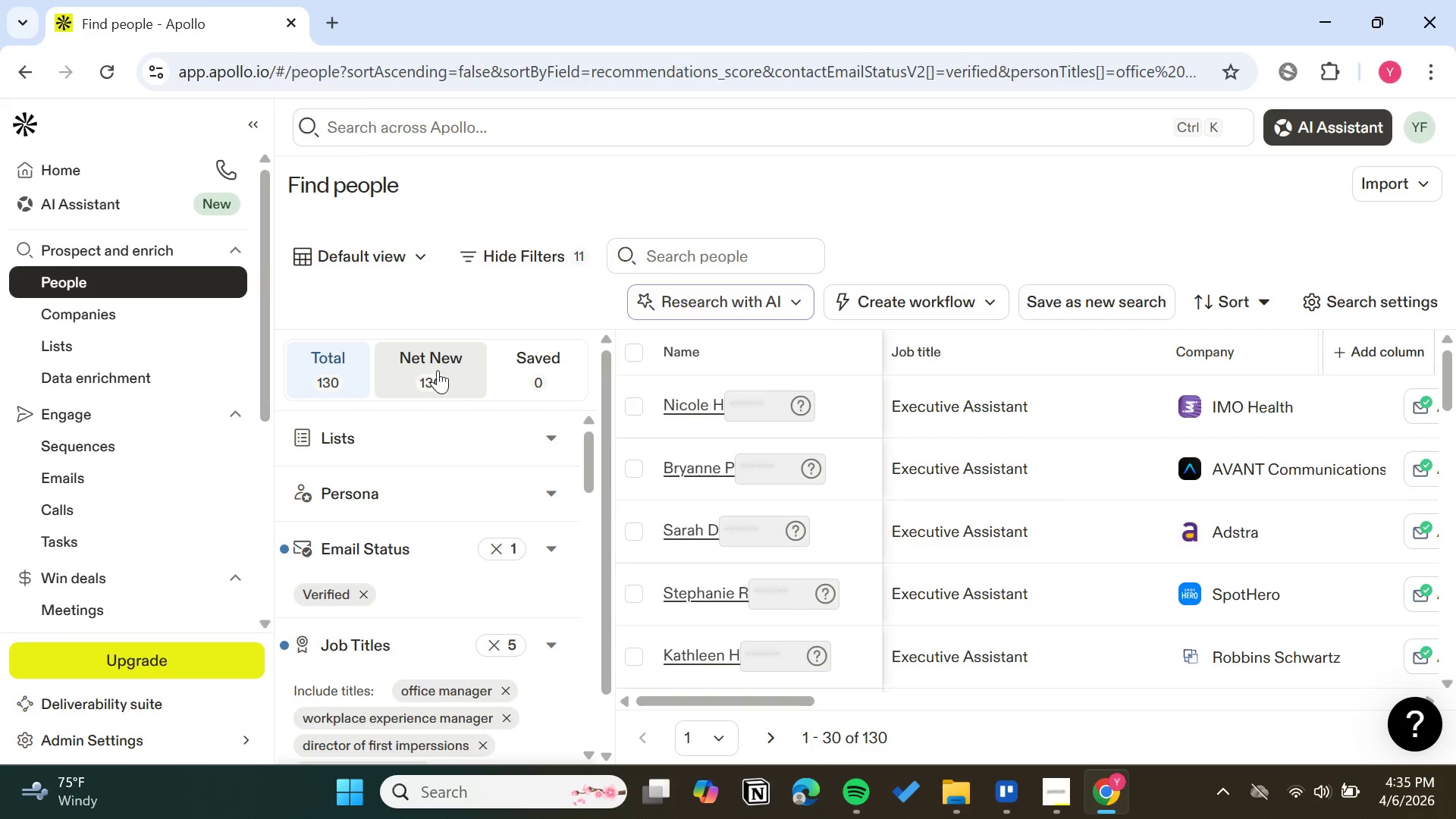 
wait(6.47)
 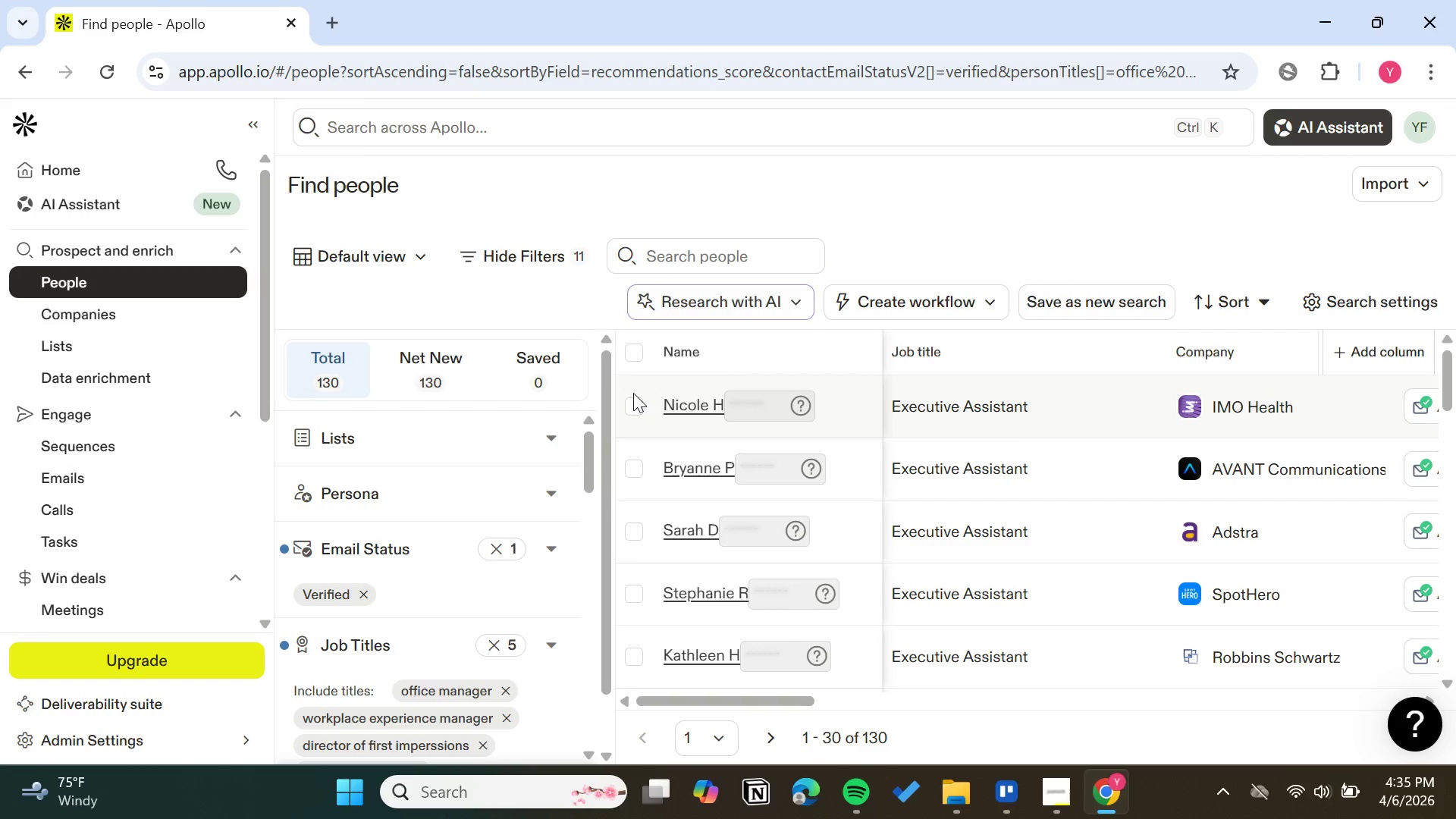 
left_click([638, 350])
 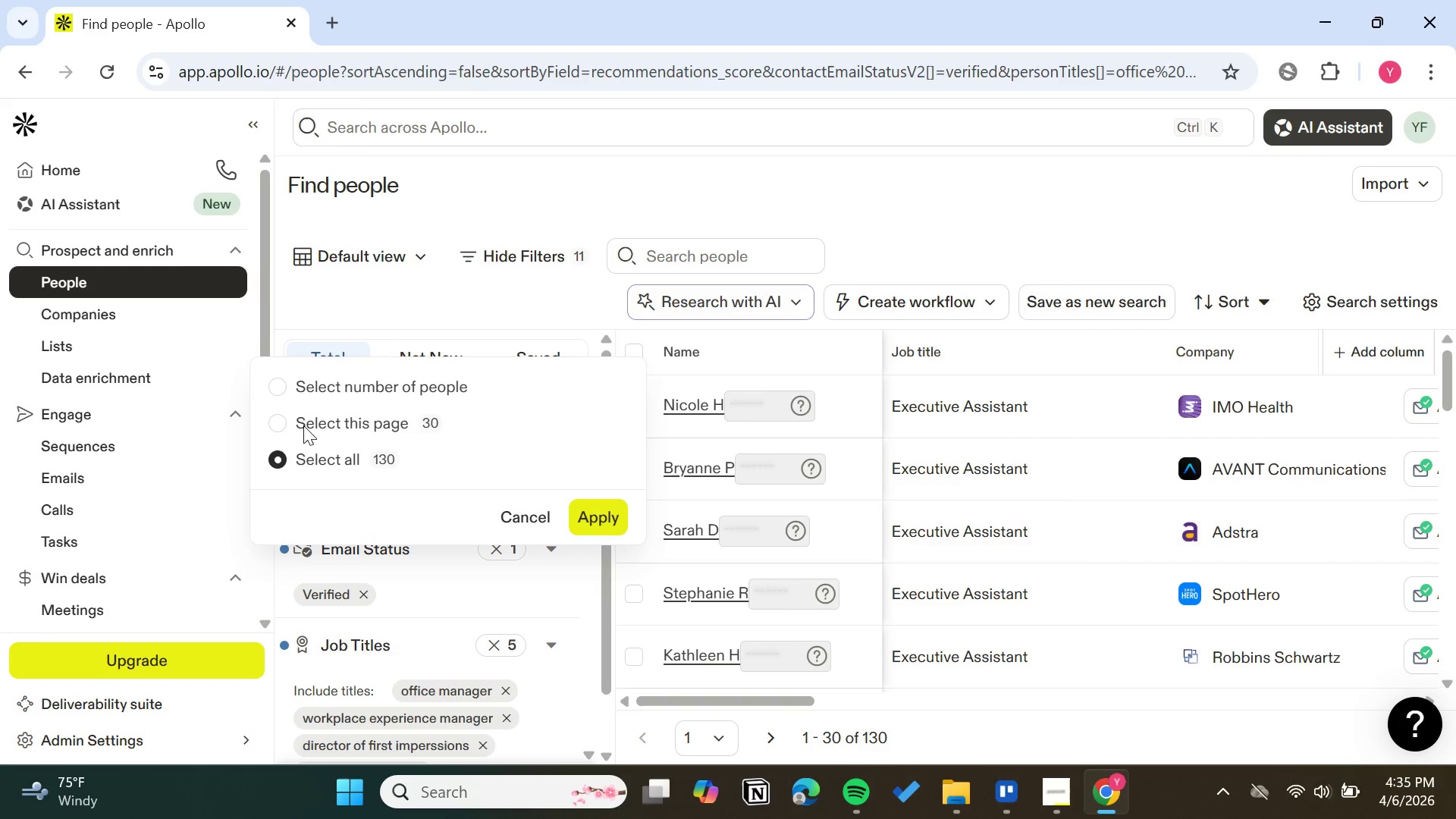 
left_click([294, 422])
 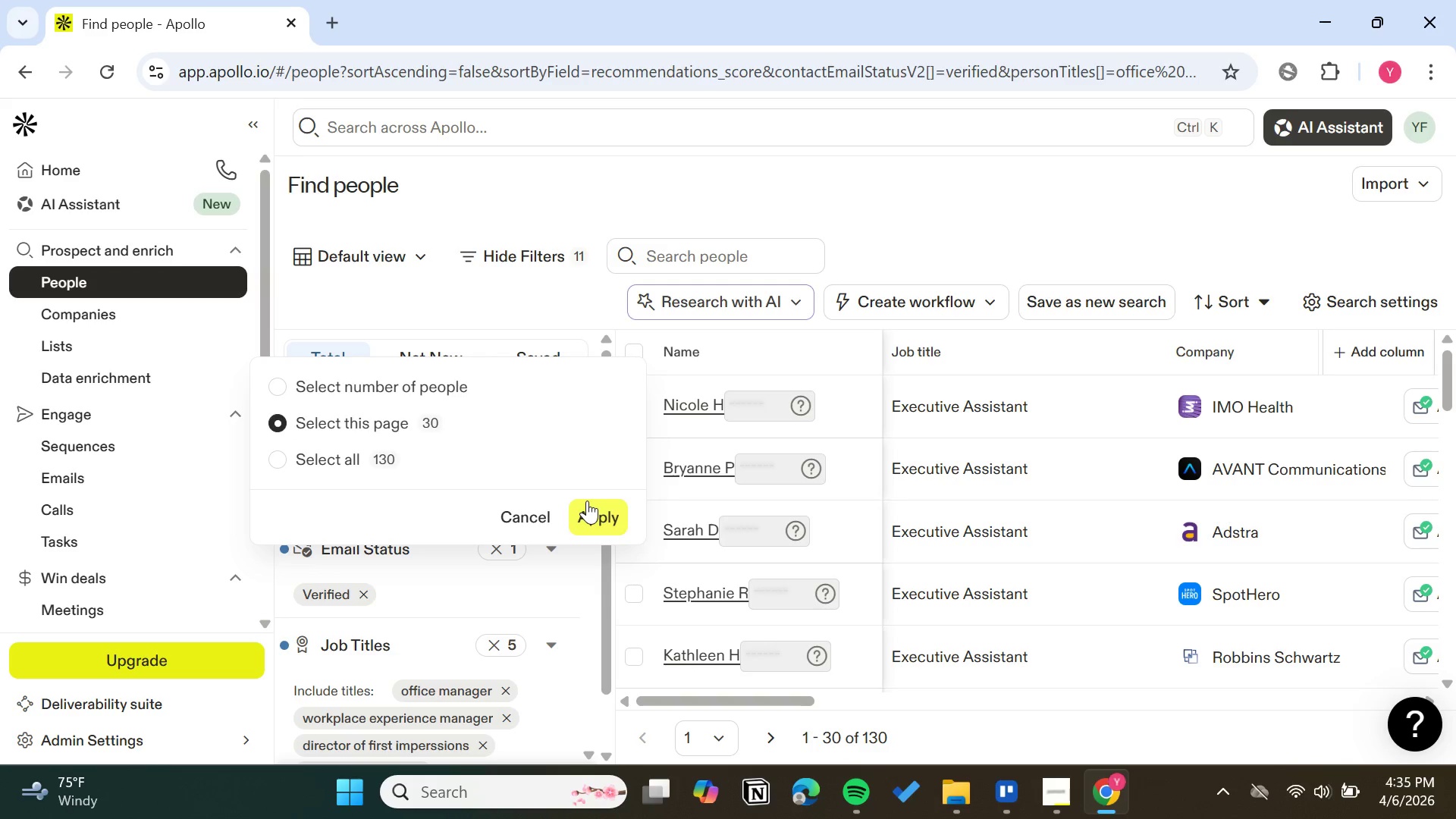 
left_click([588, 504])
 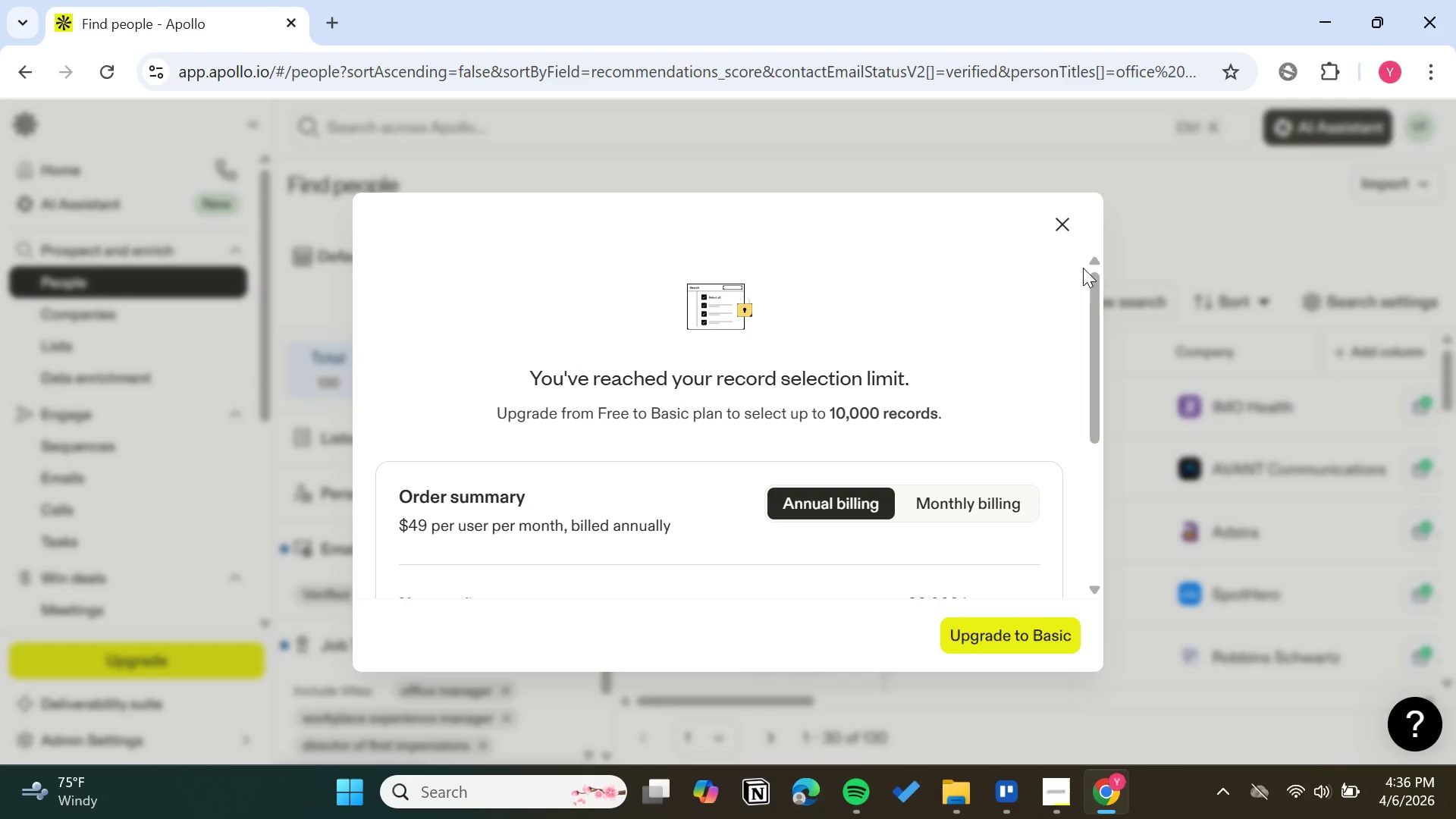 
wait(62.83)
 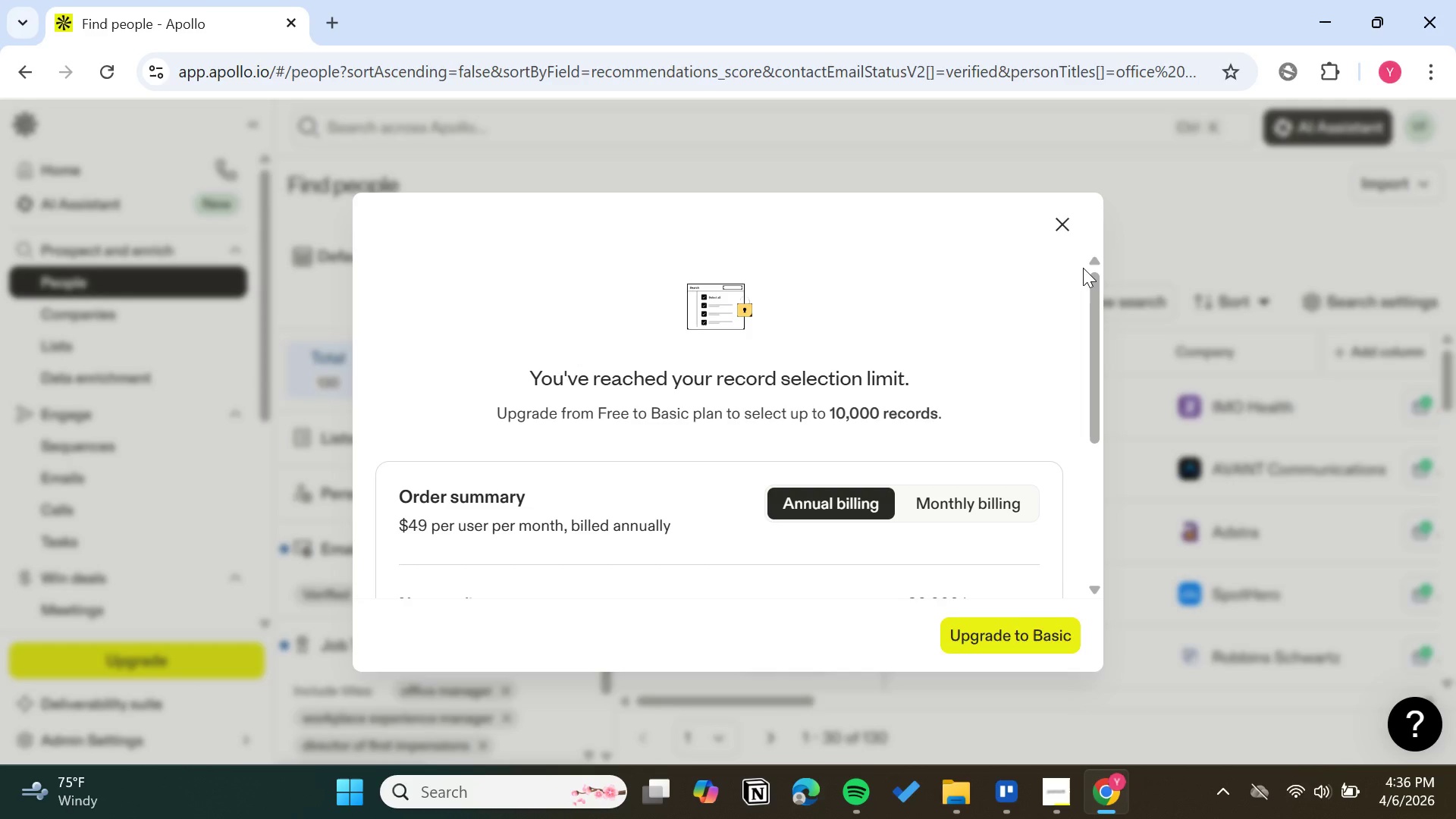 
left_click([1065, 231])
 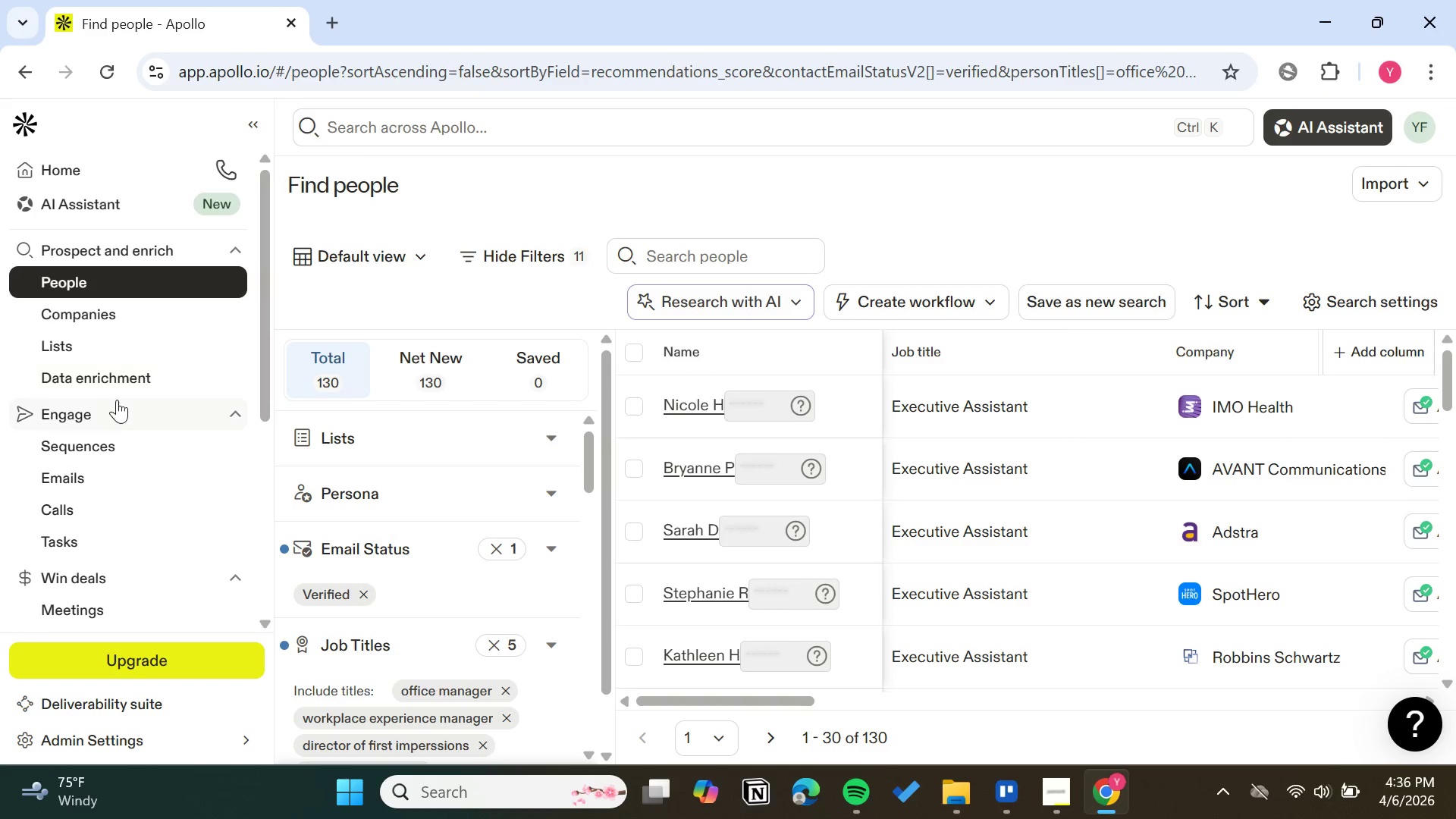 
left_click([94, 446])
 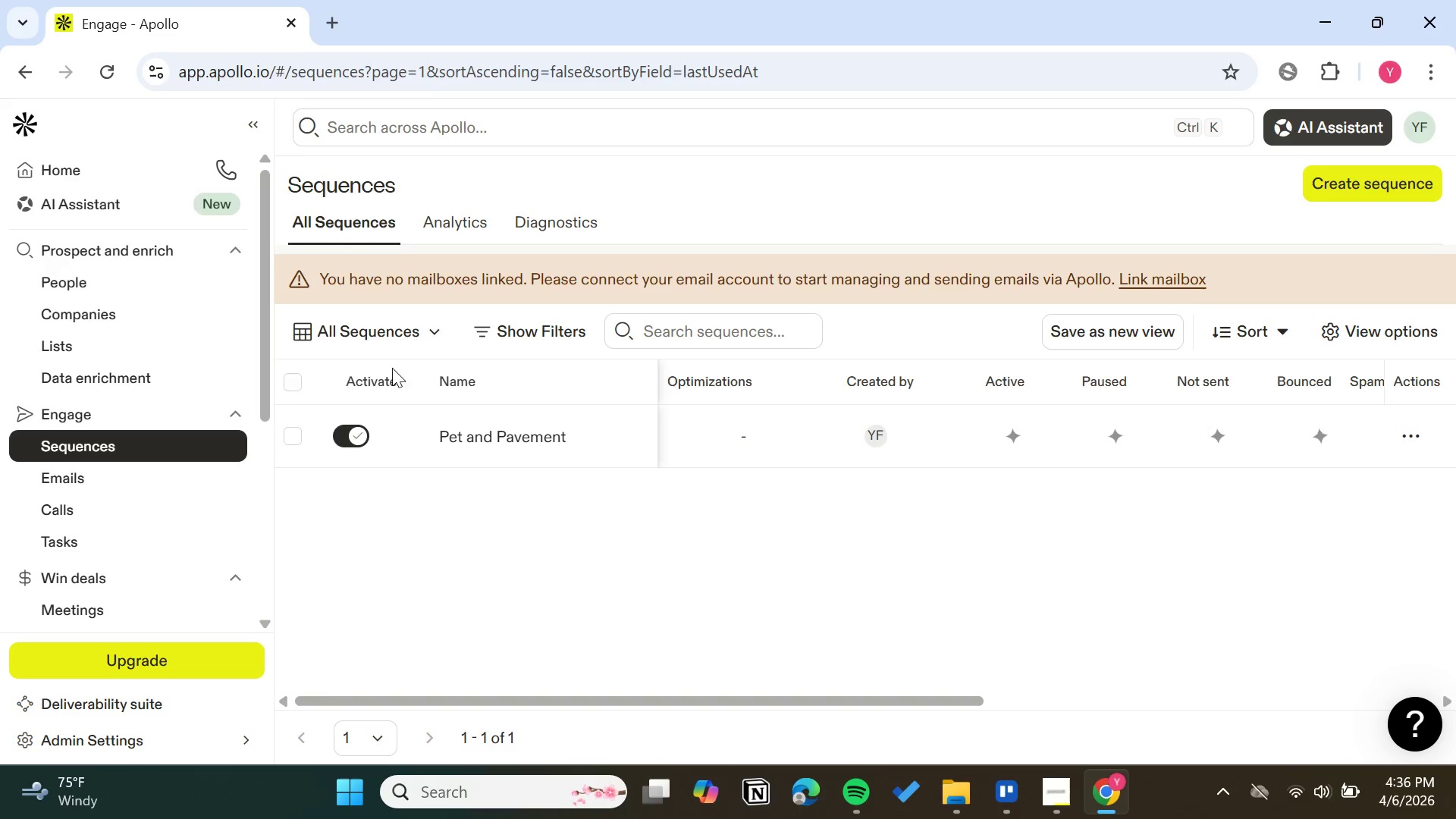 
wait(6.02)
 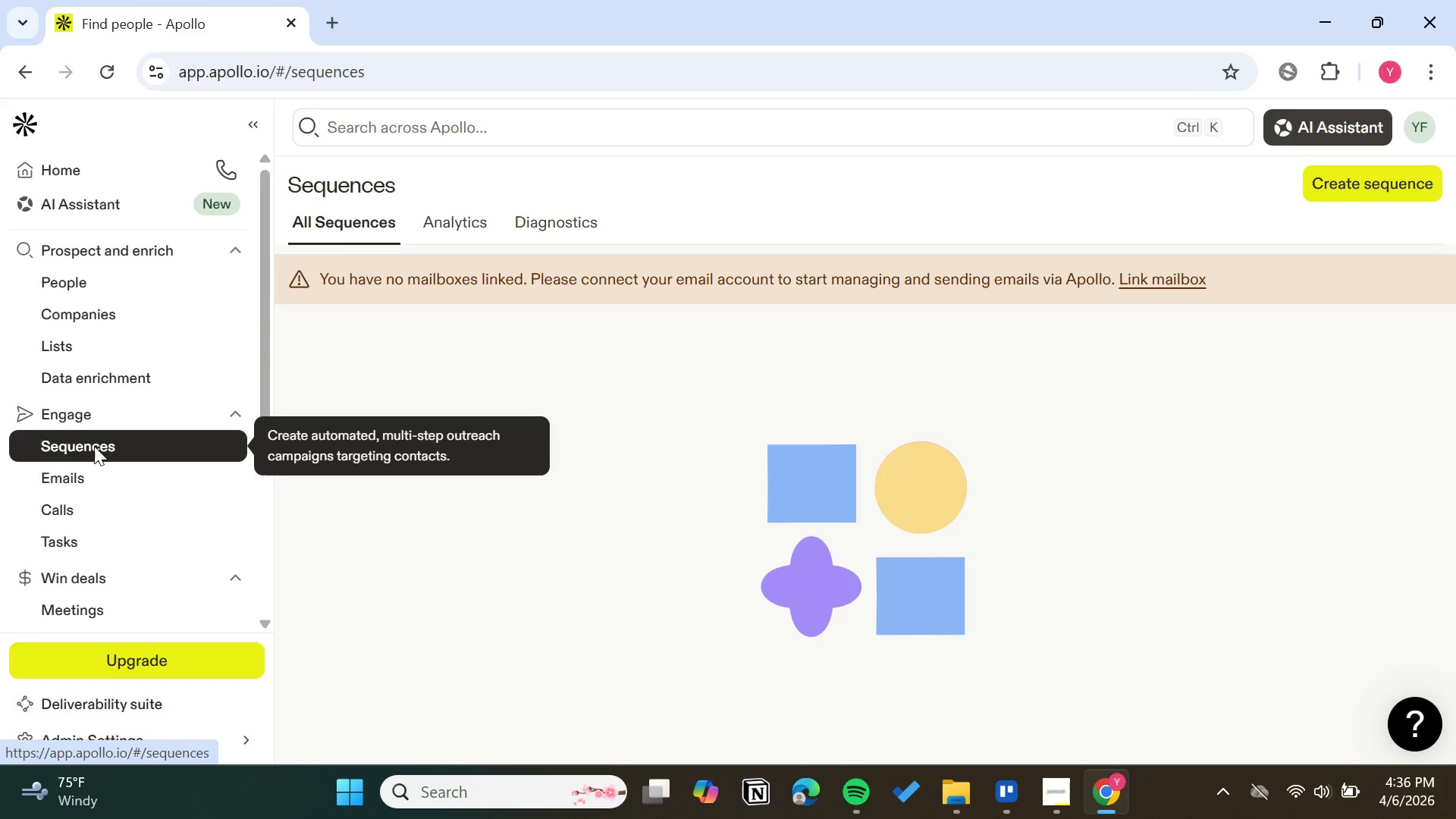 
left_click([293, 439])
 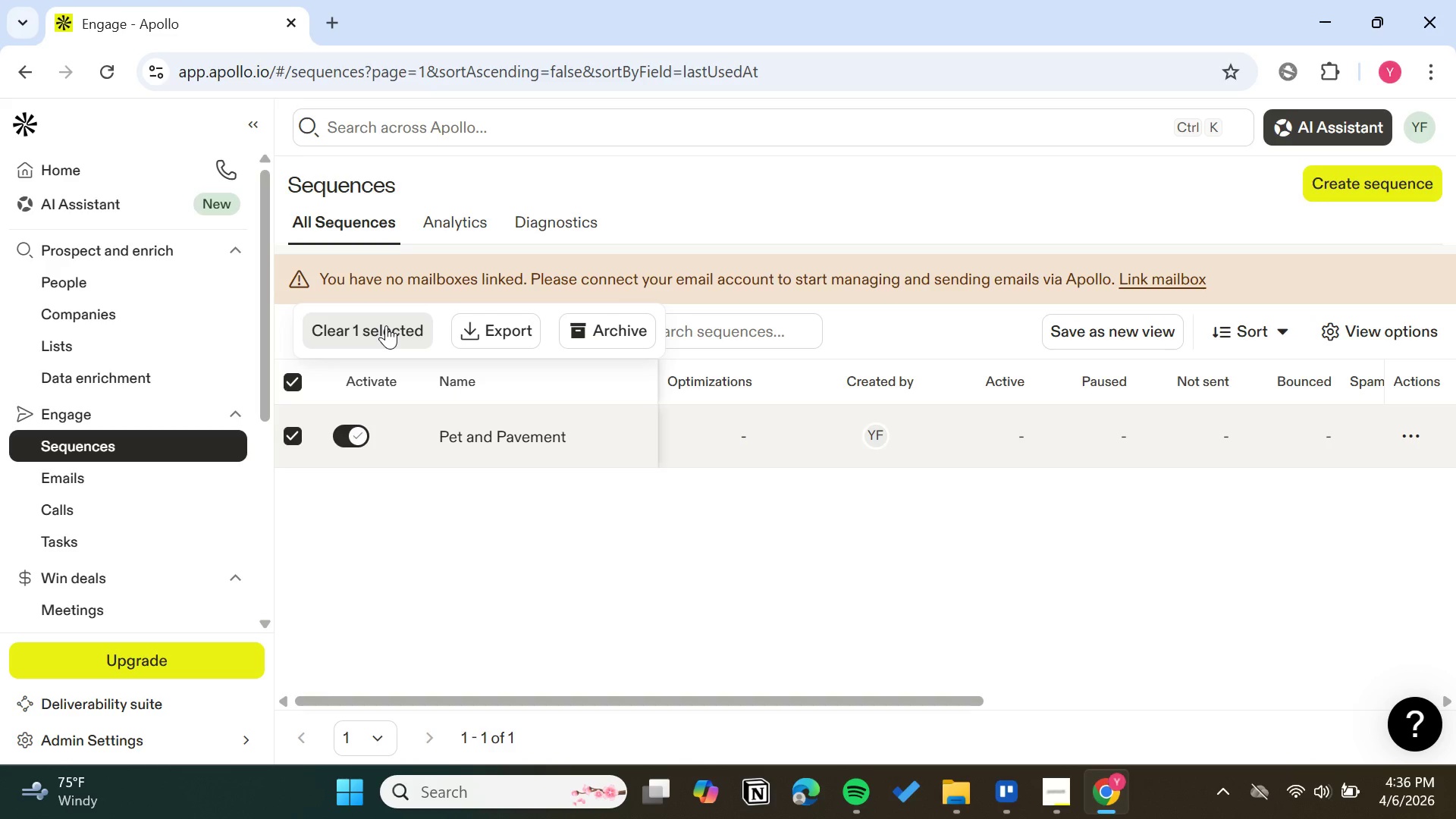 
wait(5.55)
 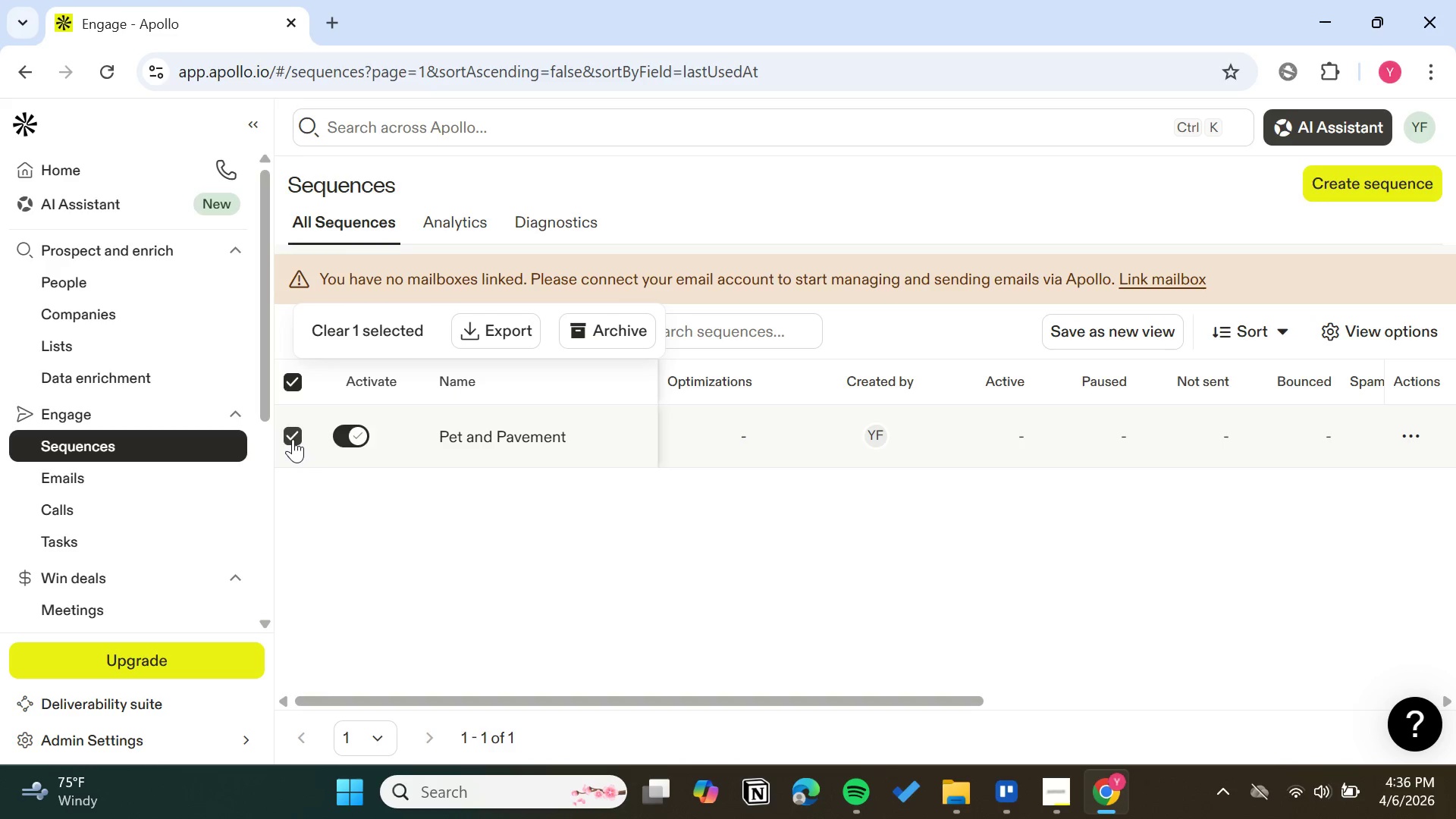 
left_click([596, 338])
 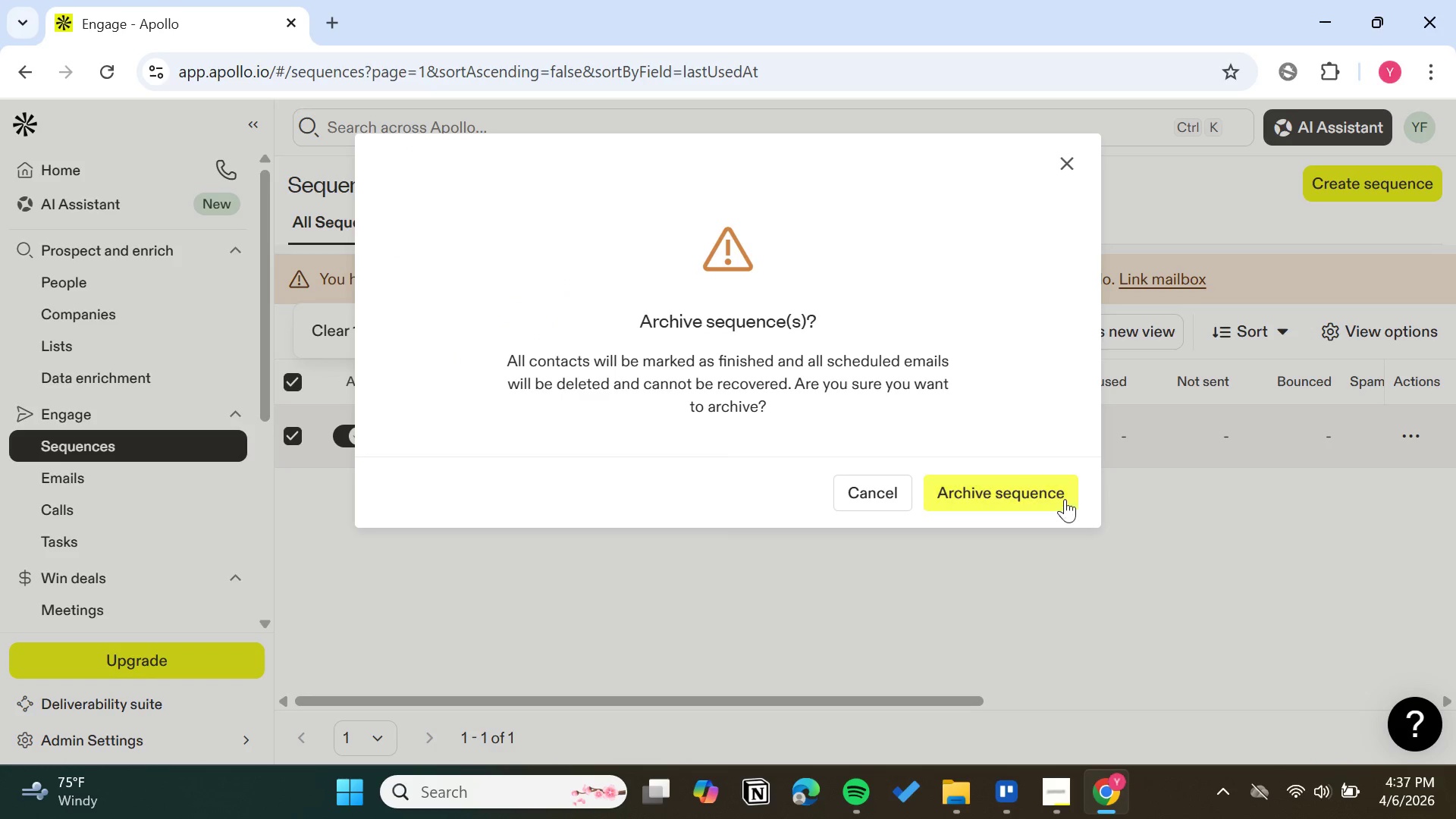 
left_click([1056, 495])
 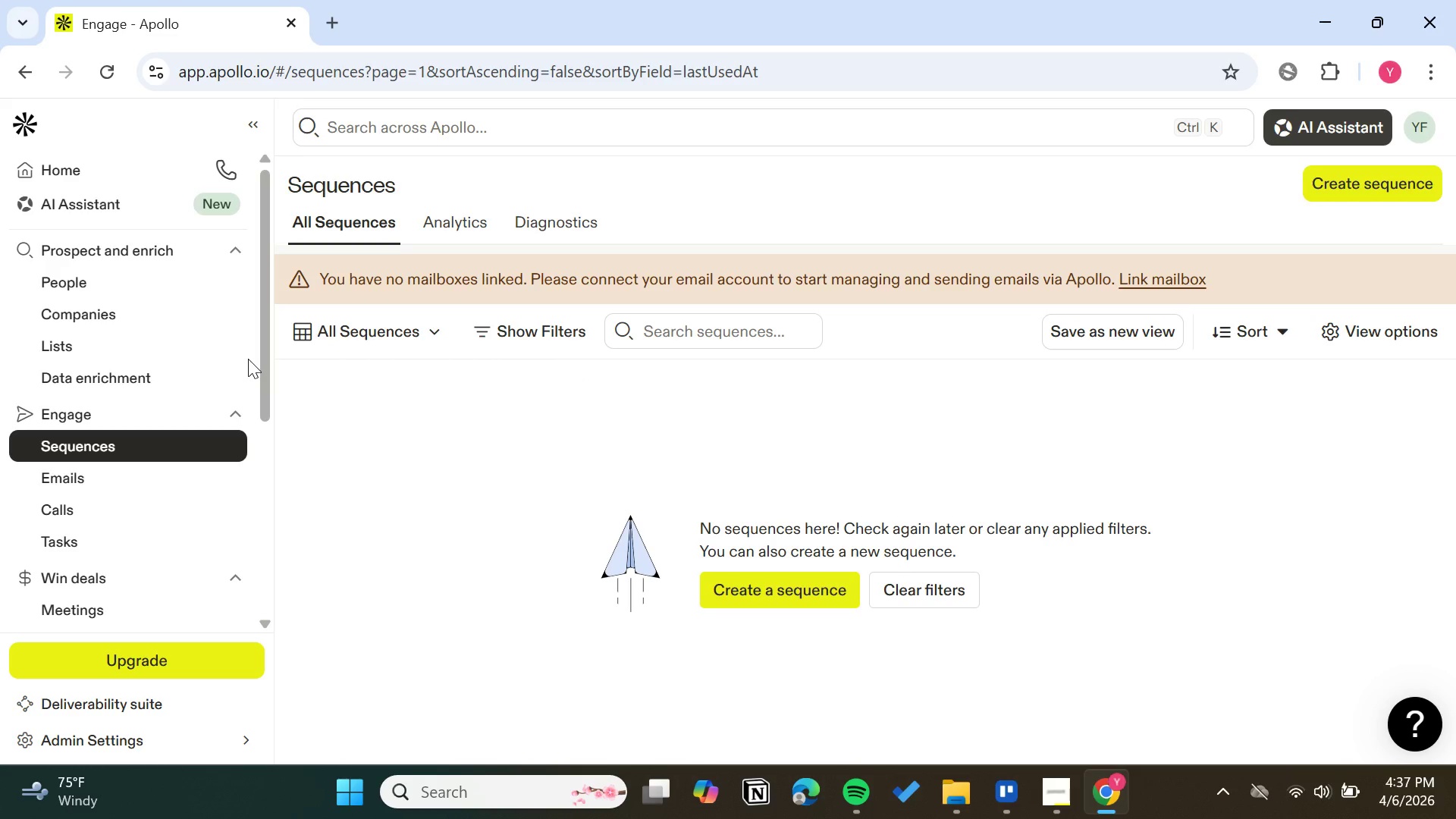 
wait(5.7)
 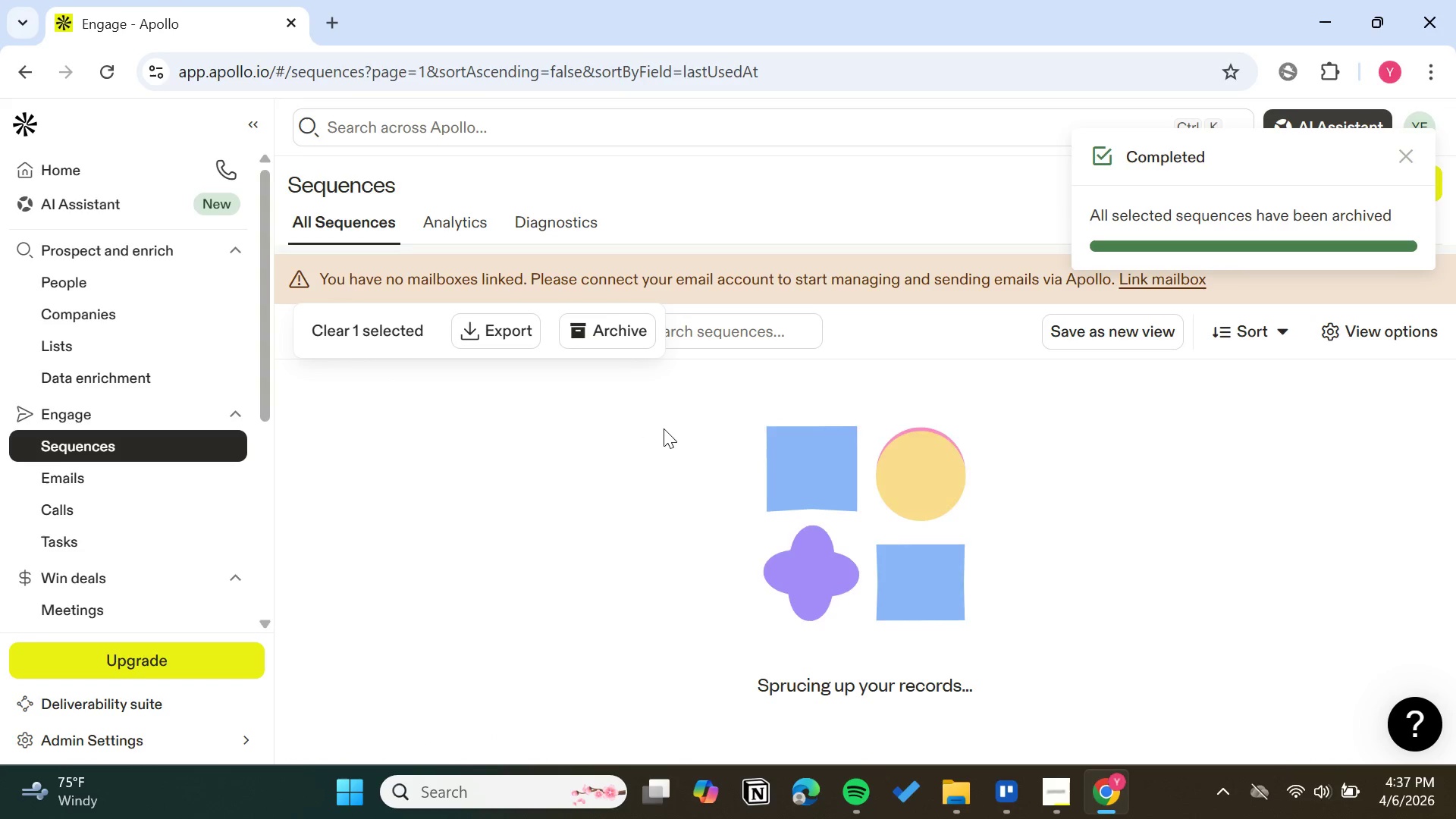 
left_click([100, 287])
 